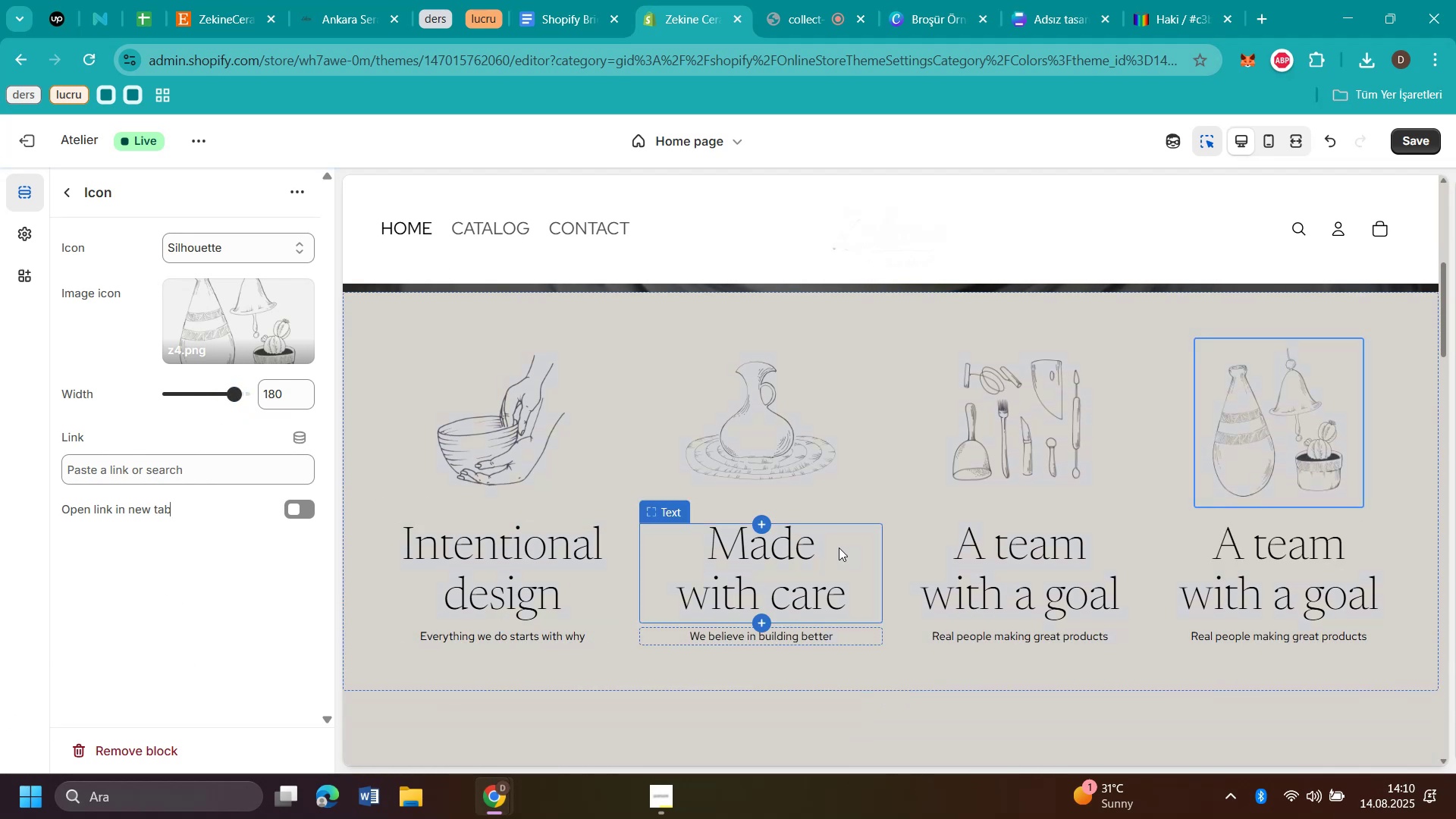 
scroll: coordinate [1073, 347], scroll_direction: up, amount: 13.0
 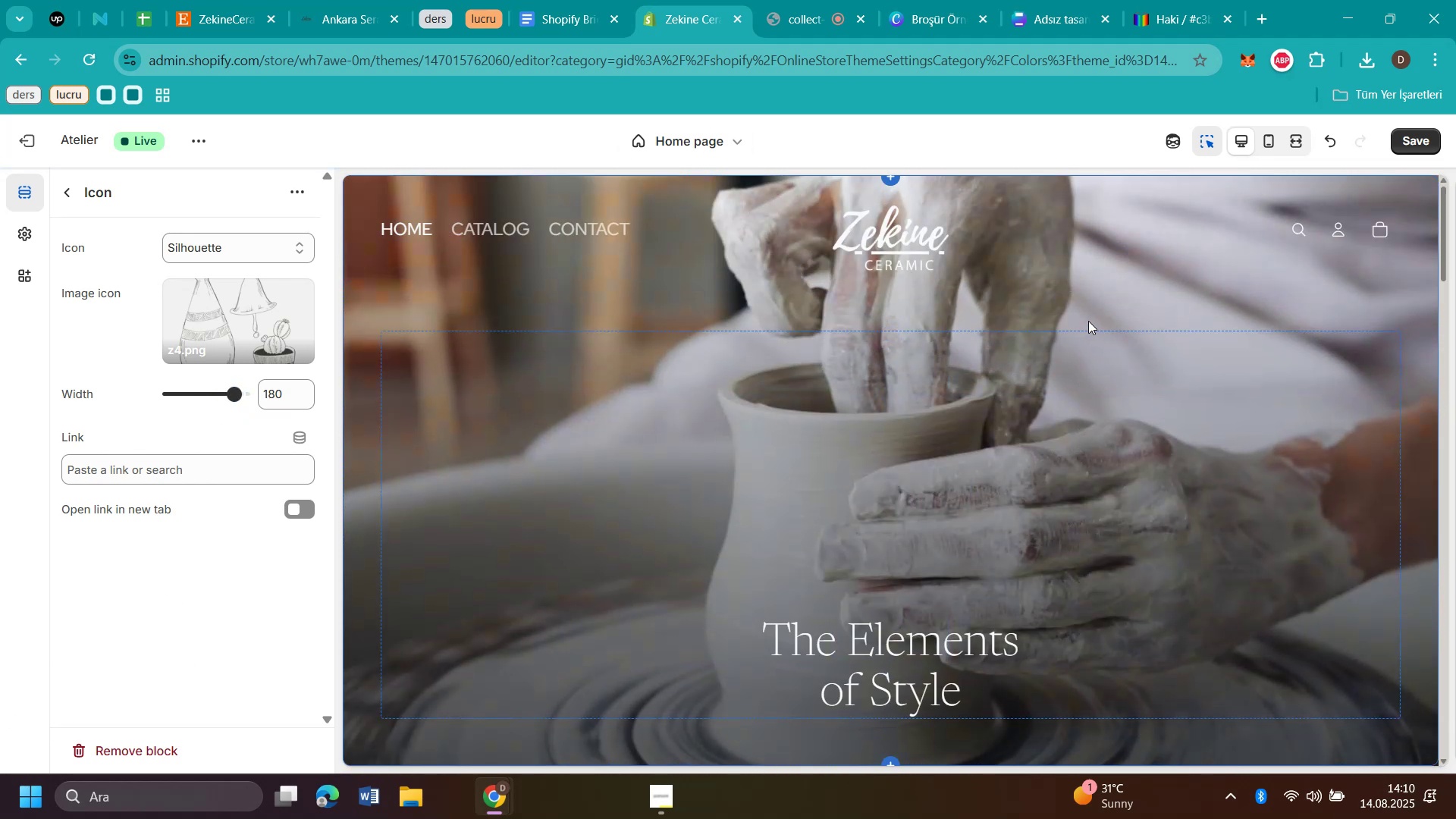 
scroll: coordinate [1088, 321], scroll_direction: down, amount: 9.0
 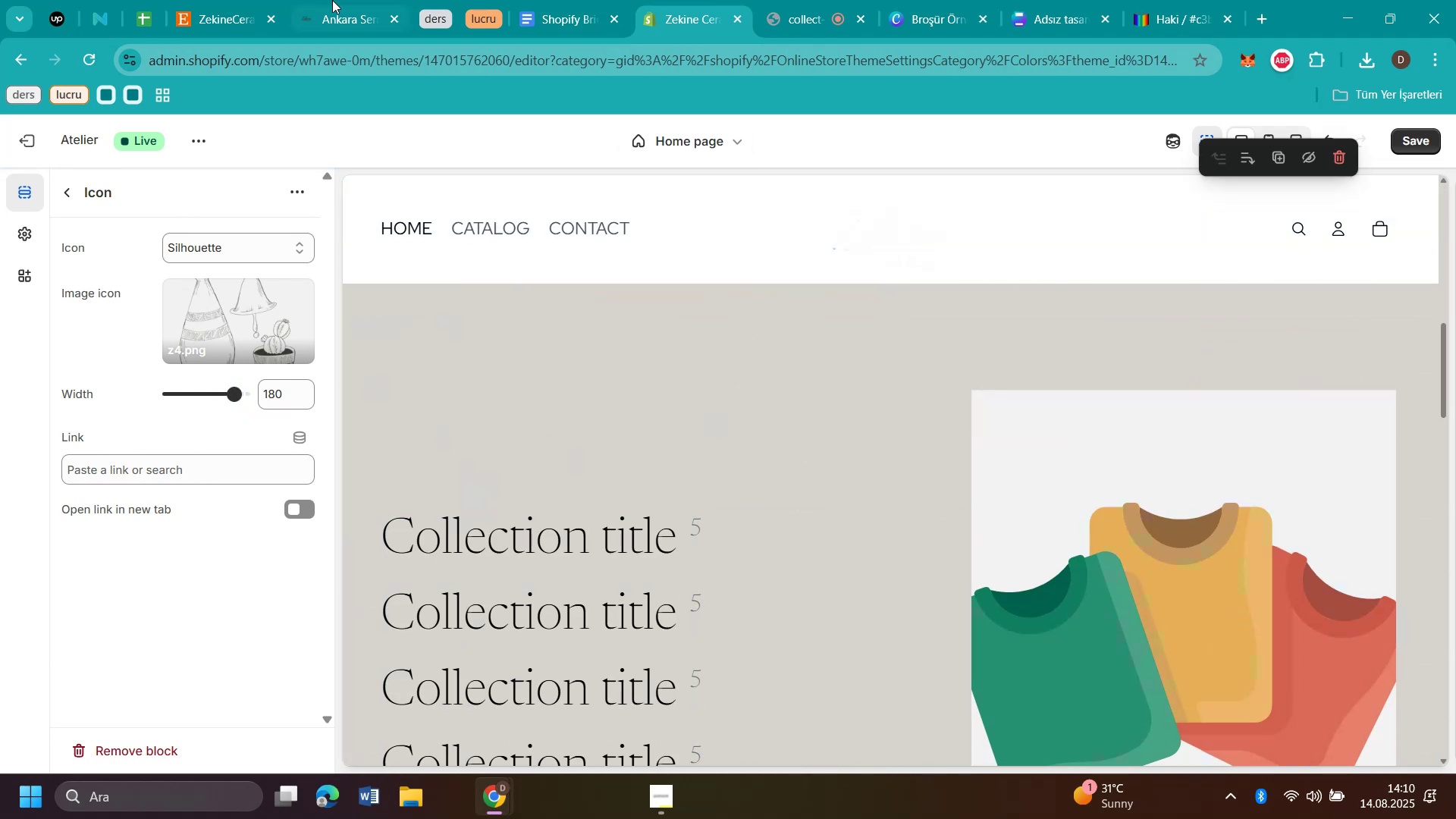 
scroll: coordinate [136, 499], scroll_direction: up, amount: 42.0
 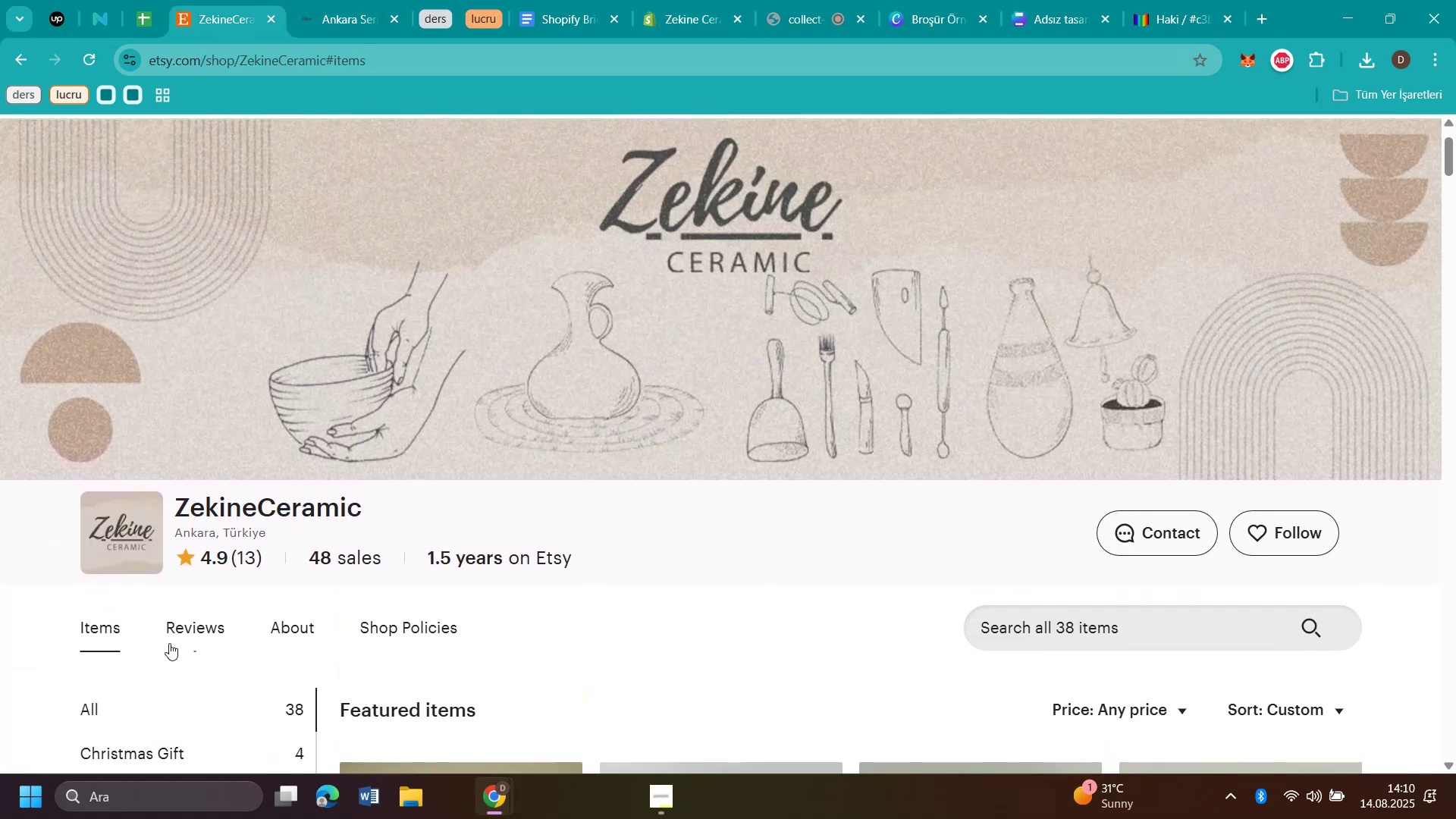 
left_click([91, 701])
 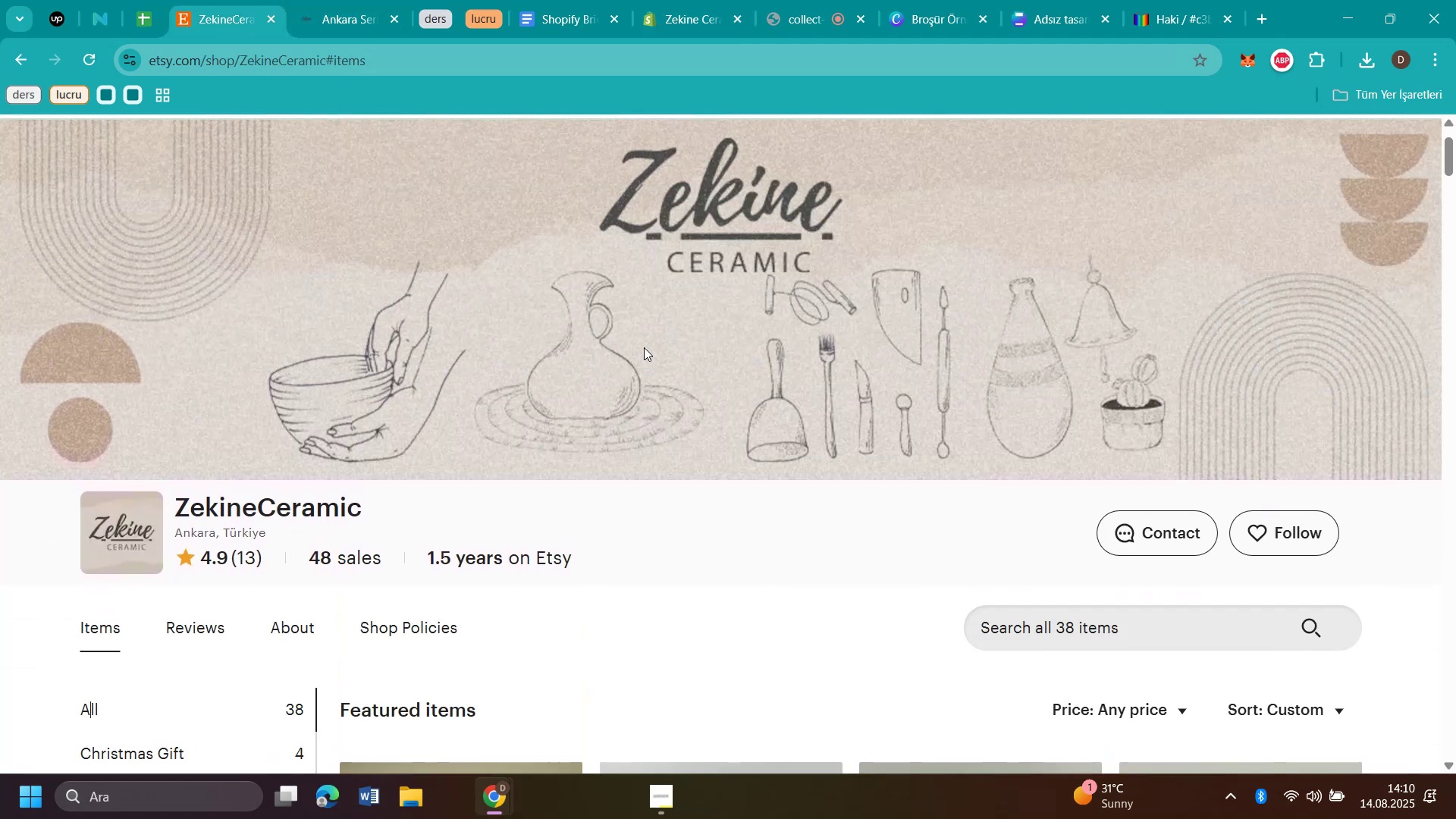 
scroll: coordinate [1111, 236], scroll_direction: down, amount: 2.0
 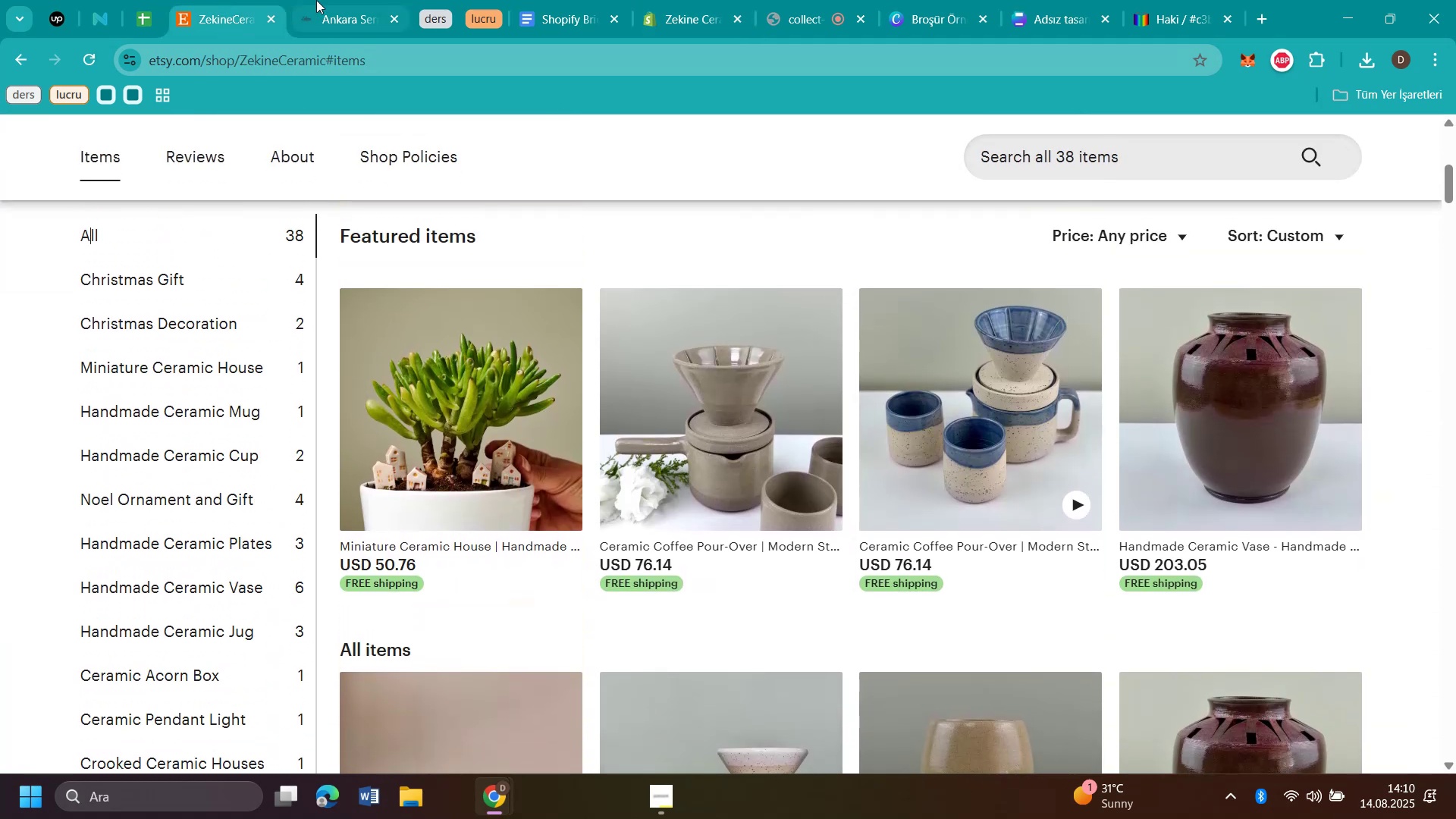 
left_click([333, 22])
 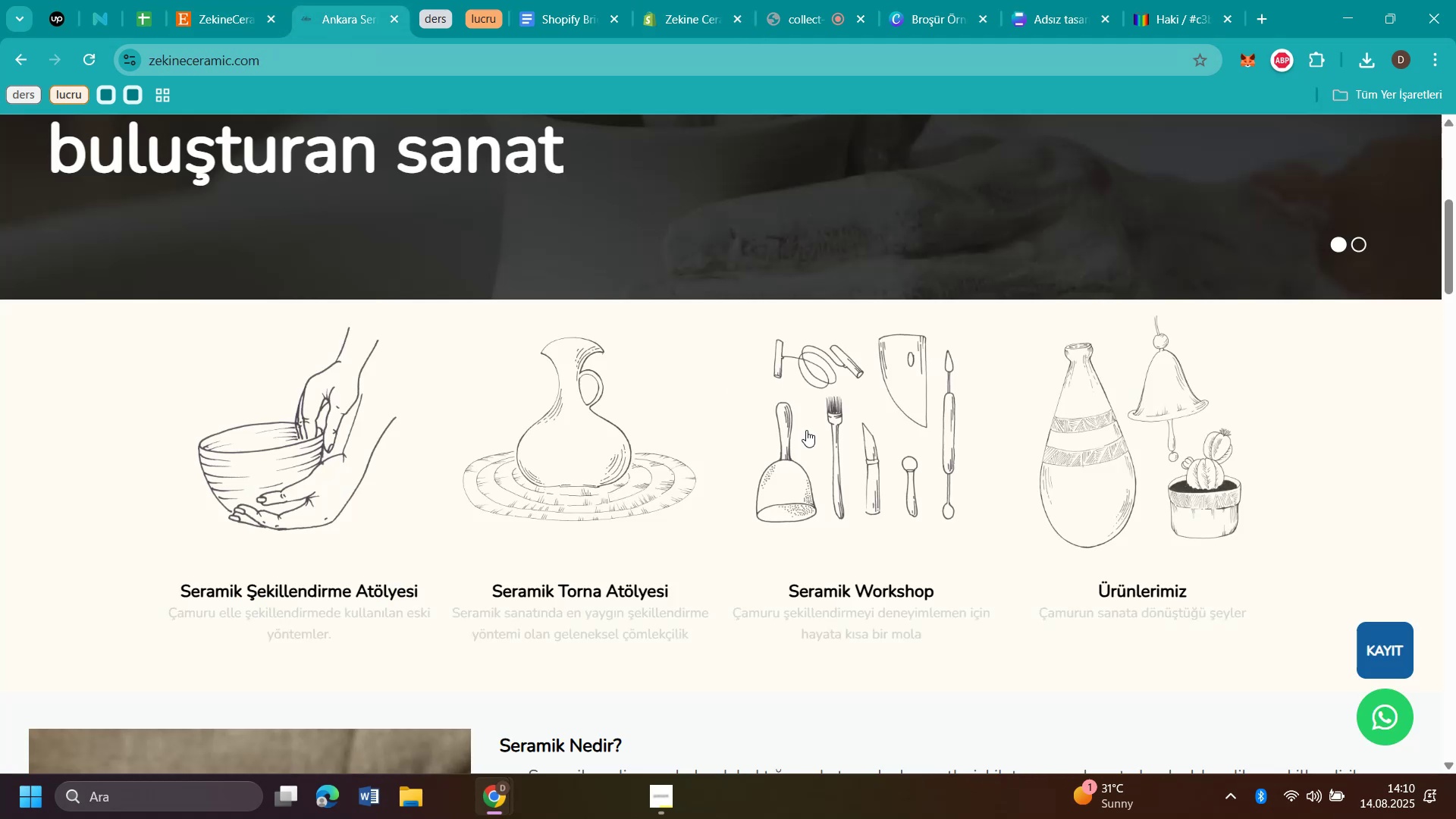 
scroll: coordinate [806, 430], scroll_direction: up, amount: 3.0
 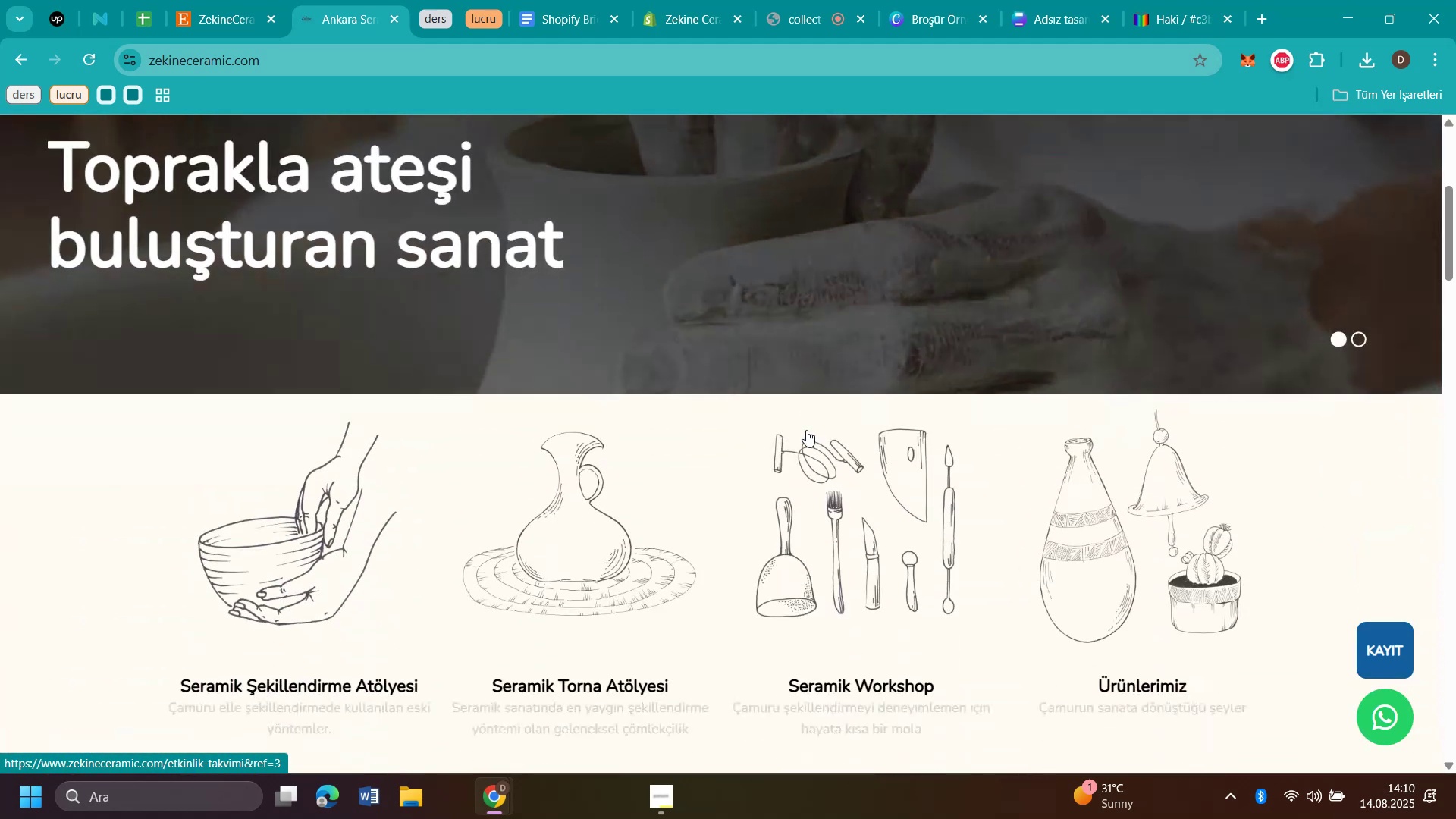 
scroll: coordinate [806, 430], scroll_direction: down, amount: 3.0
 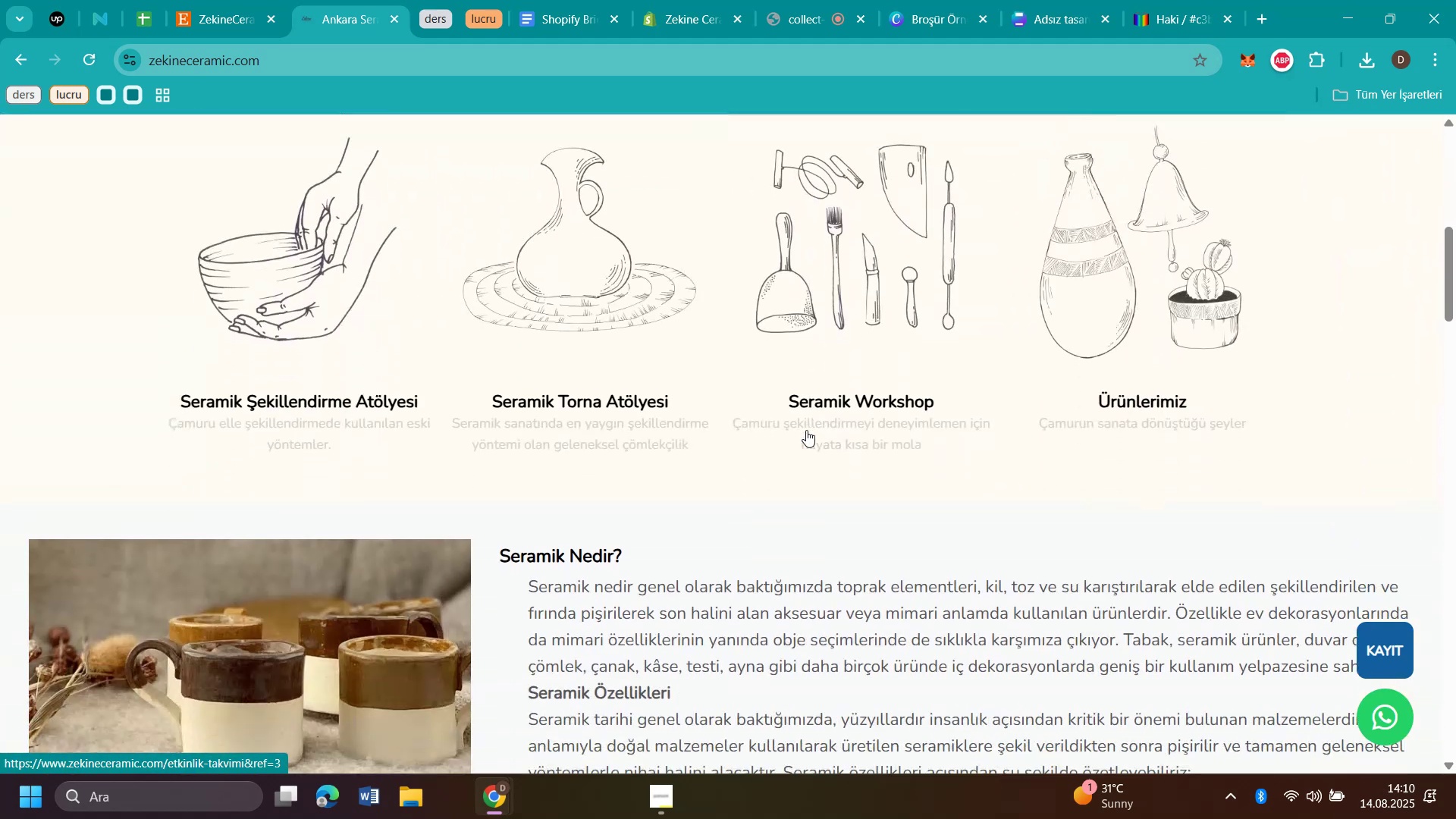 
scroll: coordinate [806, 430], scroll_direction: up, amount: 2.0
 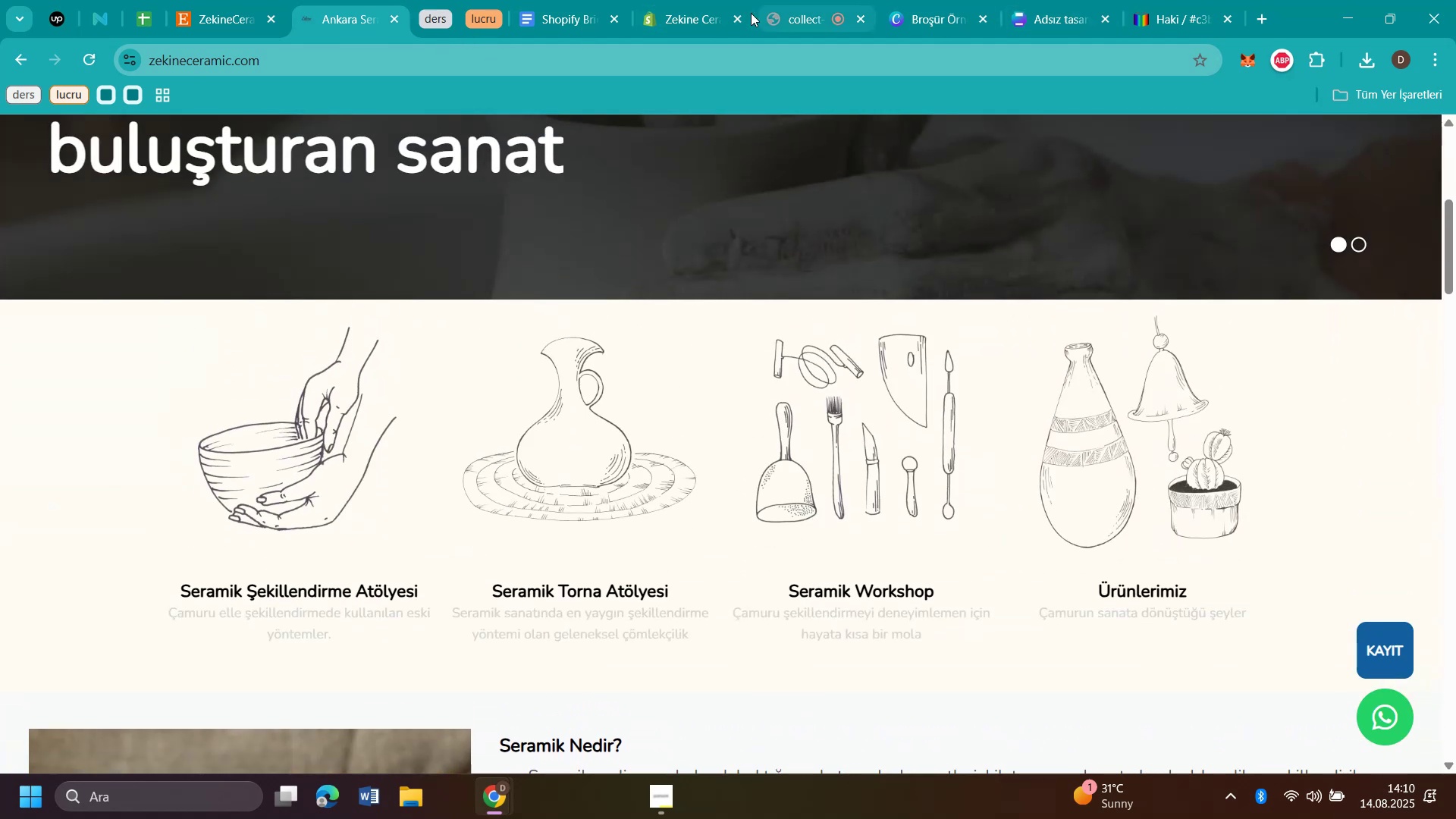 
left_click([684, 21])
 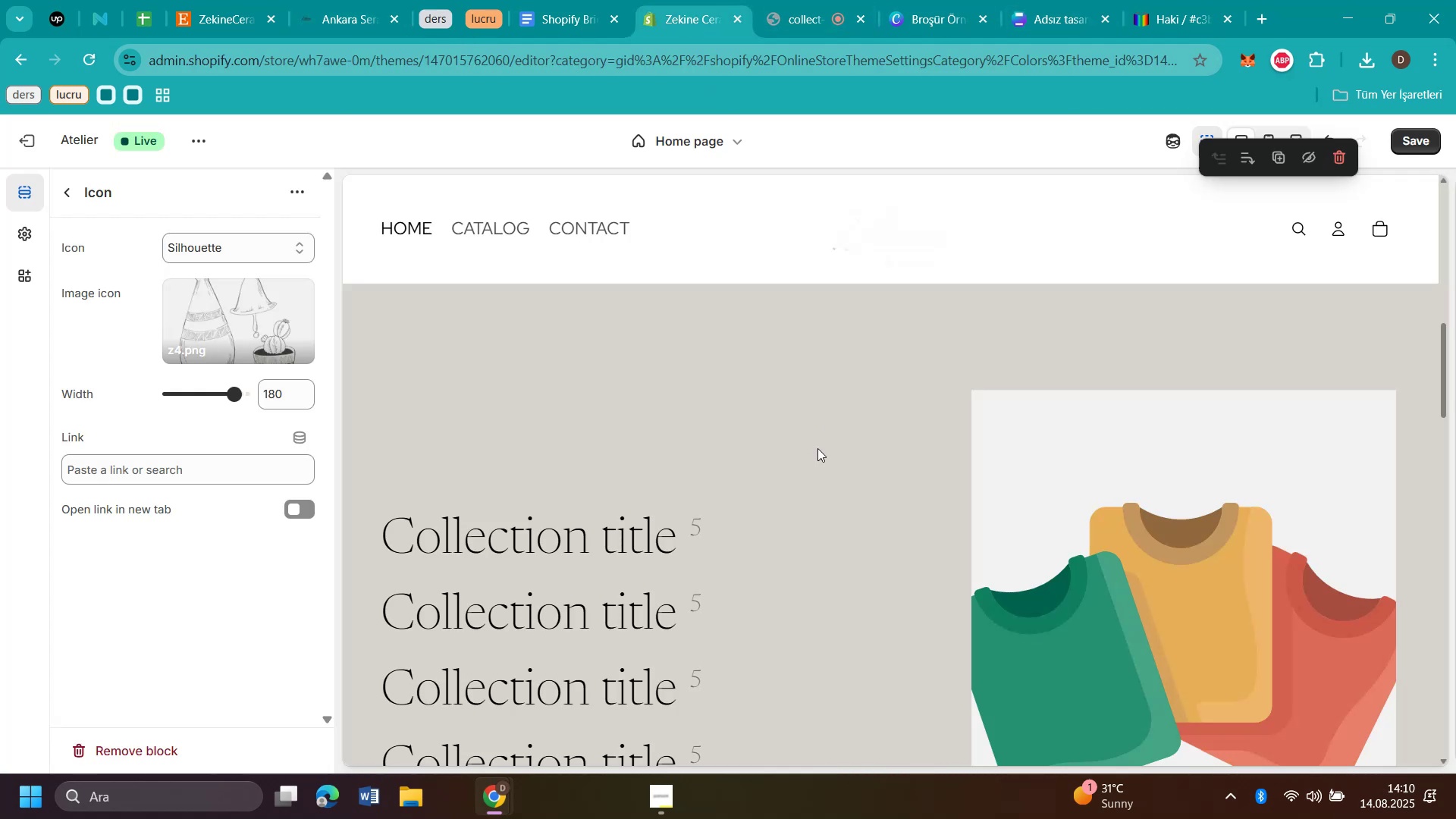 
scroll: coordinate [817, 448], scroll_direction: none, amount: 0.0
 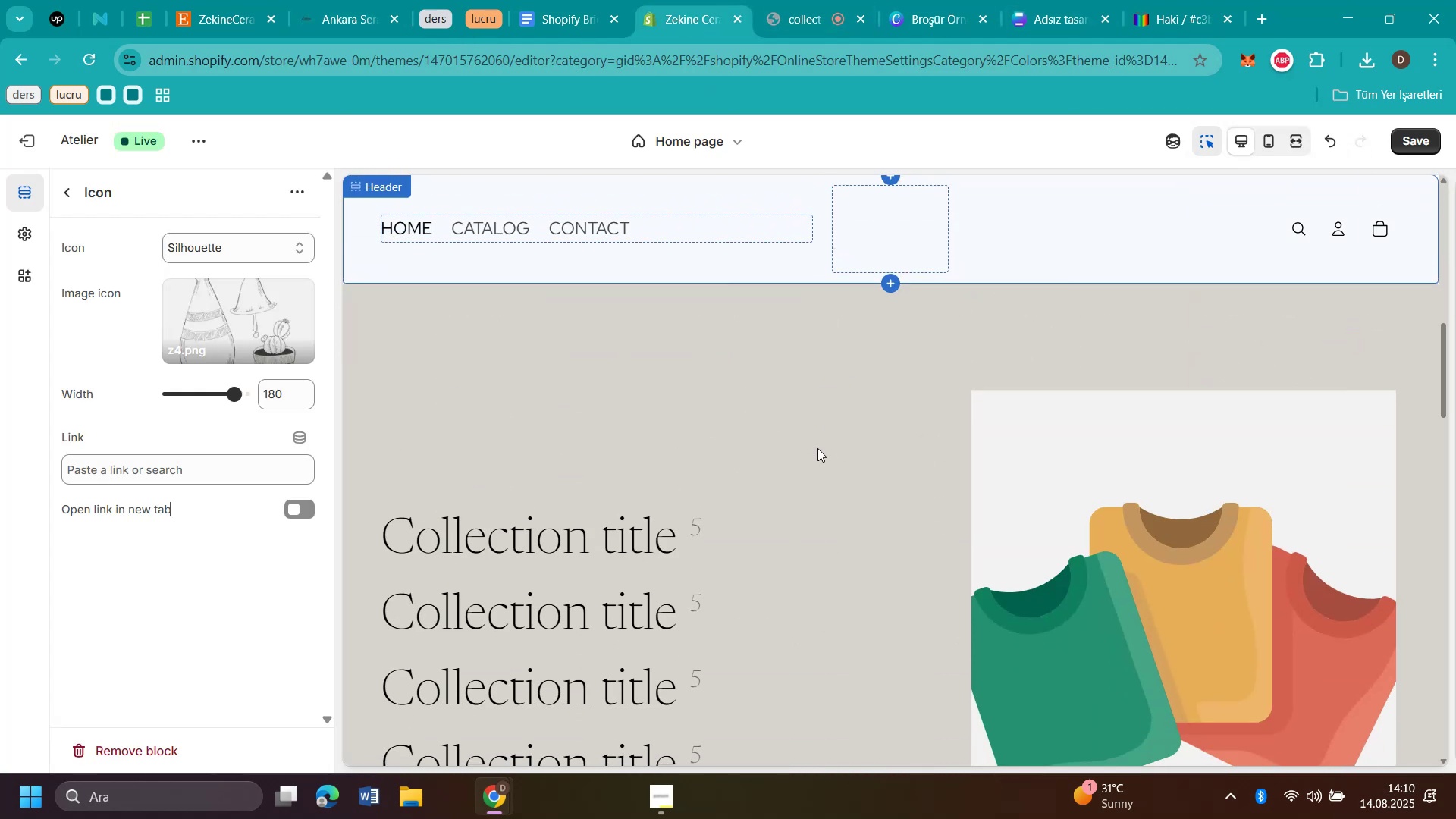 
left_click([820, 450])
 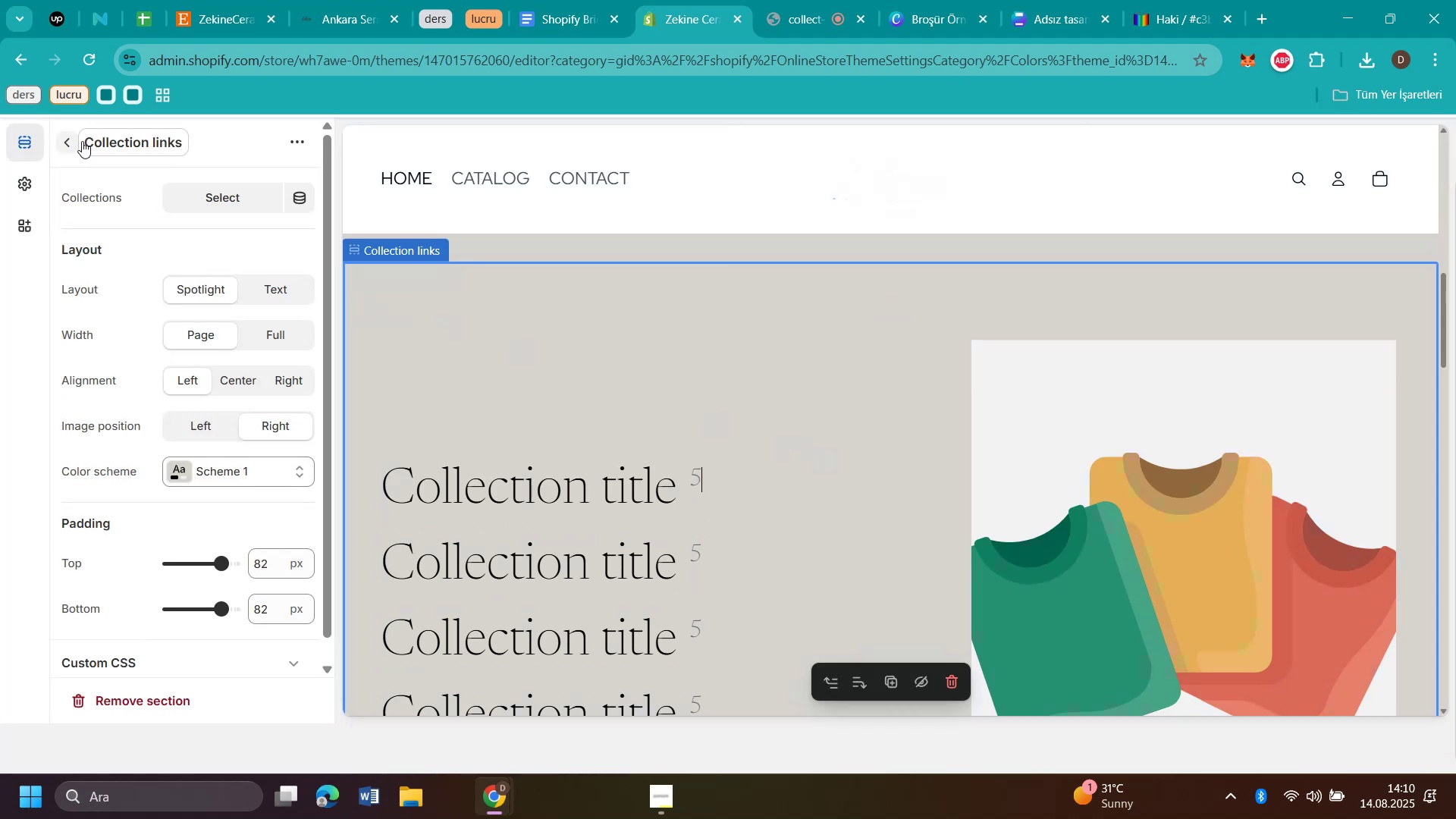 
left_click([71, 137])
 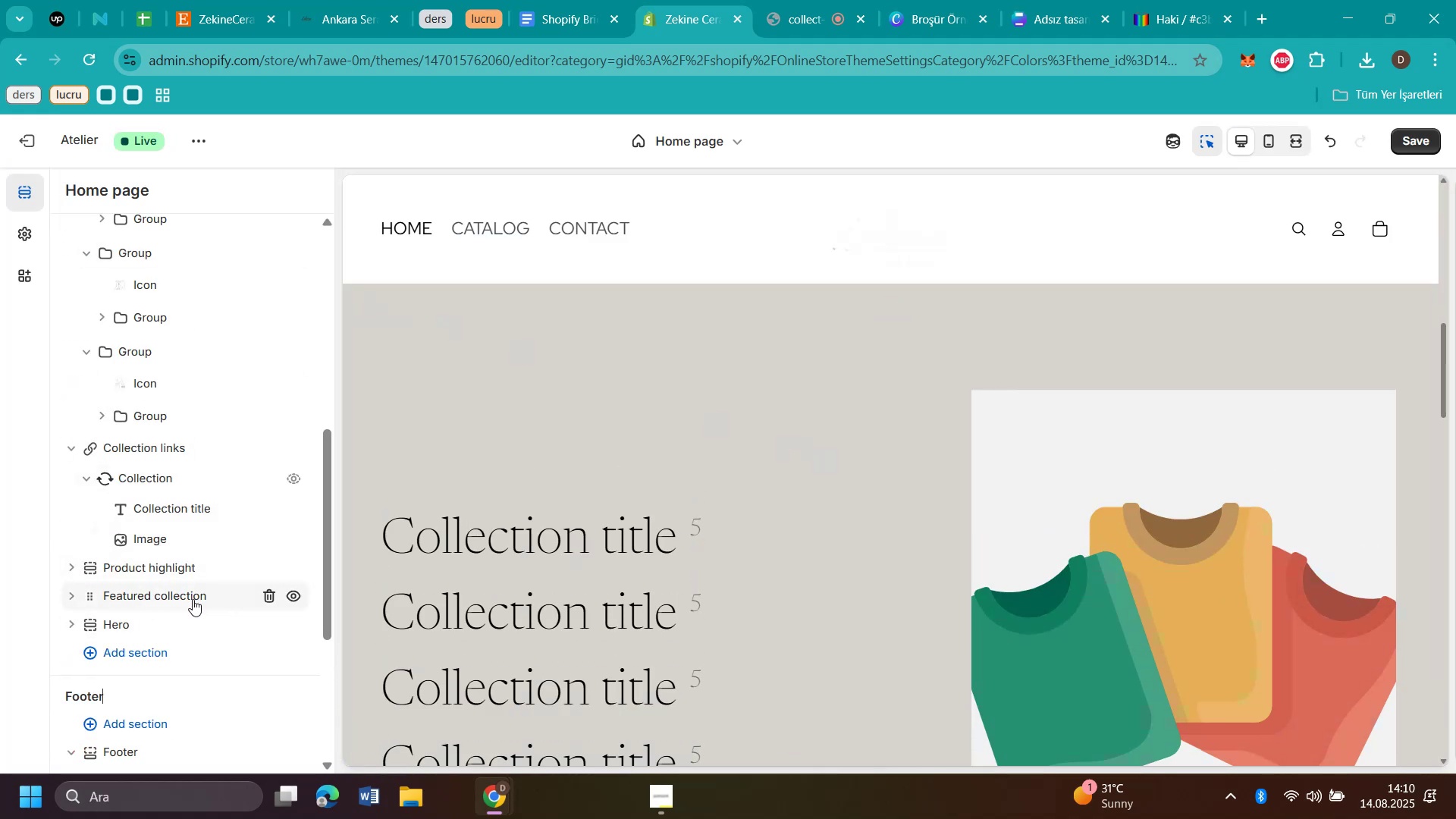 
left_click([193, 599])
 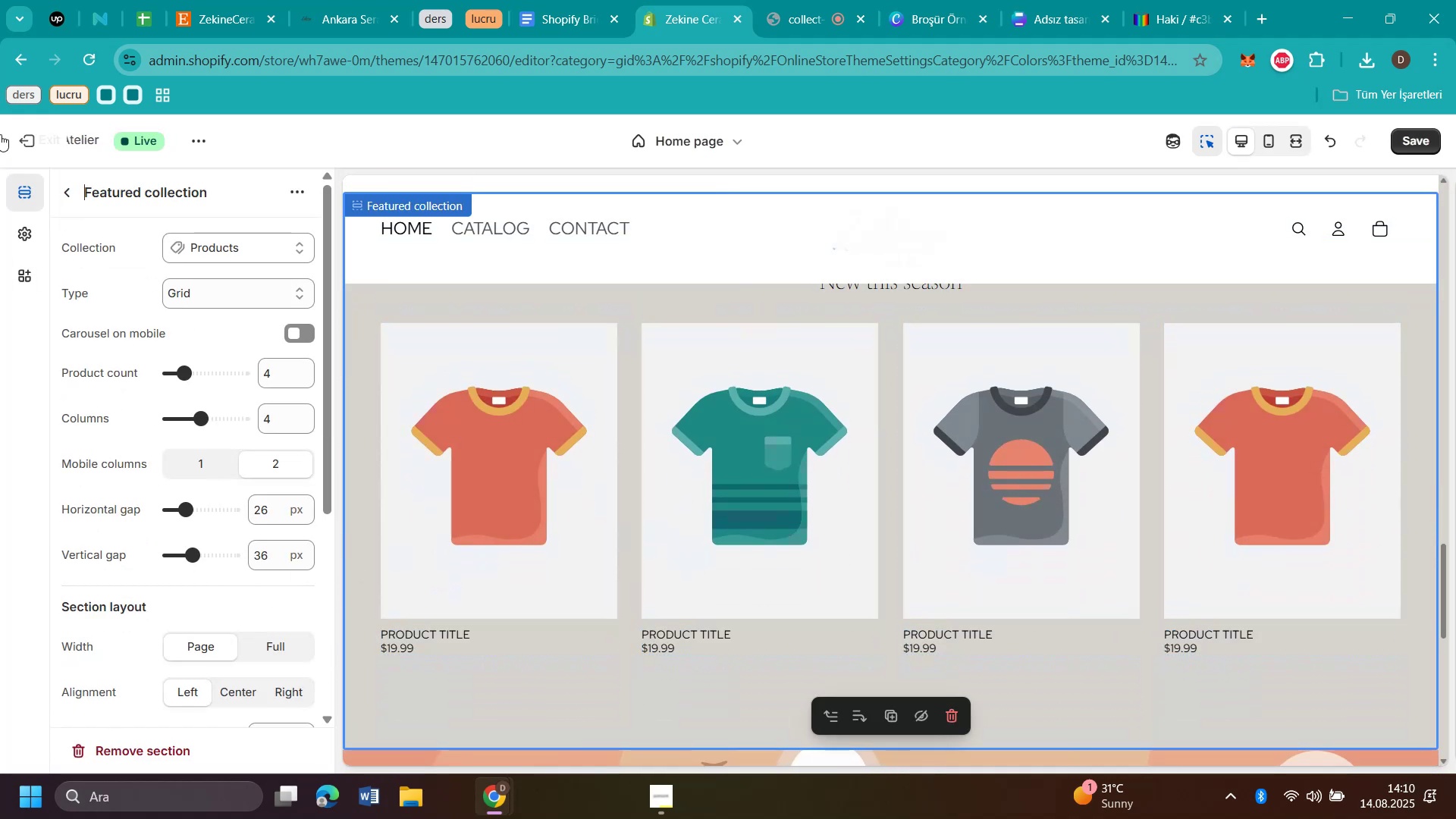 
left_click([60, 191])
 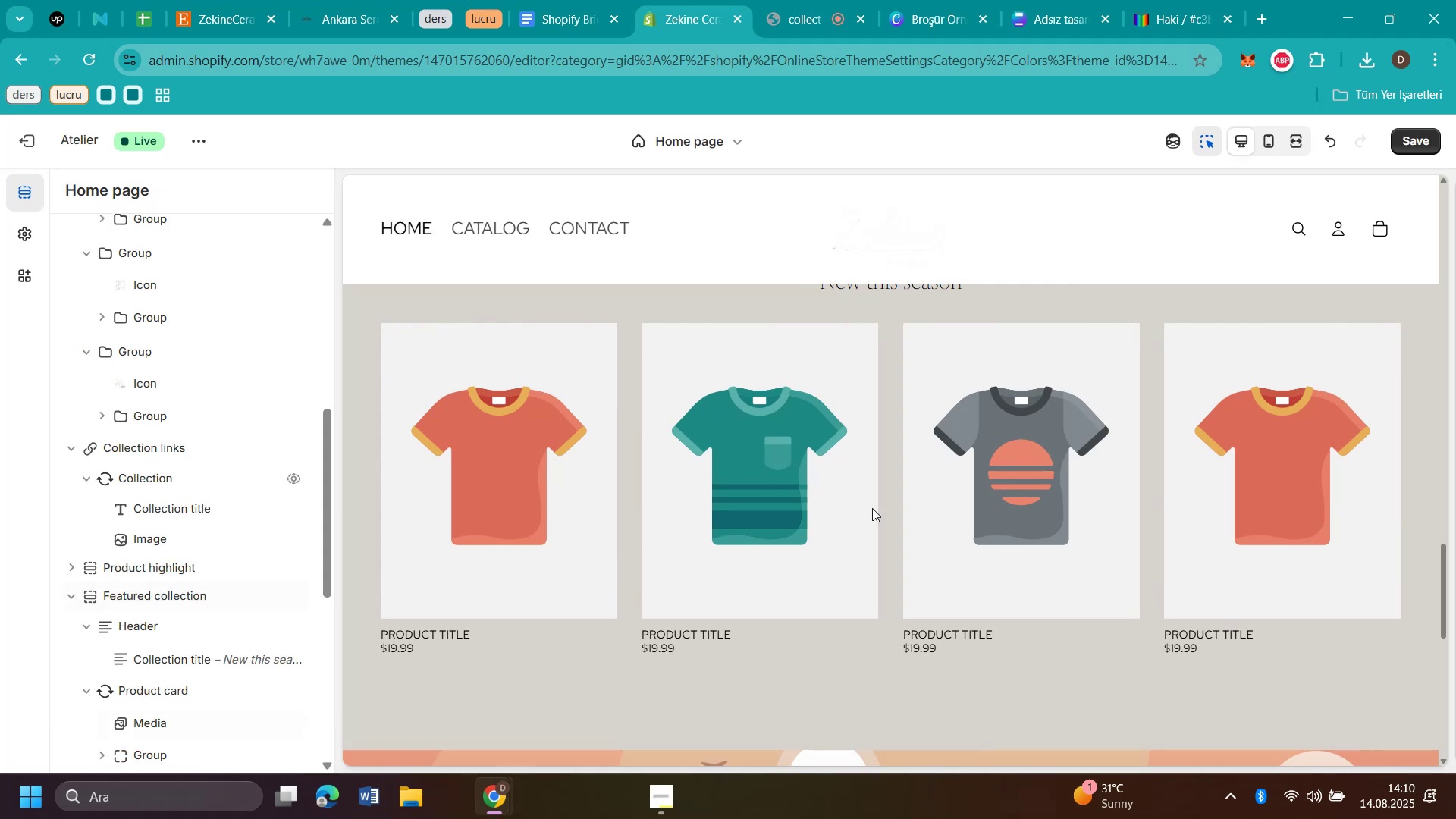 
scroll: coordinate [876, 507], scroll_direction: down, amount: 7.0
 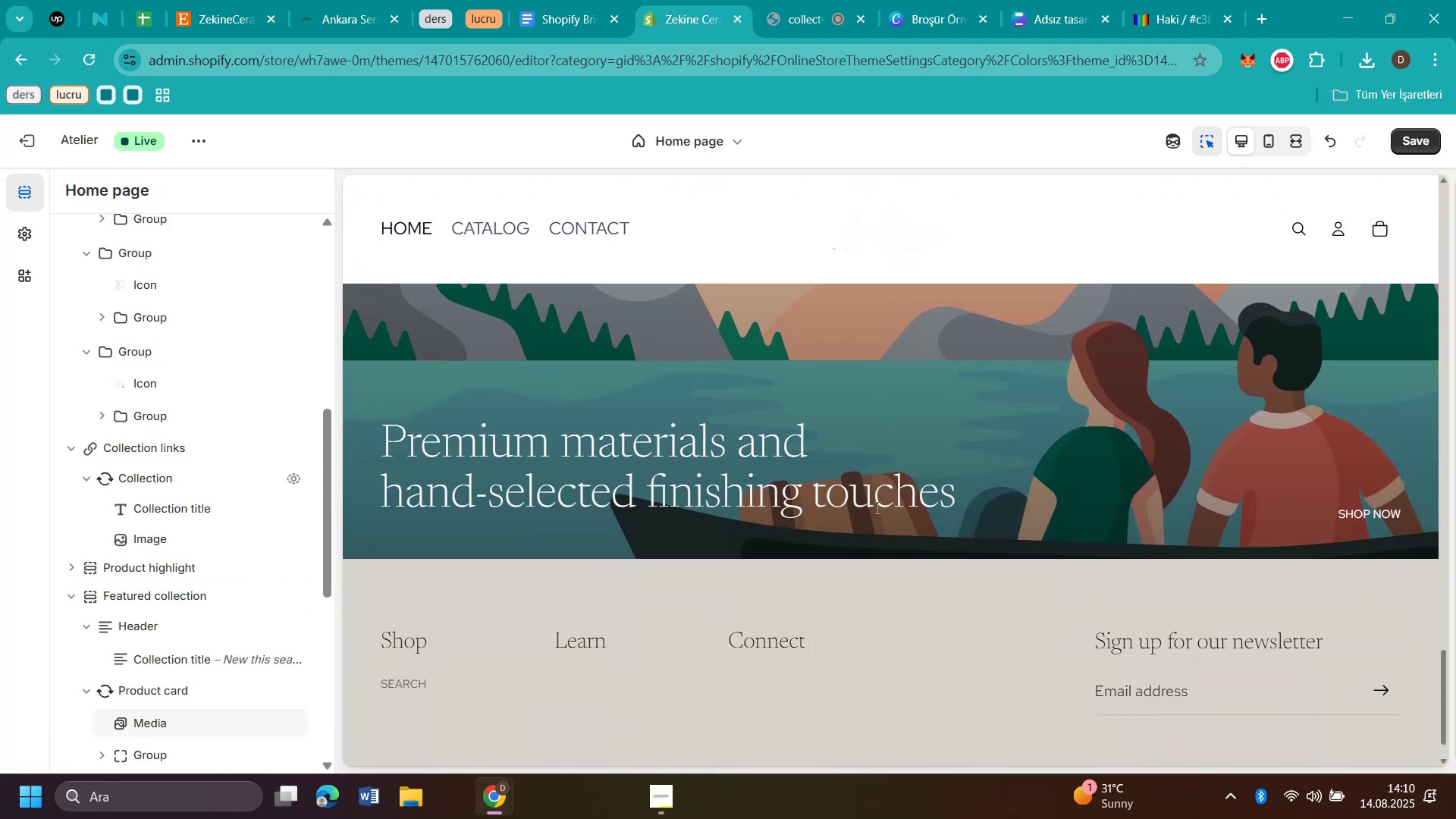 
scroll: coordinate [163, 406], scroll_direction: up, amount: 27.0
 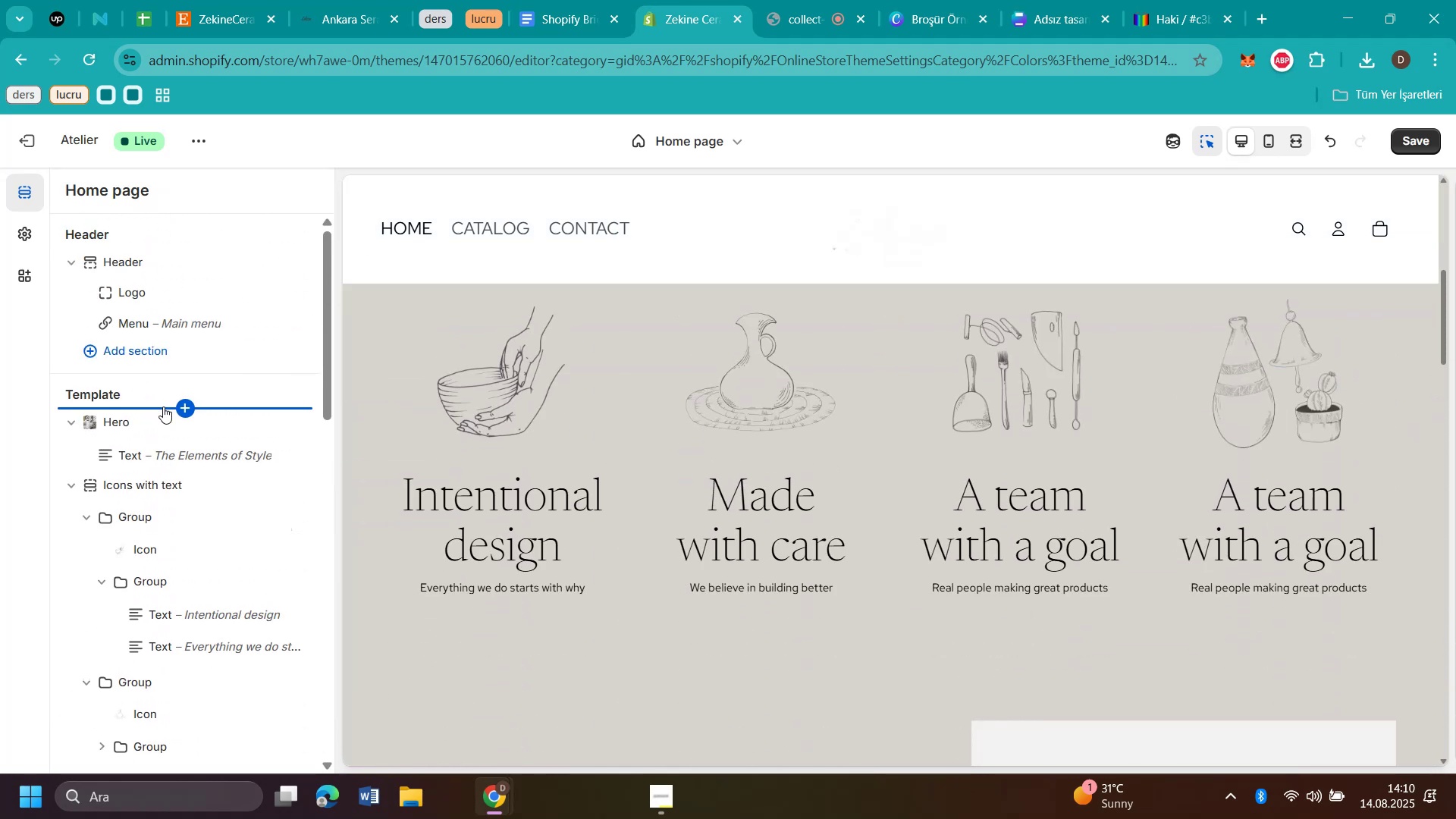 
scroll: coordinate [163, 402], scroll_direction: down, amount: 1.0
 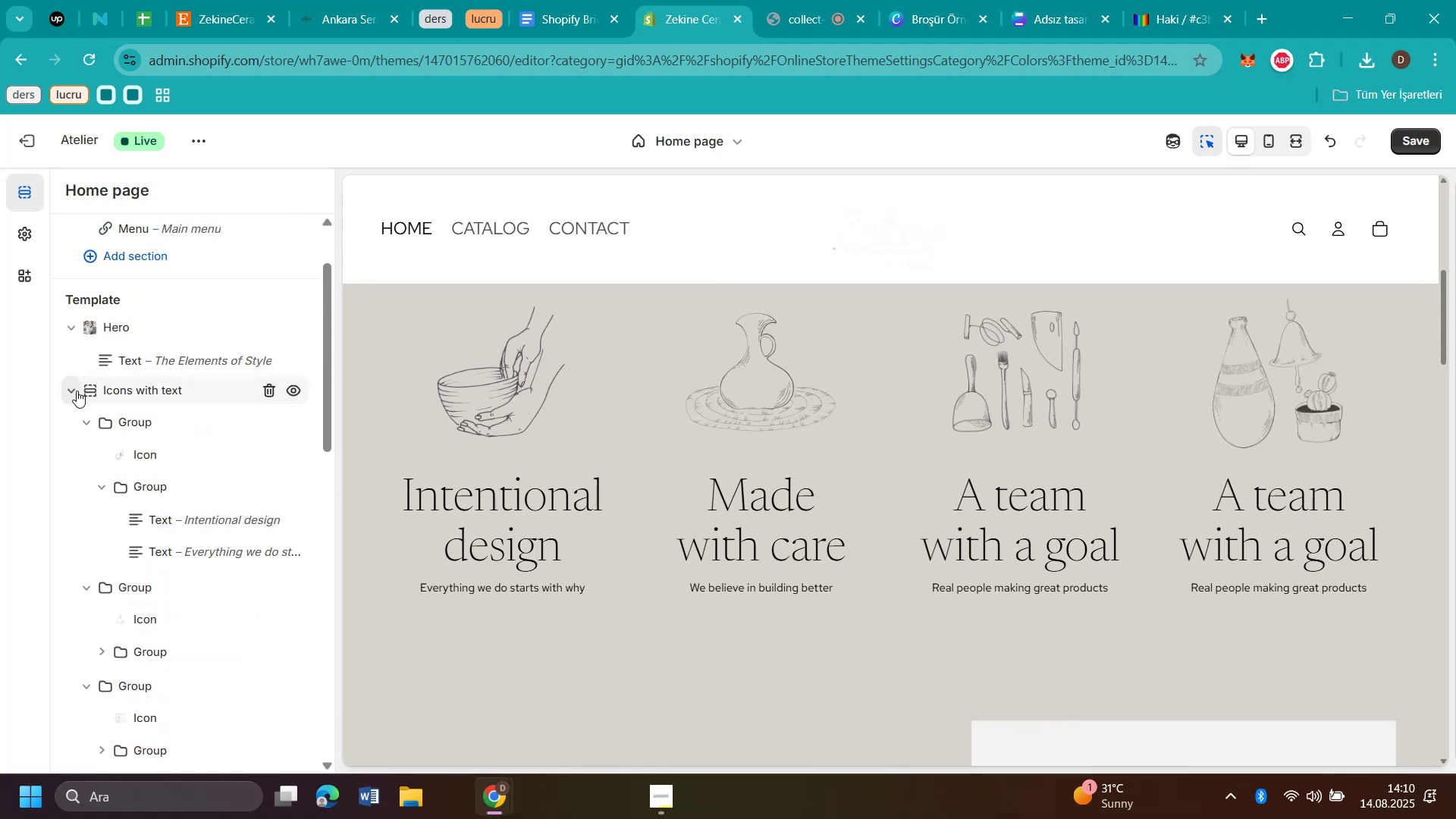 
left_click([74, 388])
 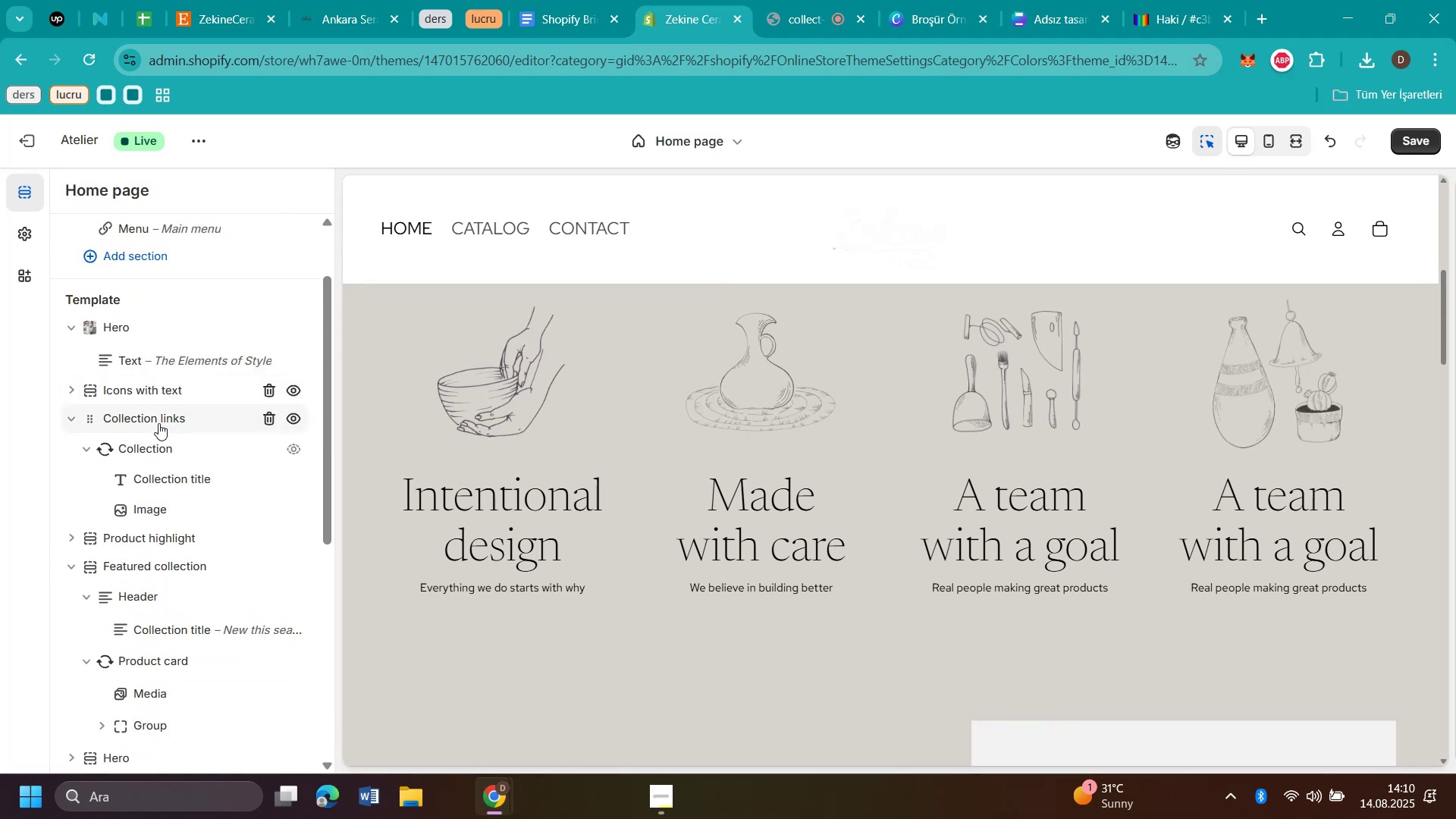 
left_click([157, 423])
 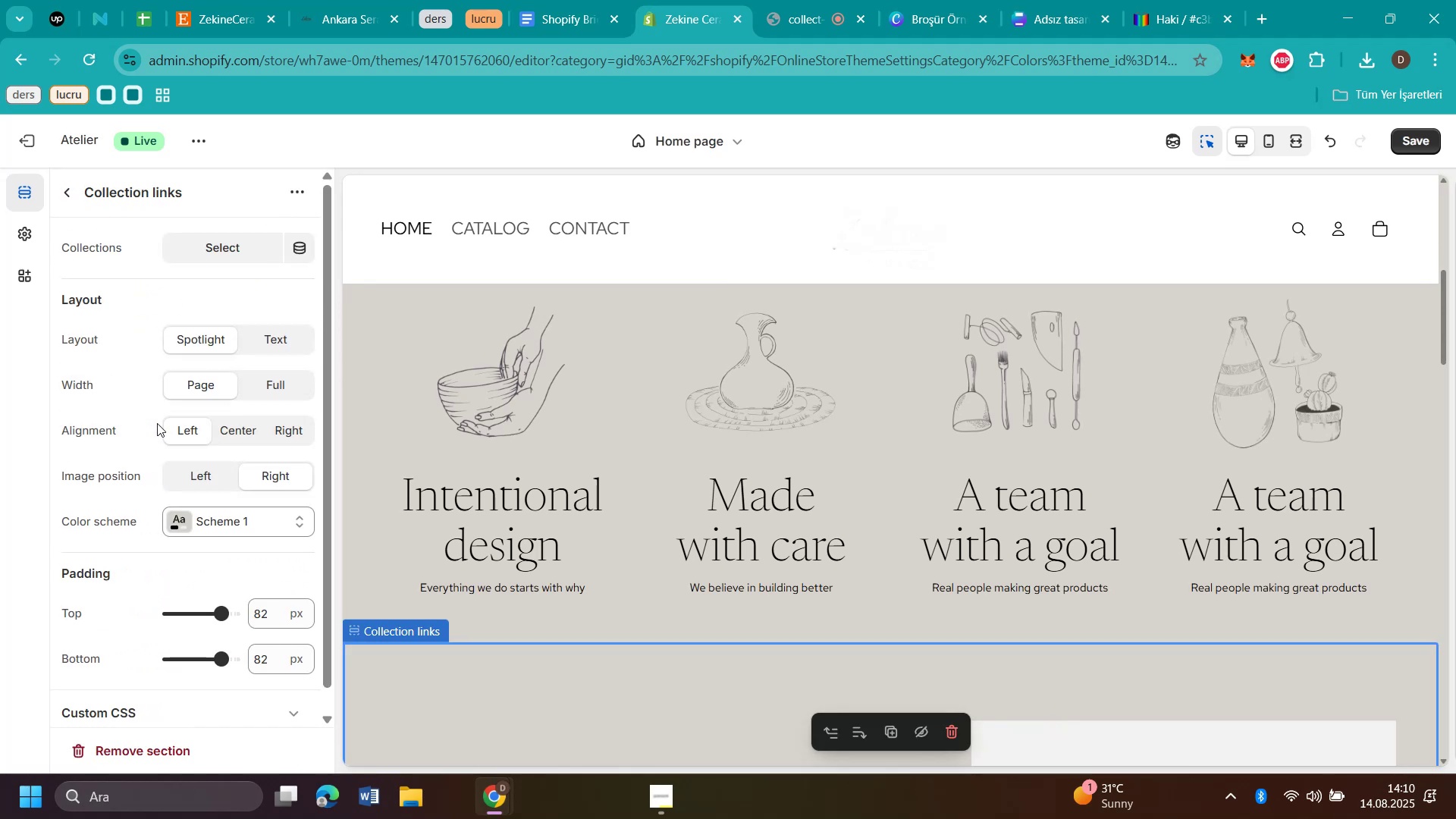 
scroll: coordinate [699, 466], scroll_direction: down, amount: 2.0
 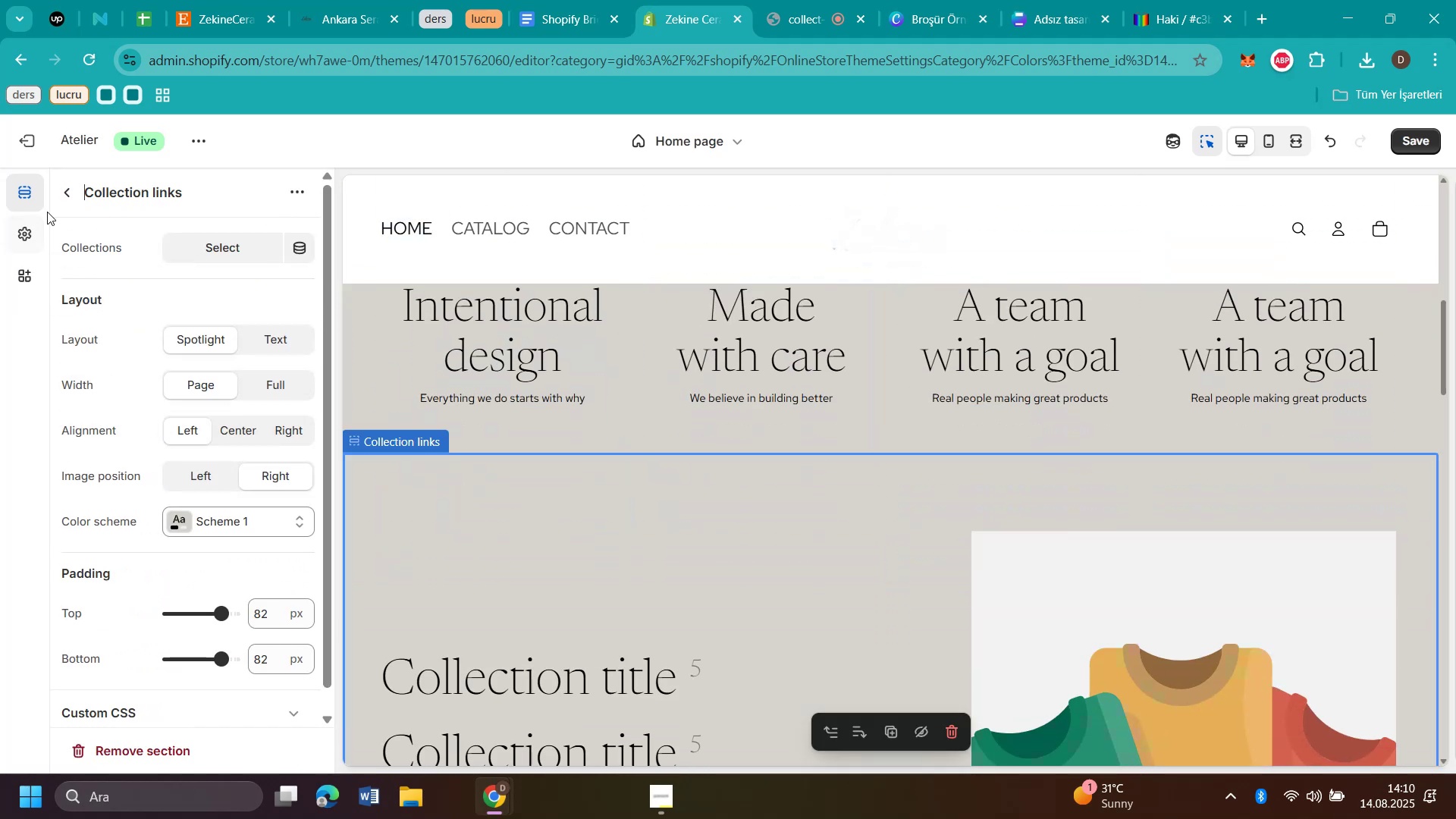 
left_click([64, 190])
 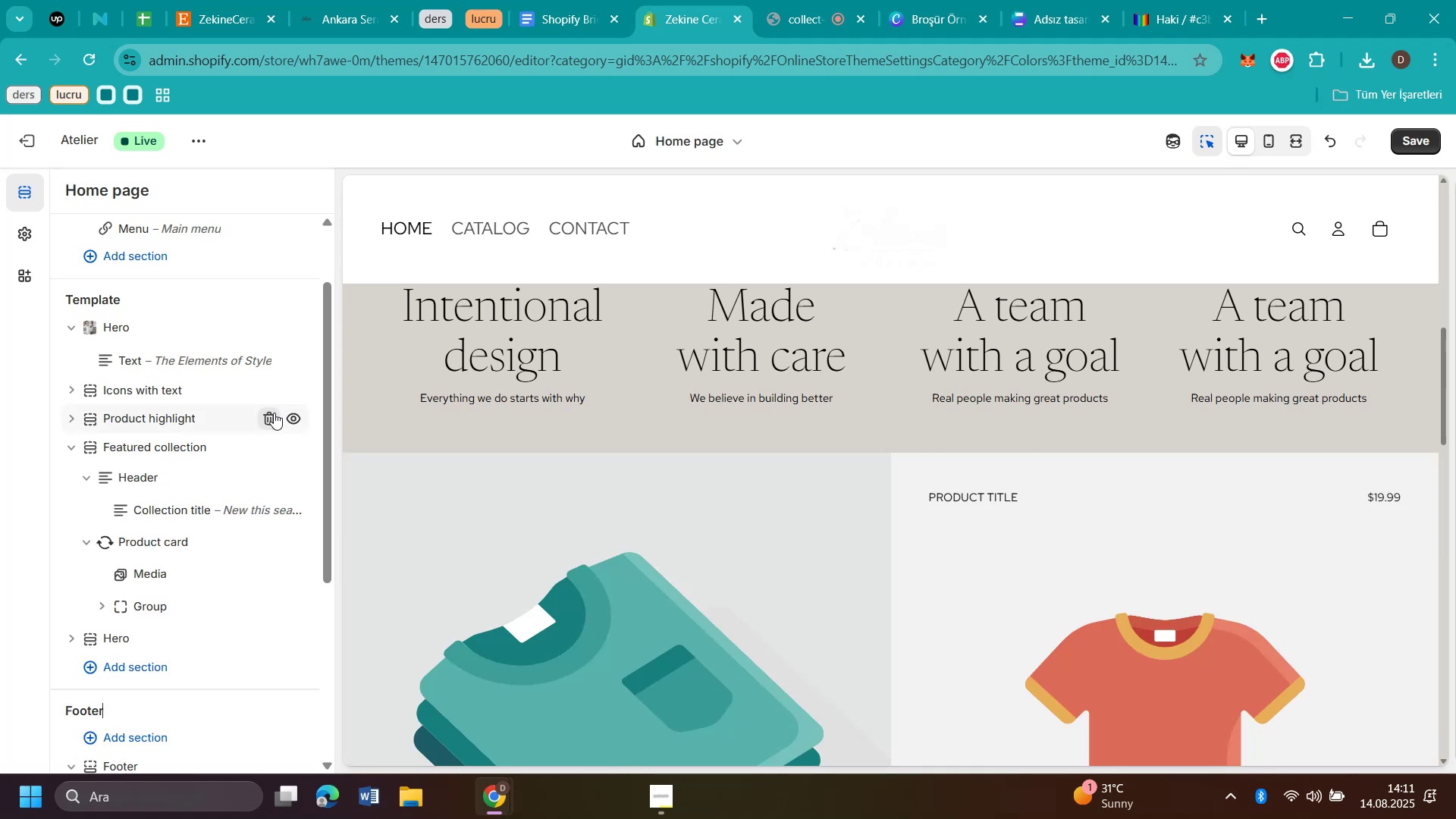 
left_click([142, 663])
 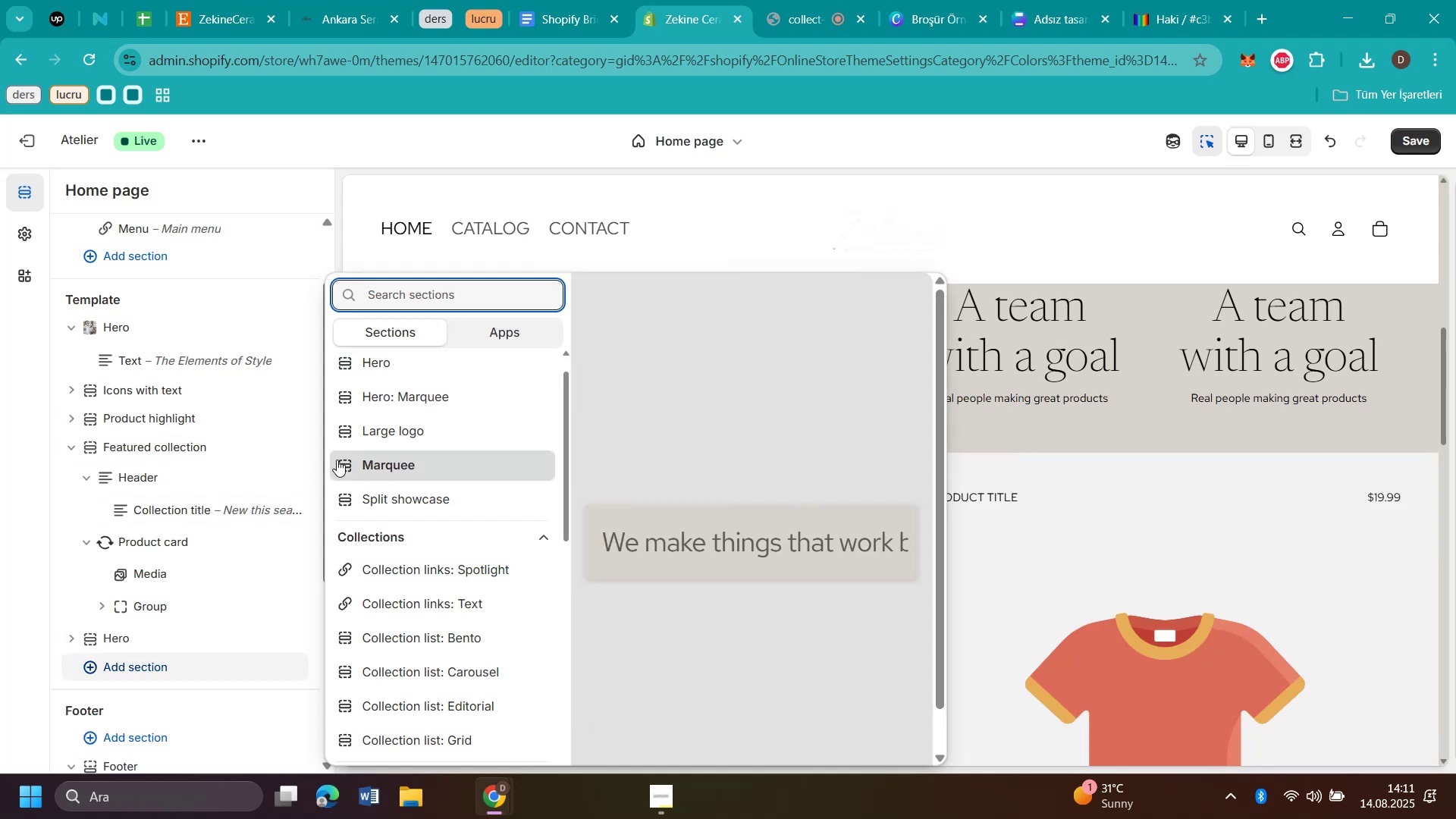 
scroll: coordinate [444, 602], scroll_direction: down, amount: 1.0
 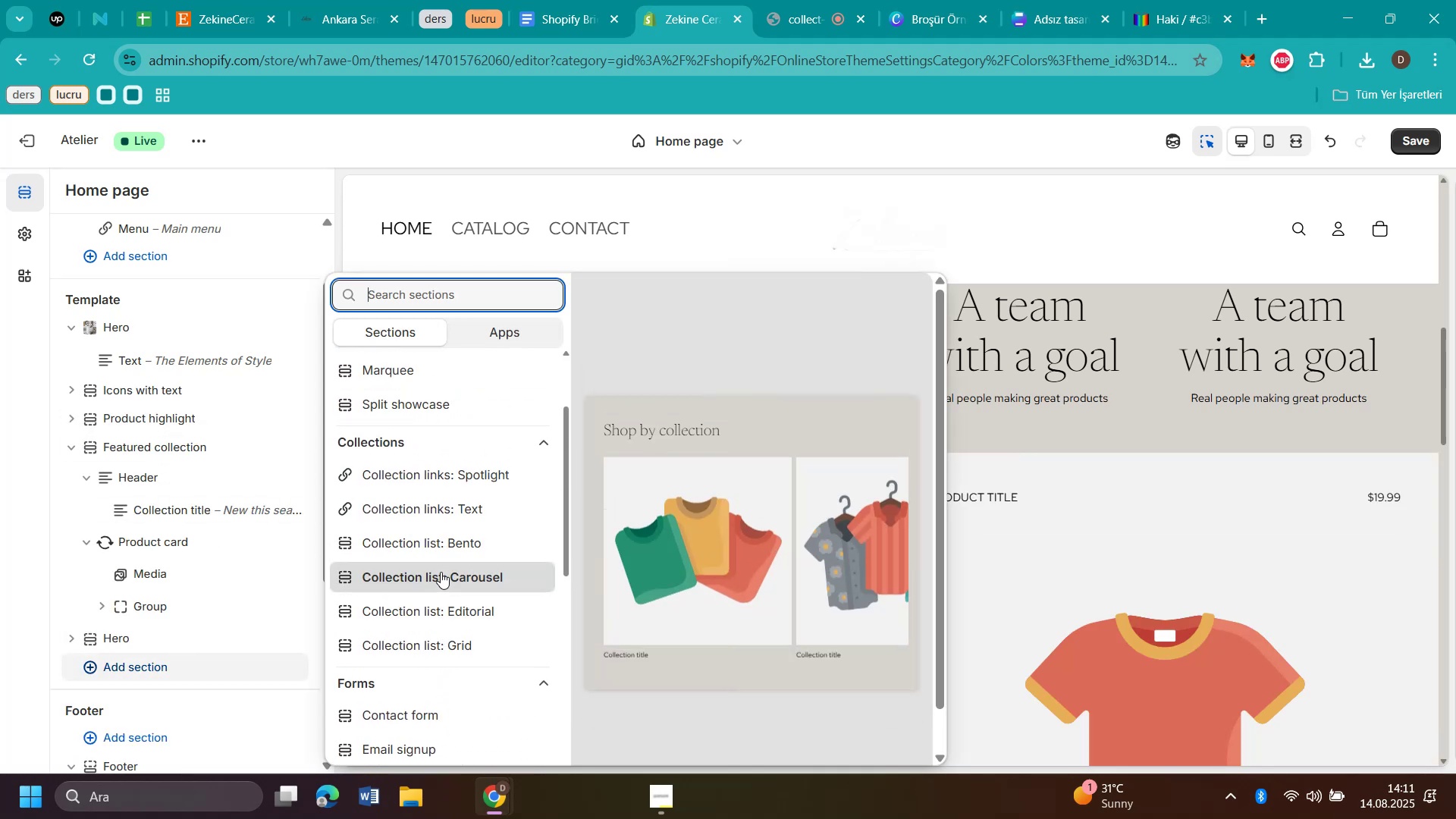 
left_click([441, 572])
 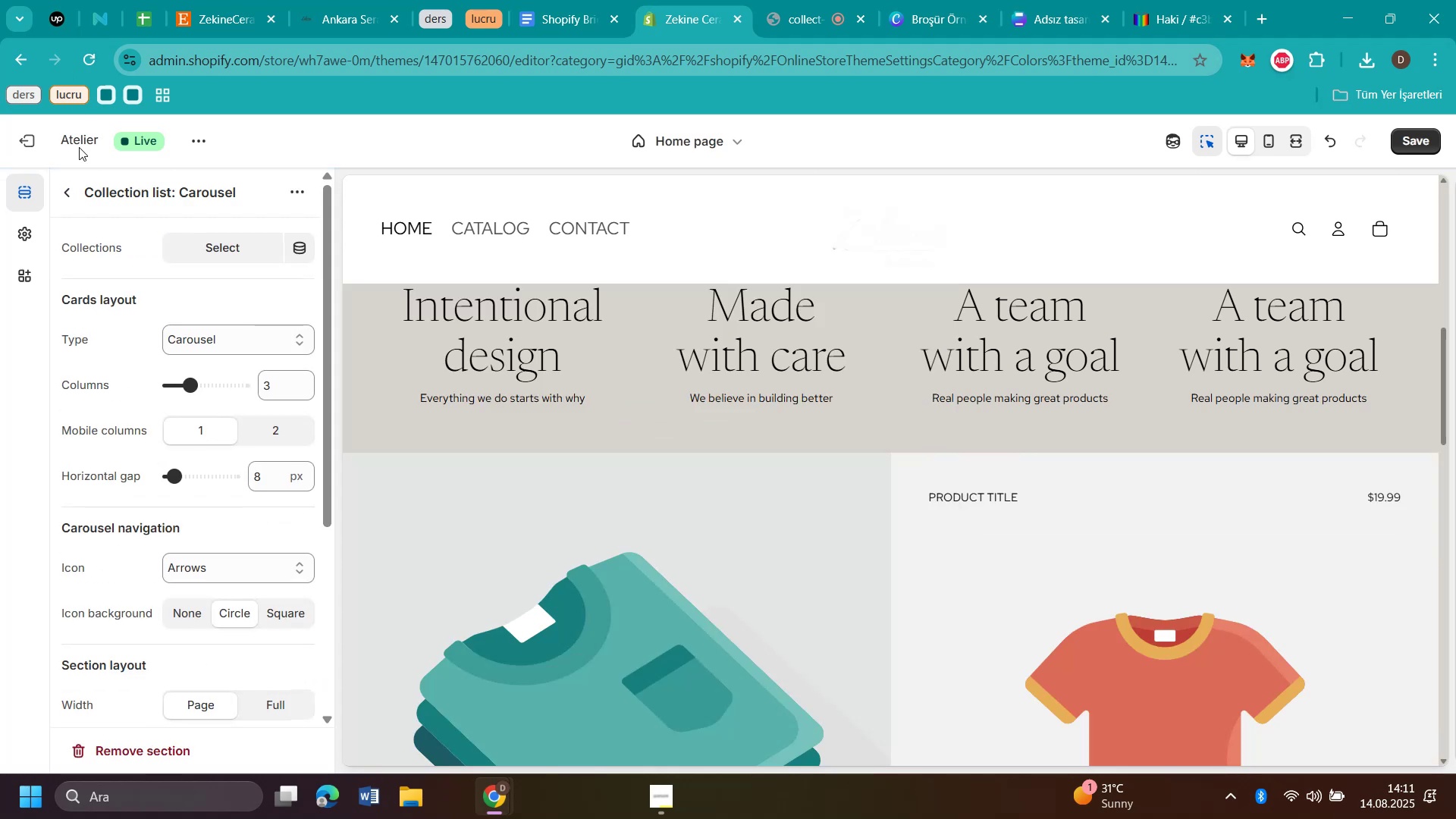 
left_click([66, 202])
 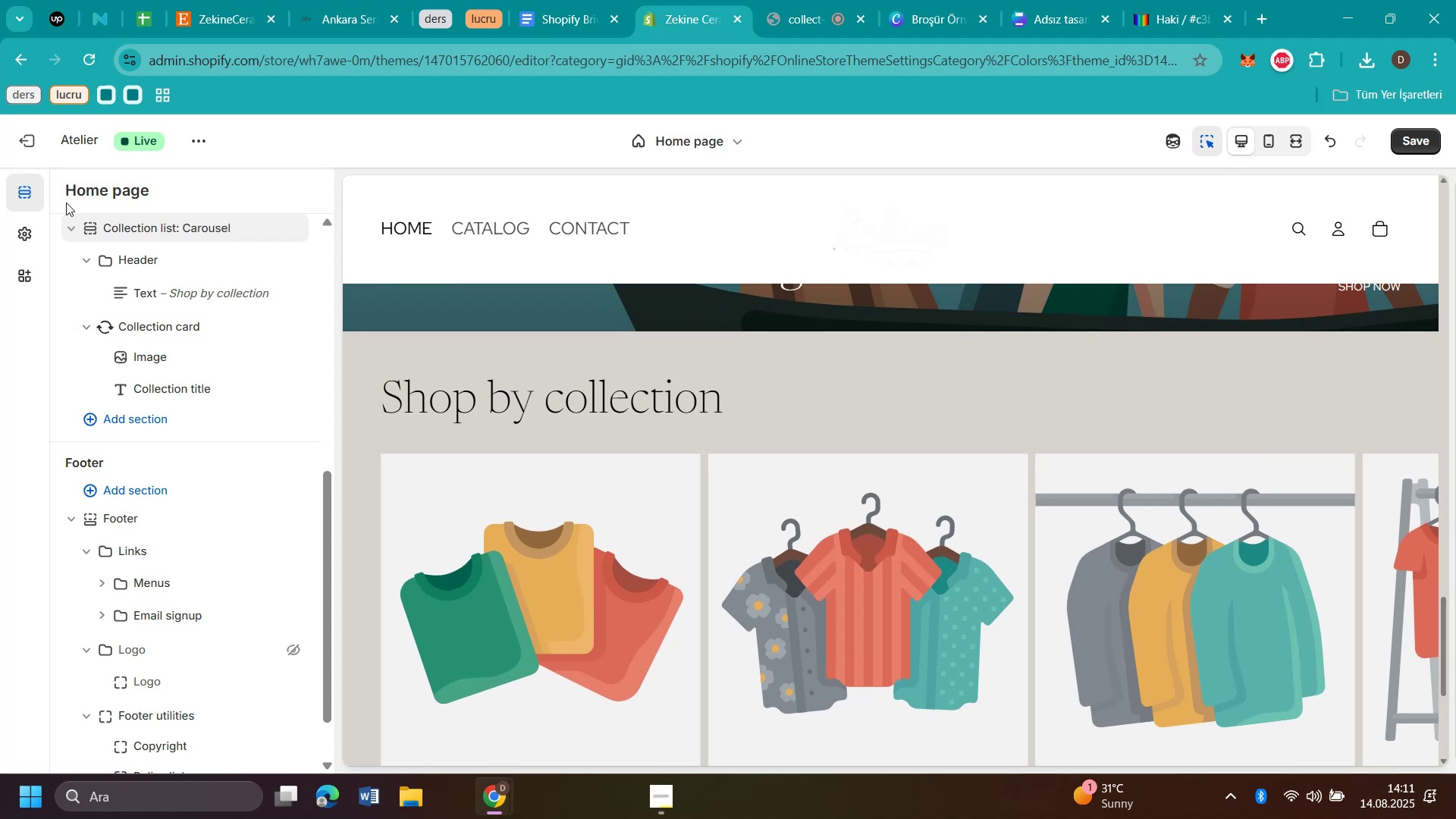 
scroll: coordinate [923, 359], scroll_direction: down, amount: 2.0
 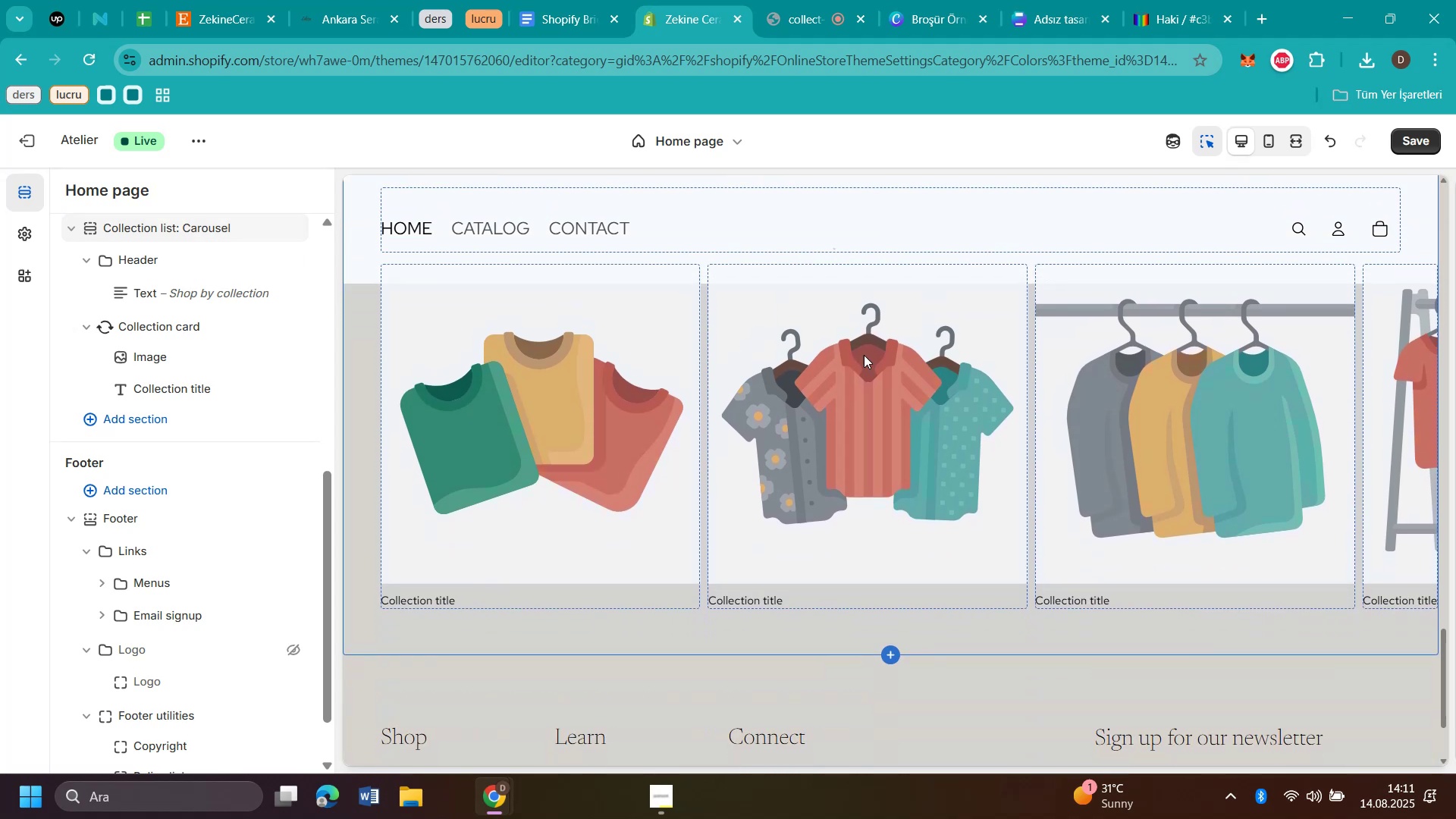 
scroll: coordinate [183, 446], scroll_direction: up, amount: 4.0
 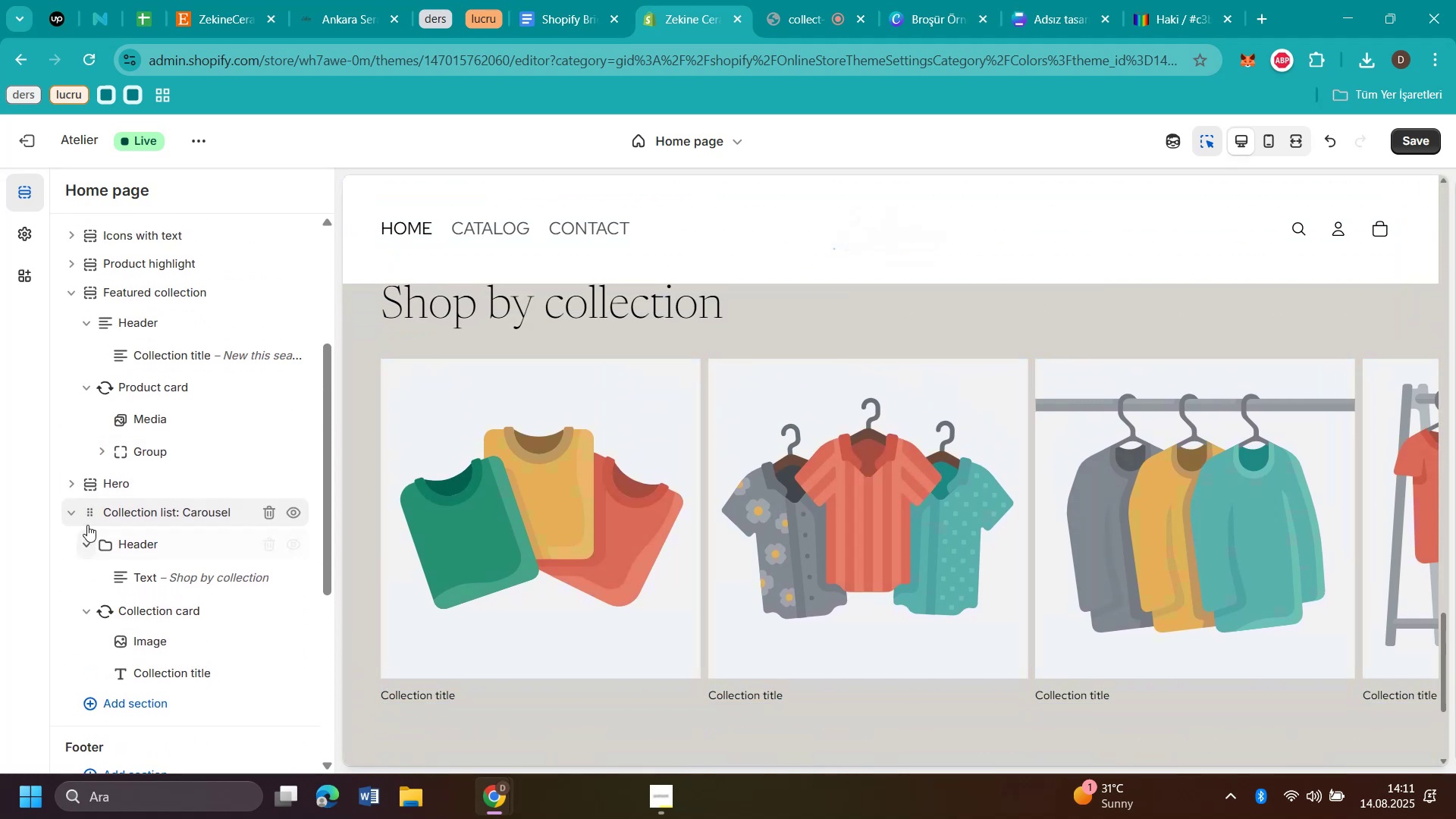 
left_click_drag(start_coordinate=[87, 518], to_coordinate=[94, 435])
 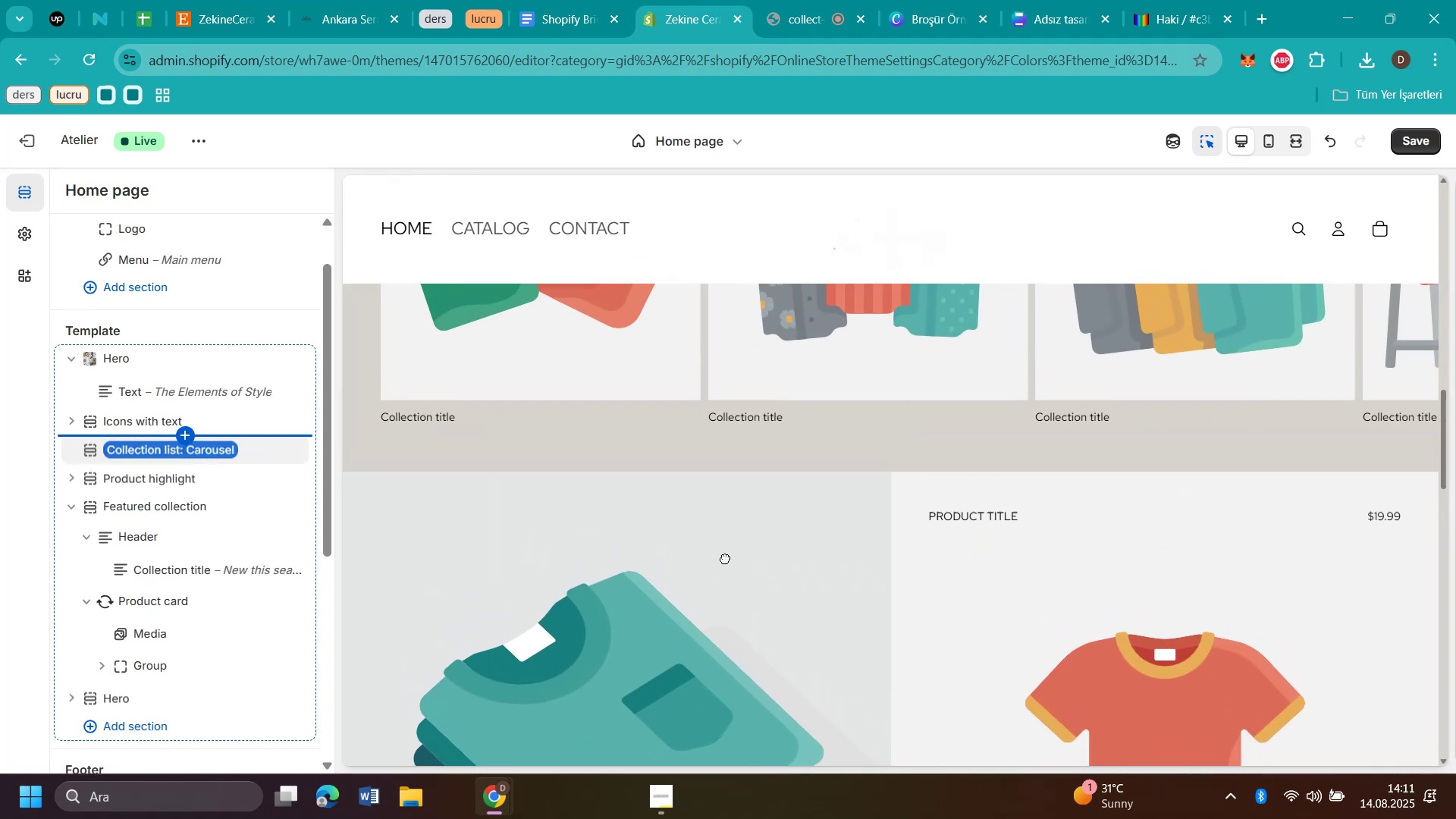 
scroll: coordinate [1195, 576], scroll_direction: up, amount: 9.0
 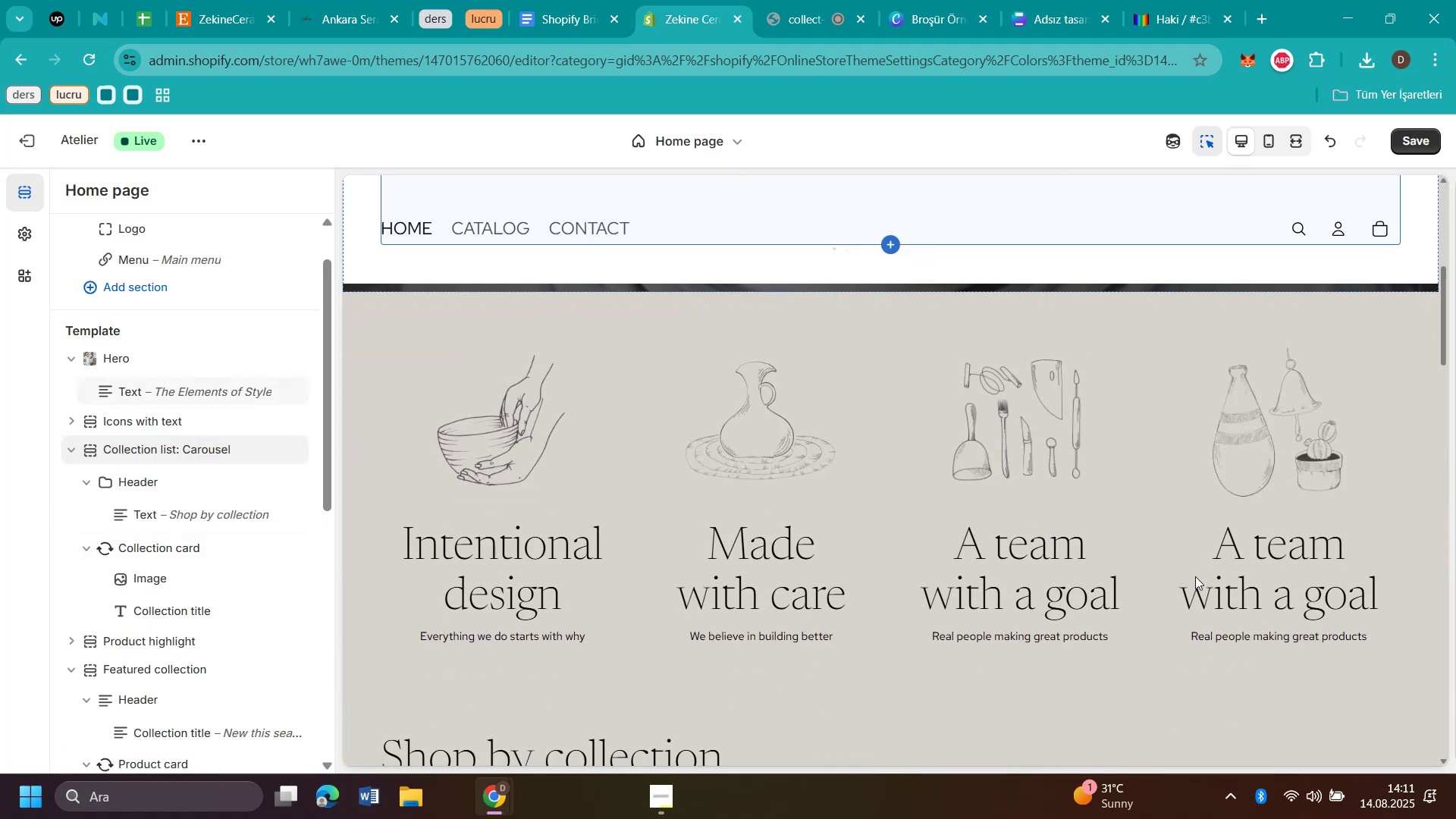 
scroll: coordinate [1195, 576], scroll_direction: down, amount: 2.0
 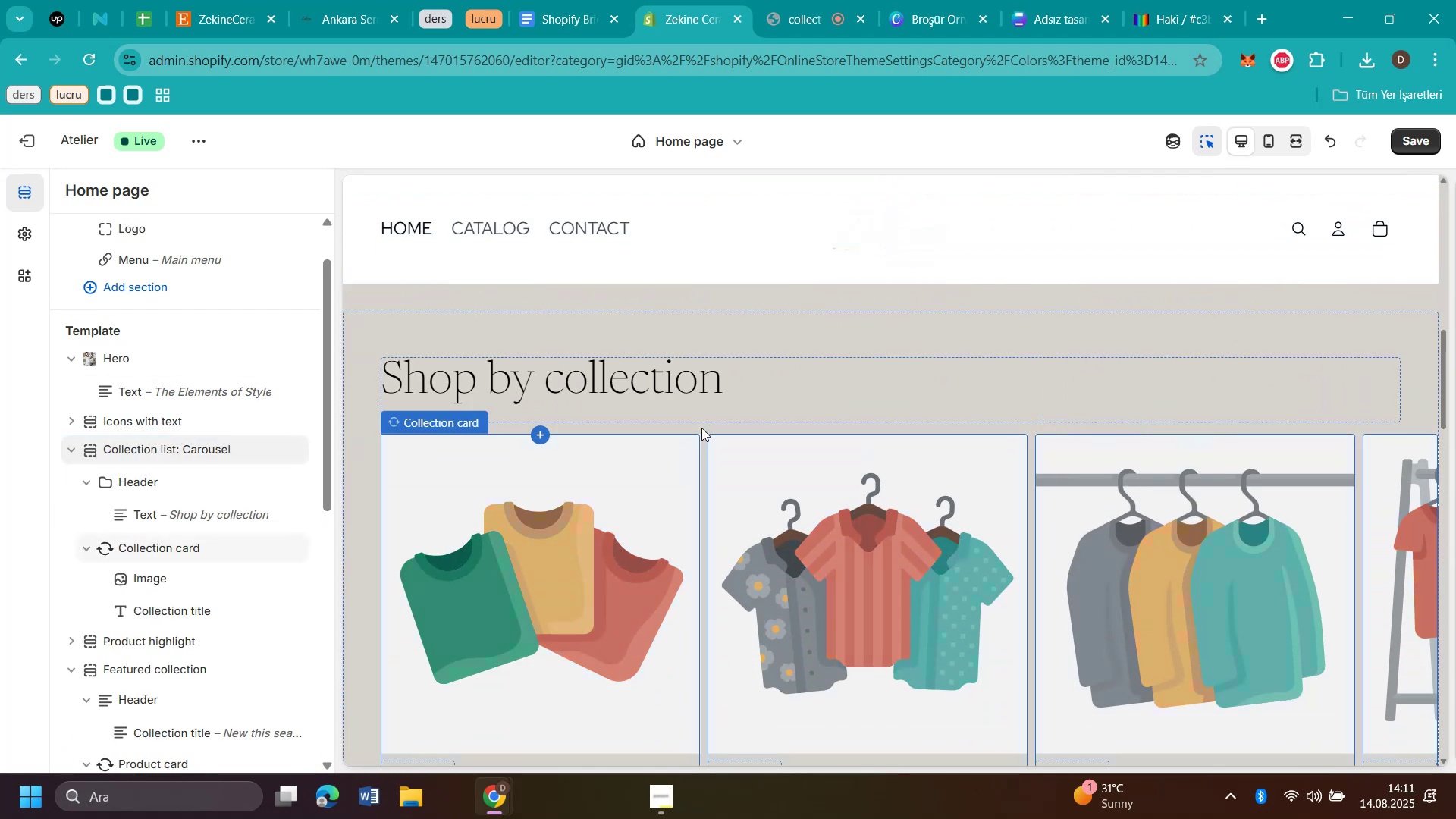 
left_click([711, 390])
 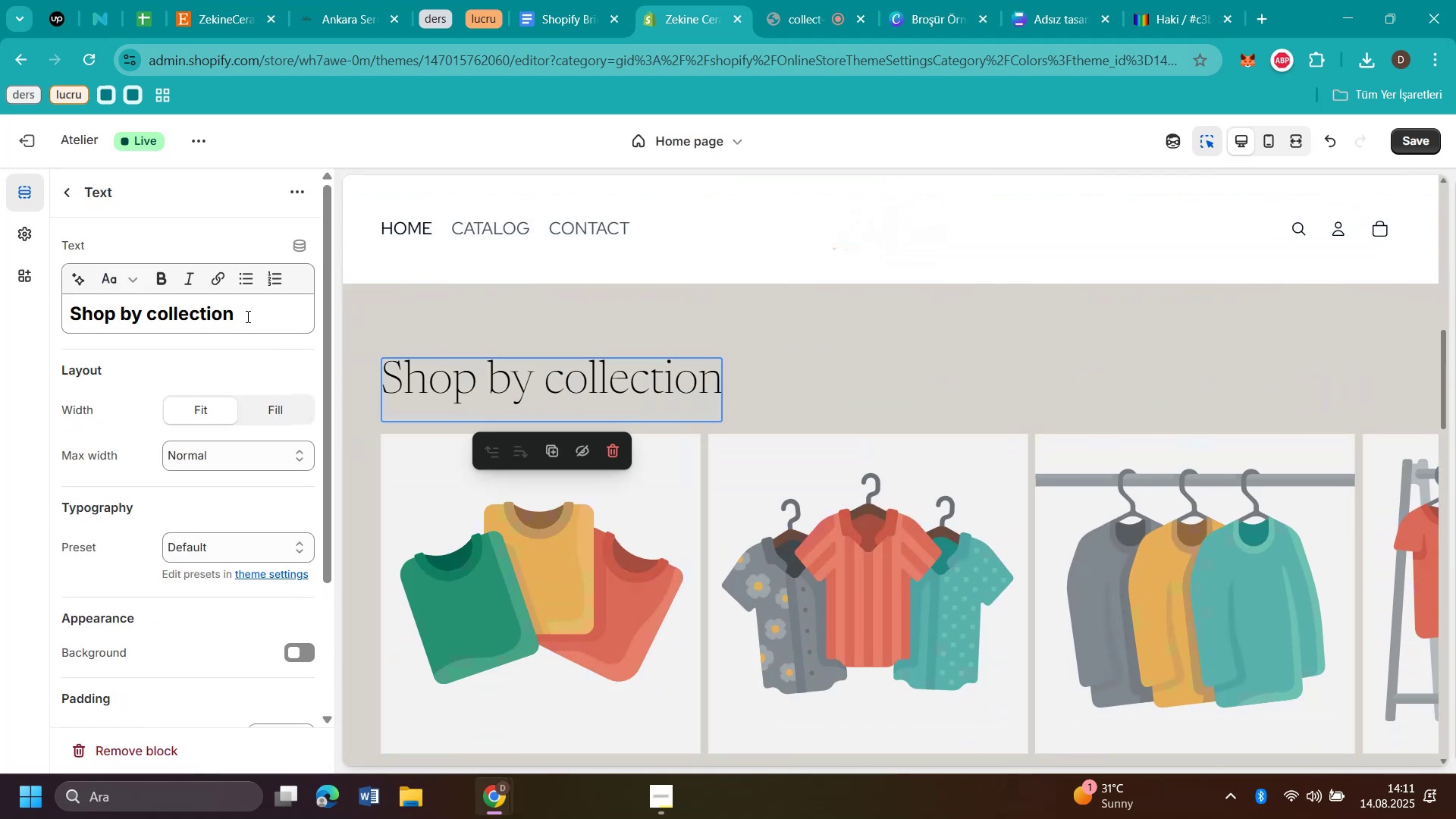 
left_click_drag(start_coordinate=[288, 314], to_coordinate=[0, 327])
 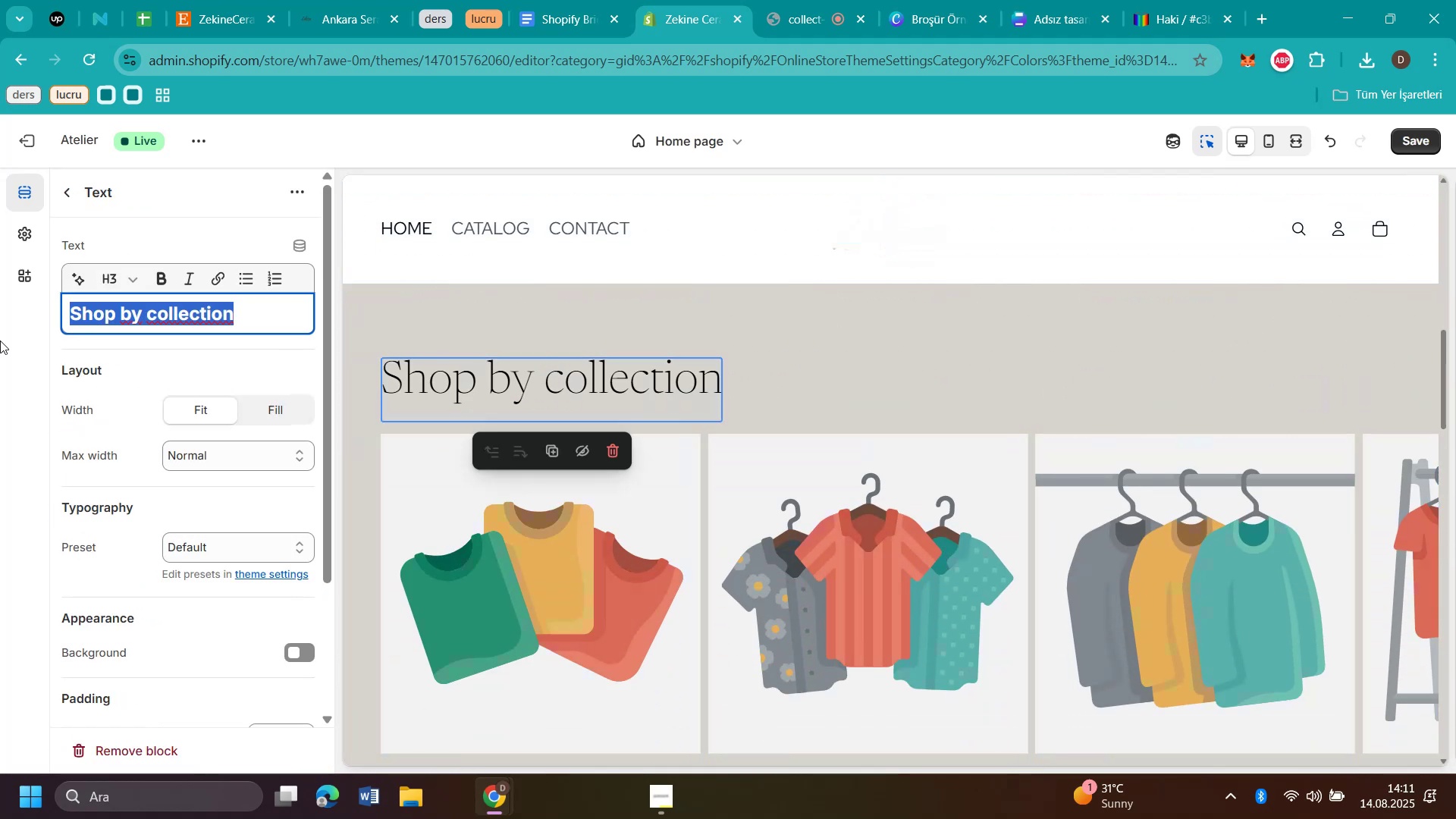 
key(Backspace)
 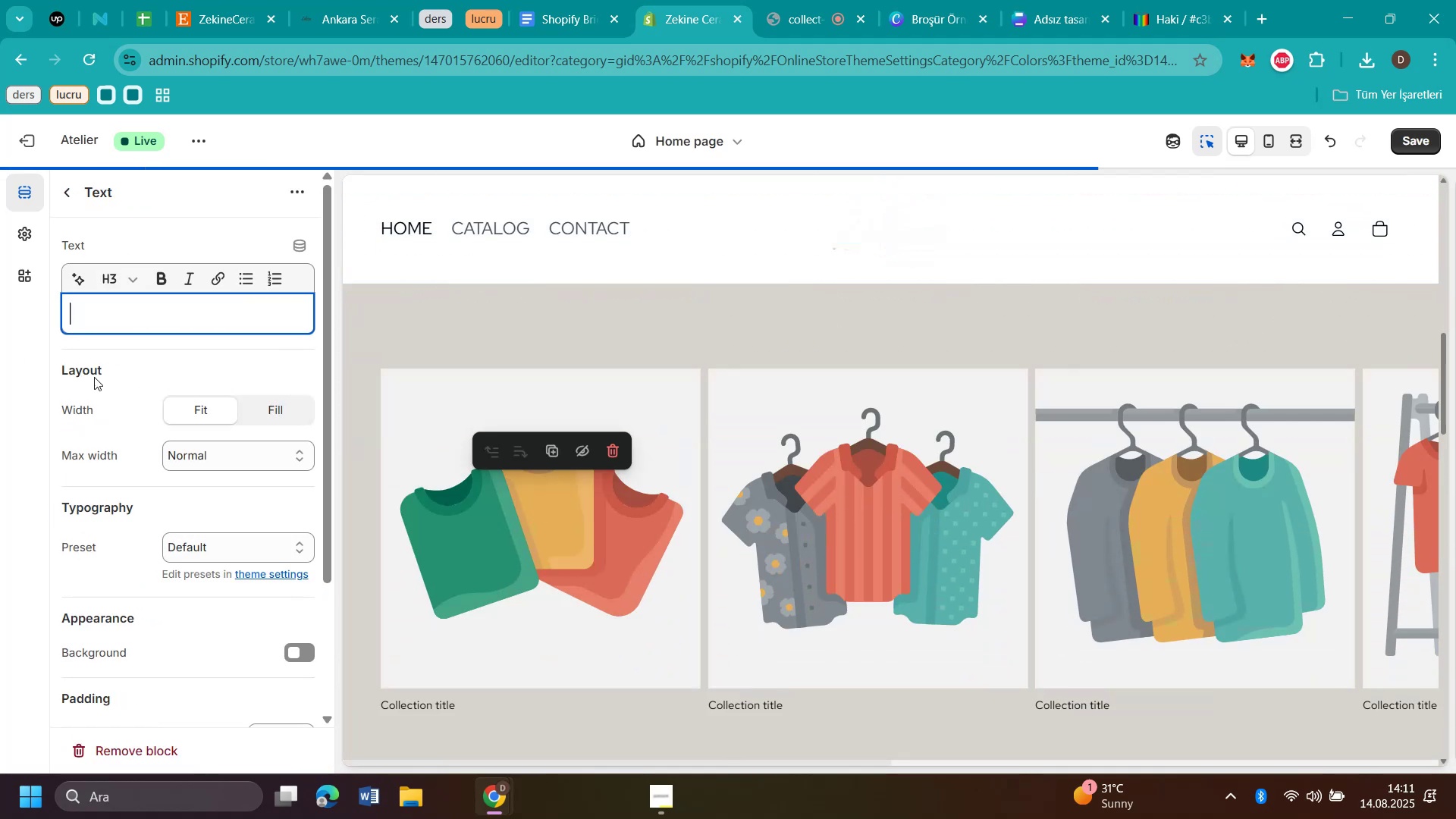 
left_click([593, 560])
 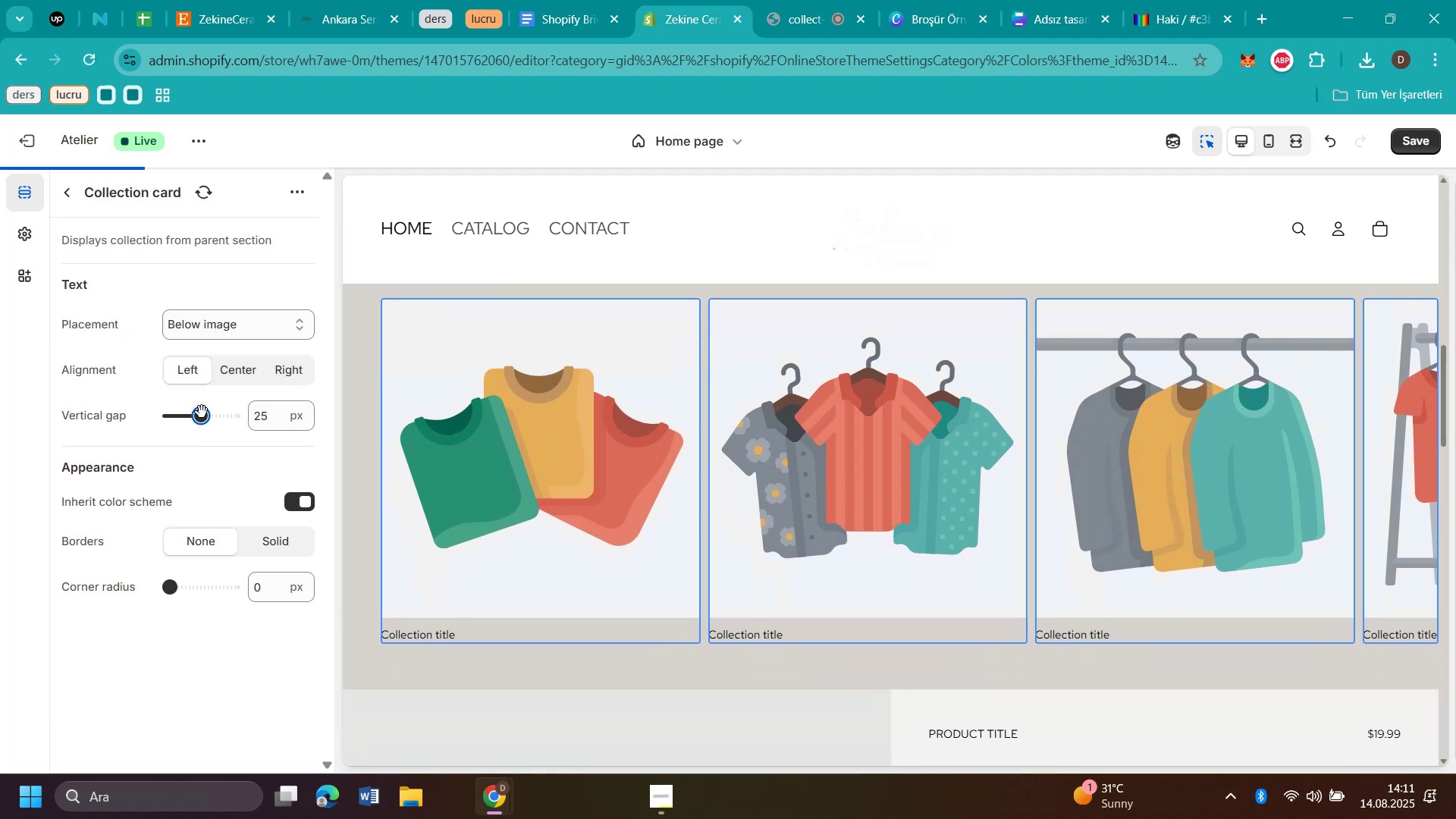 
wait(5.1)
 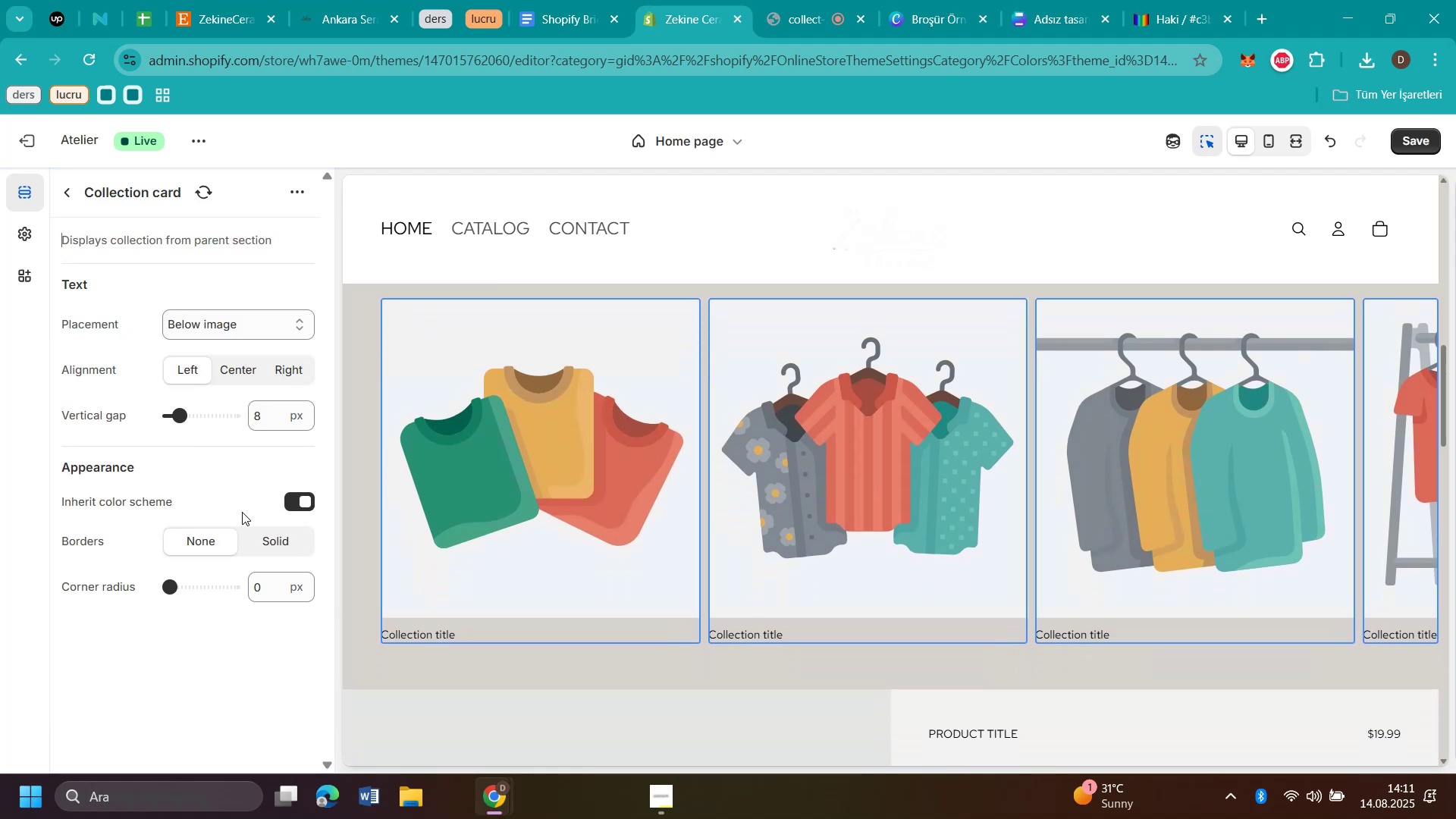 
left_click_drag(start_coordinate=[202, 418], to_coordinate=[185, 416])
 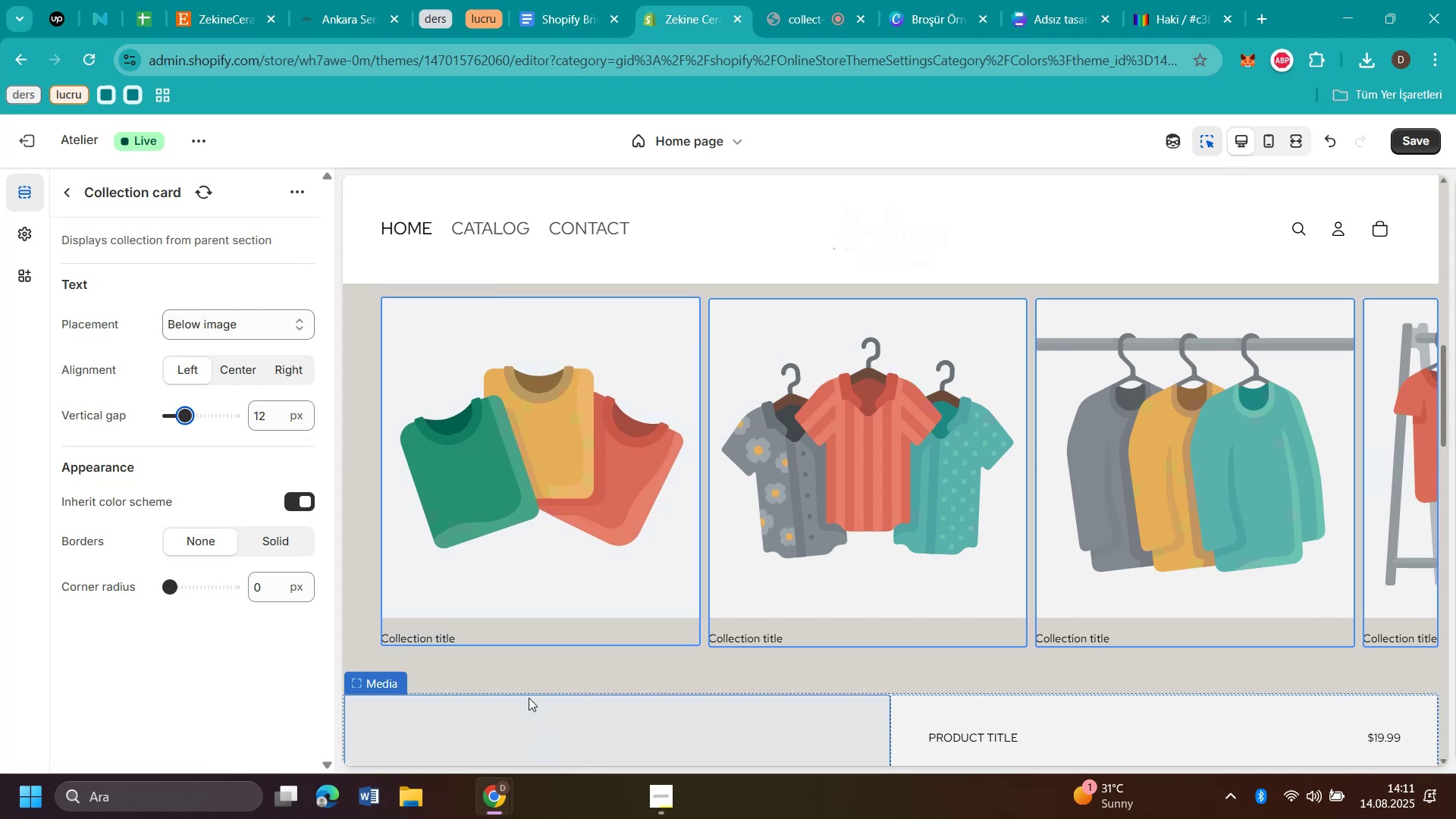 
left_click([518, 667])
 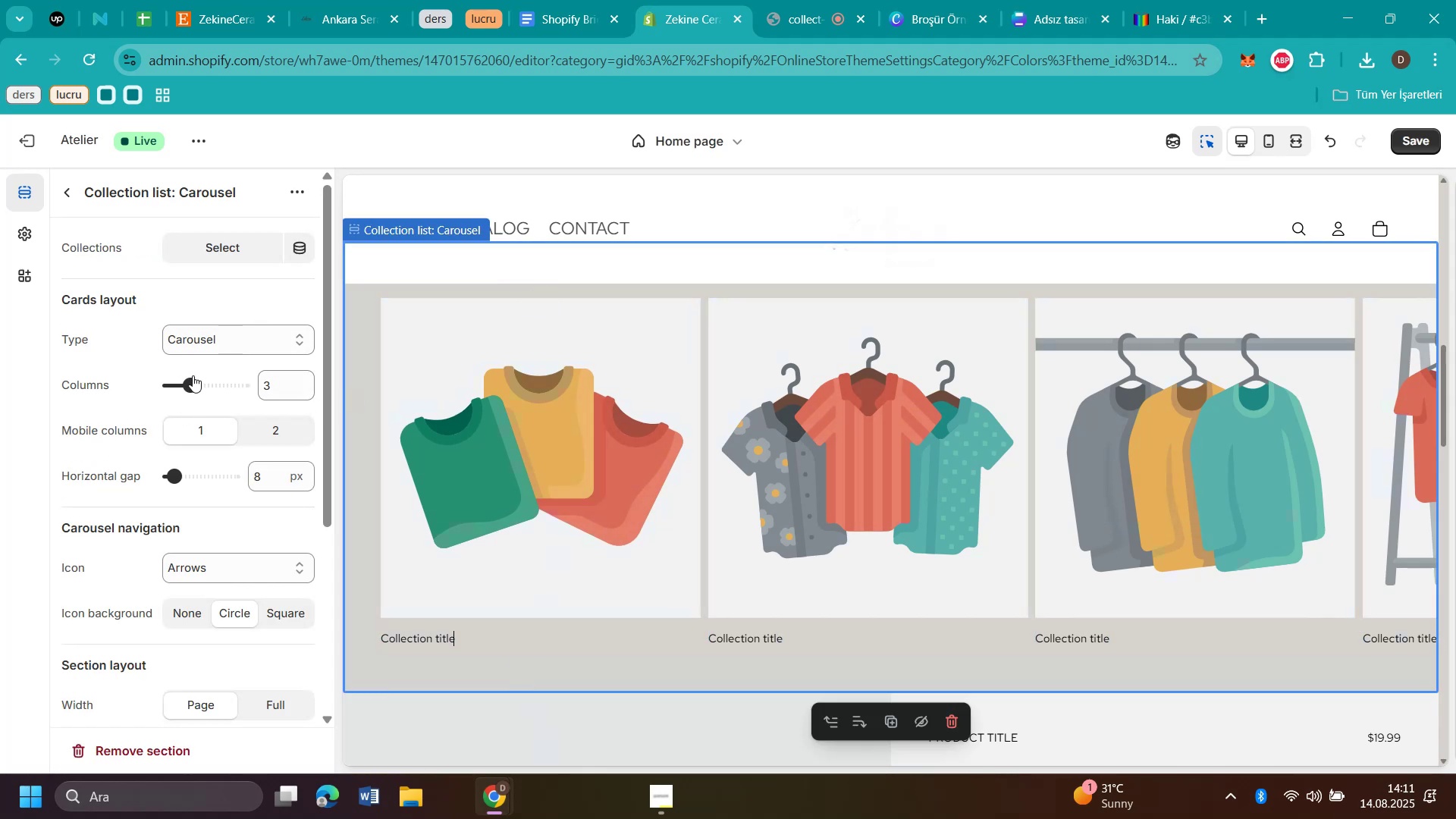 
left_click([200, 383])
 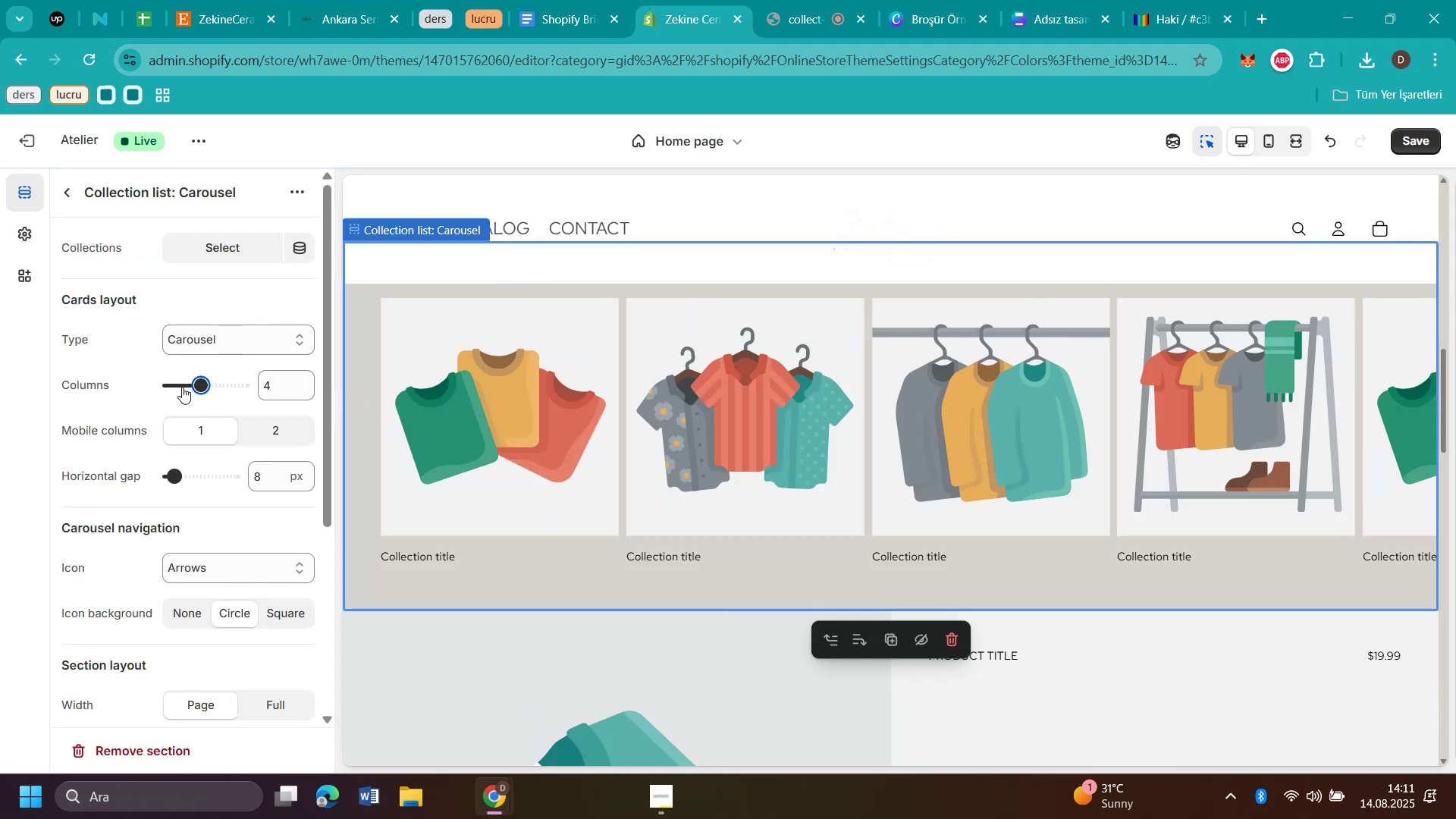 
left_click([182, 387])
 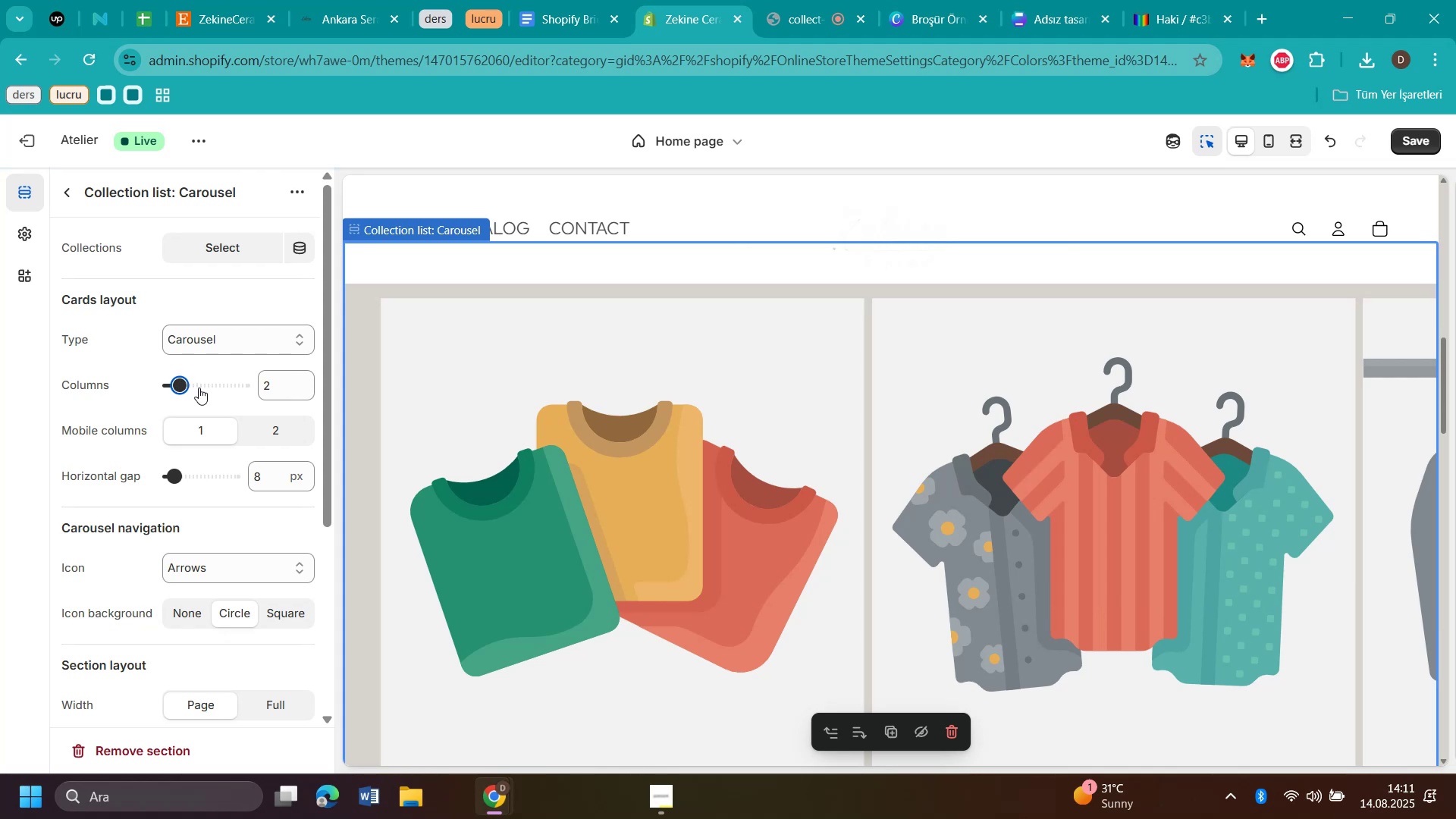 
left_click([188, 383])
 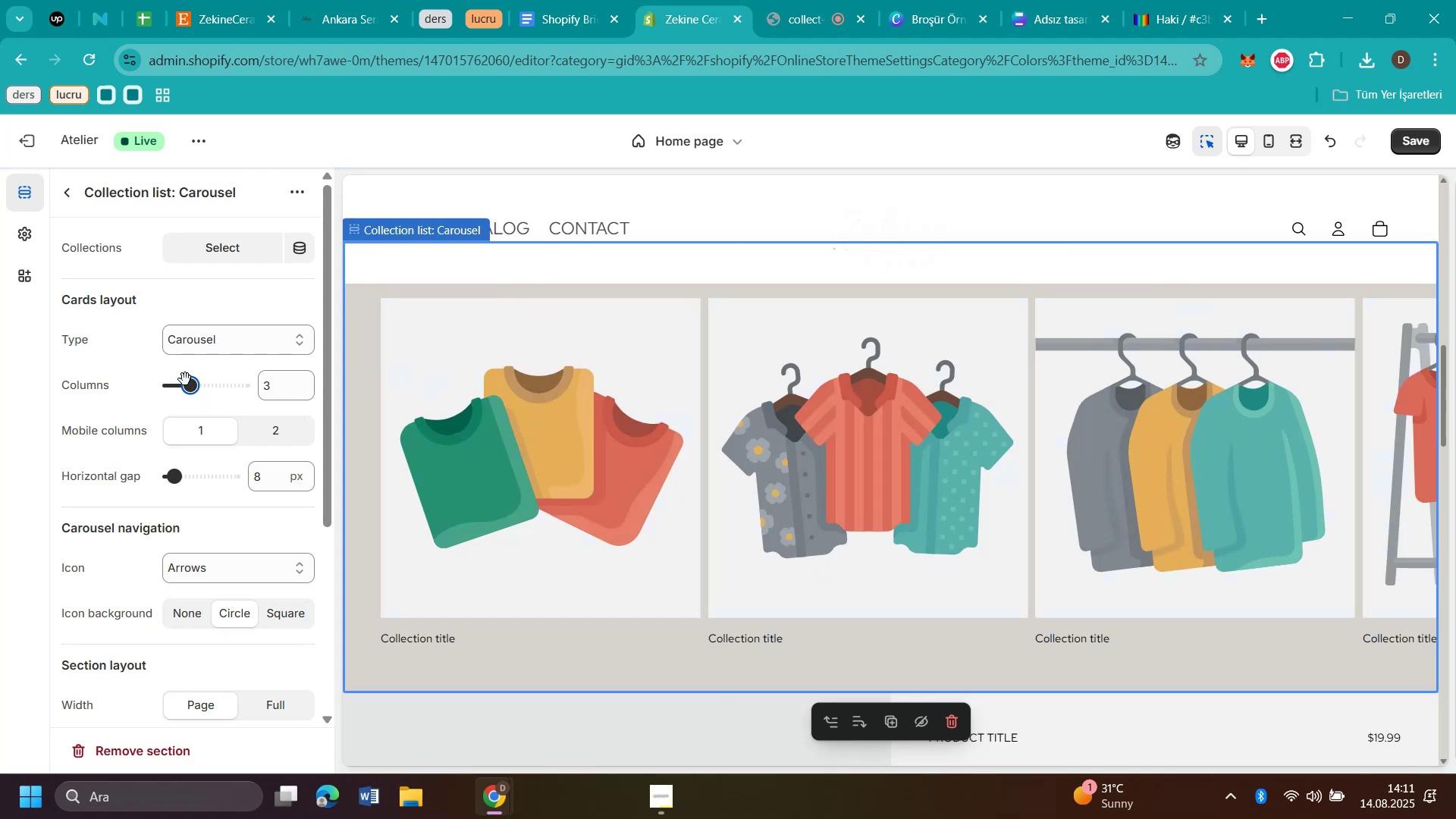 
left_click([181, 385])
 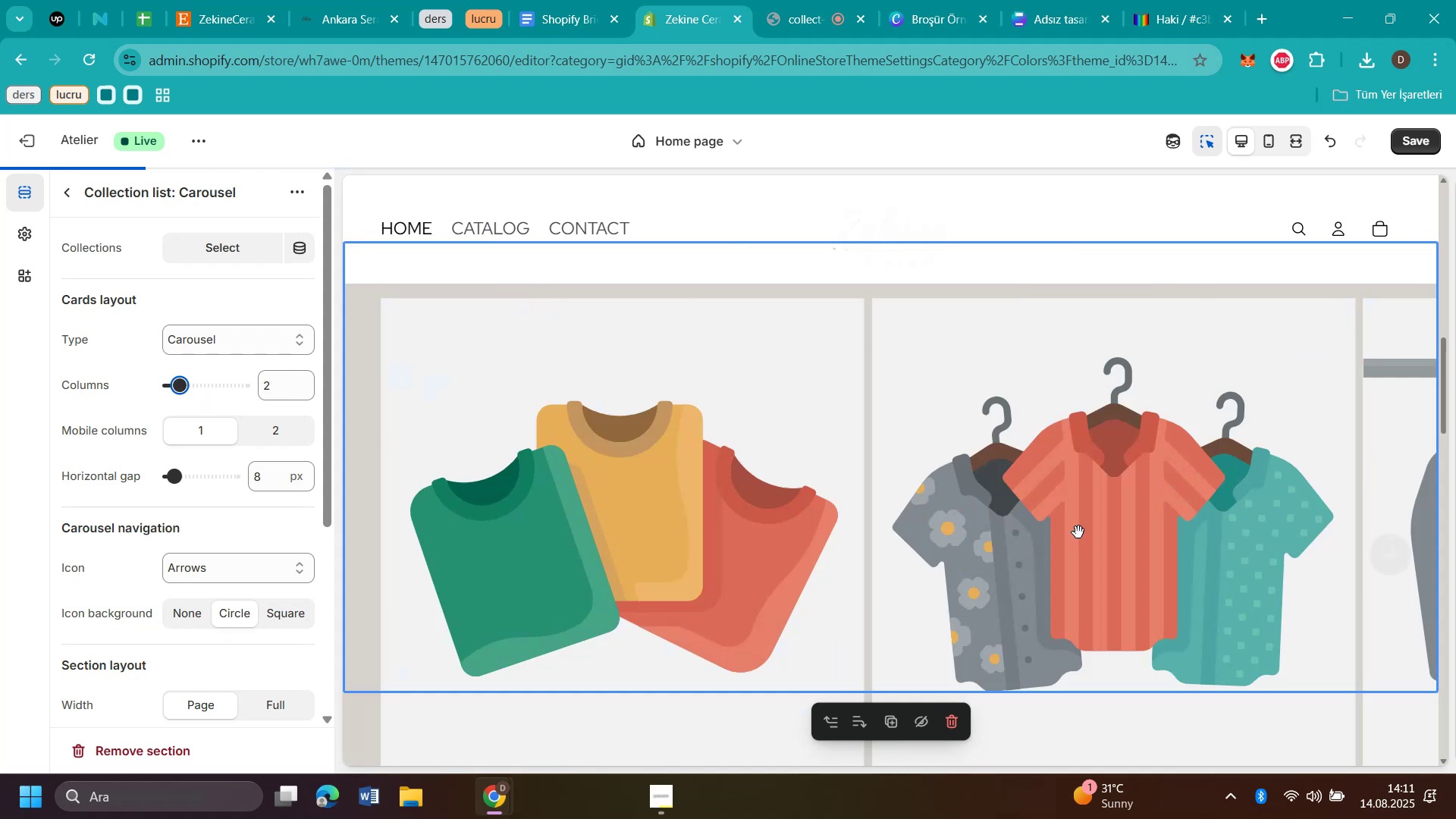 
scroll: coordinate [1156, 482], scroll_direction: up, amount: 13.0
 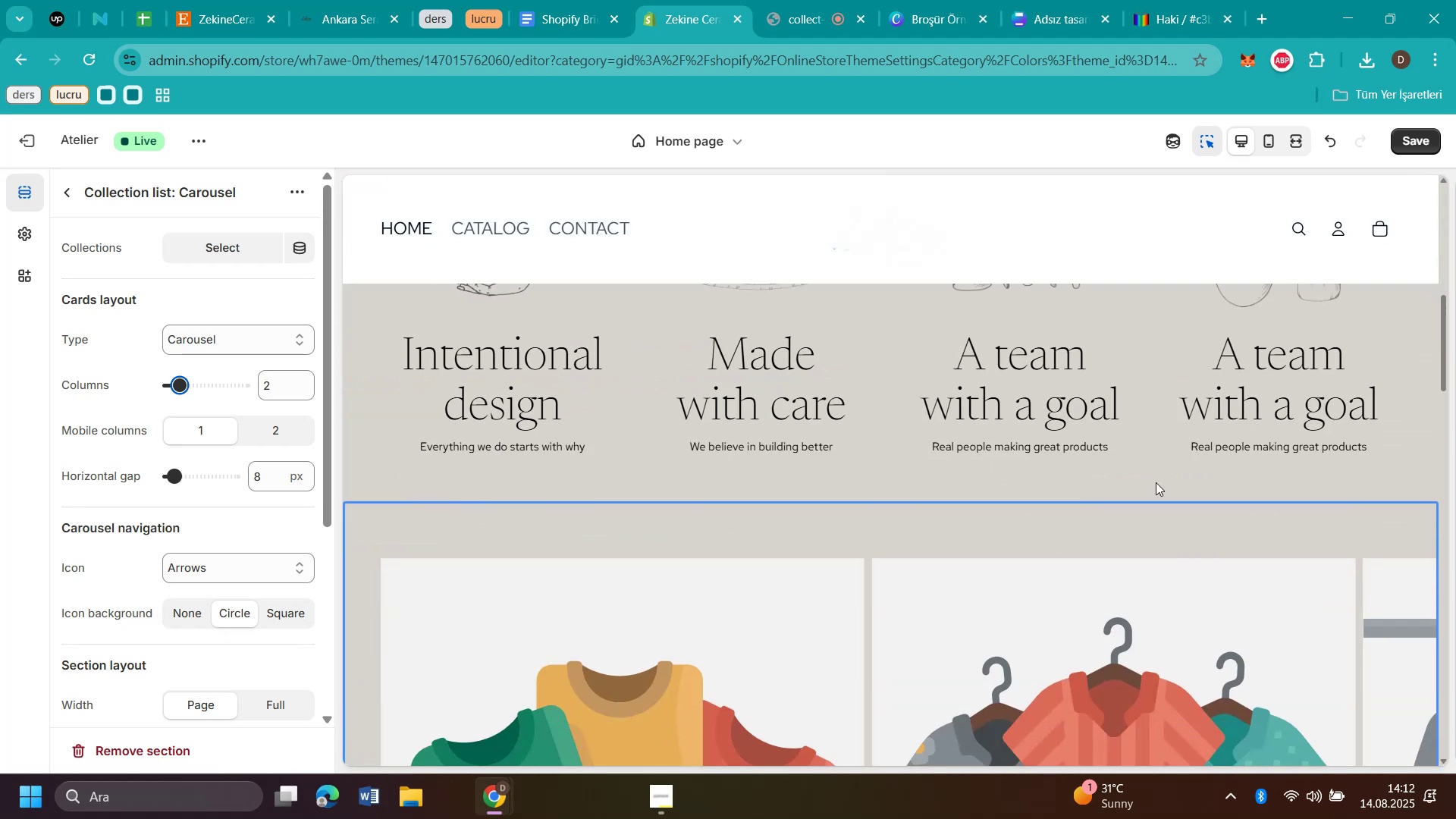 
scroll: coordinate [1155, 477], scroll_direction: down, amount: 4.0
 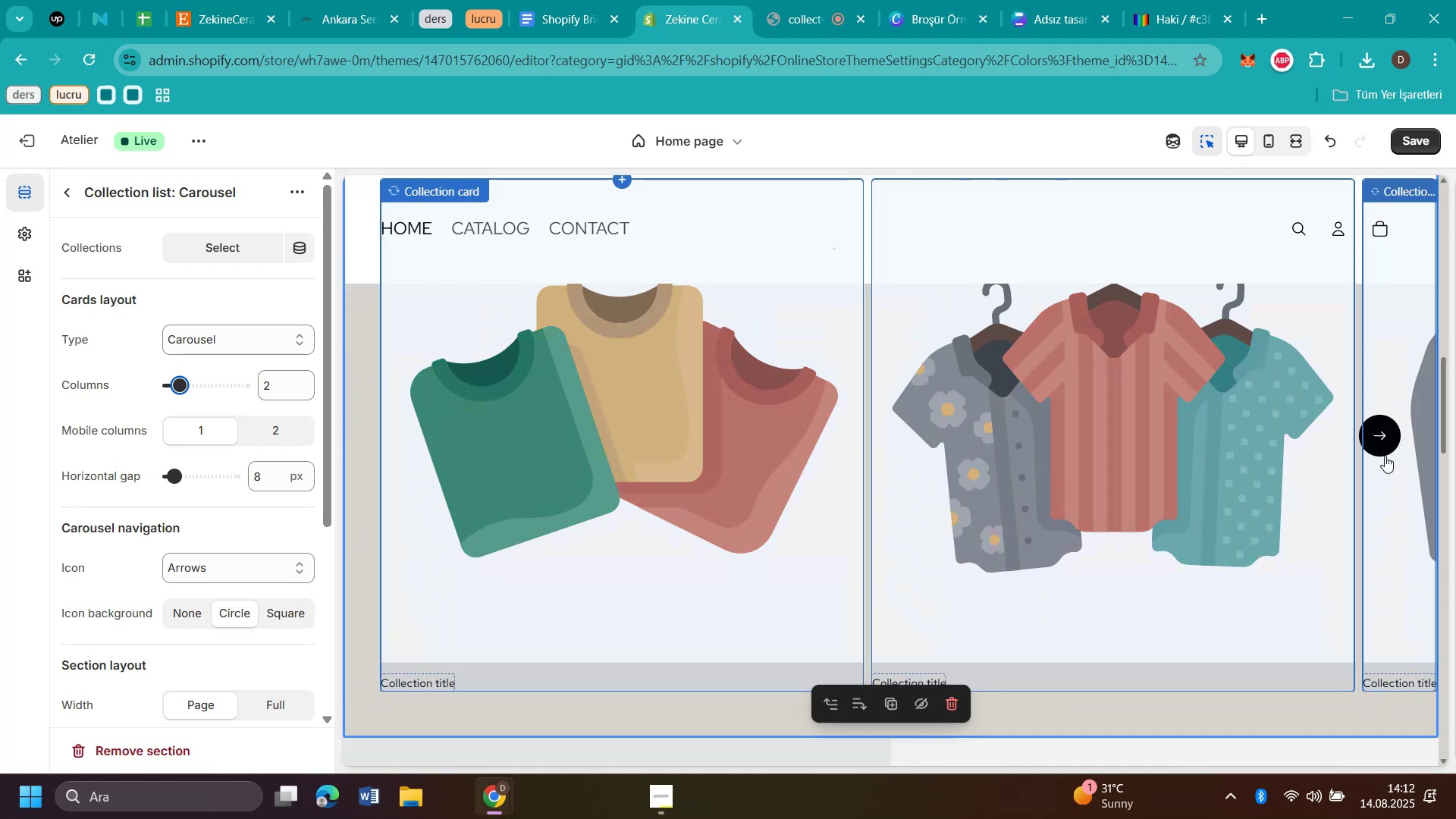 
left_click([1385, 456])
 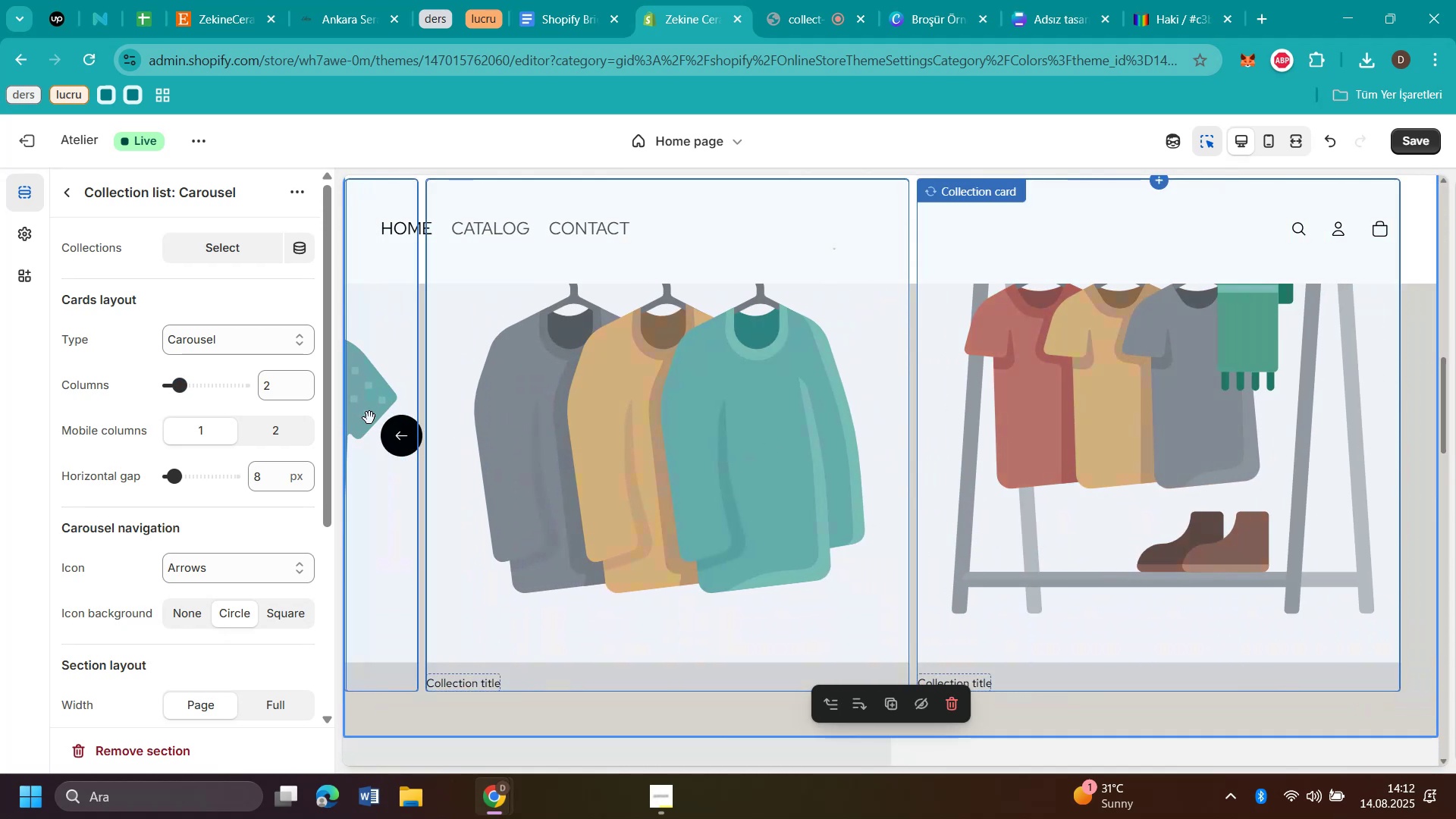 
left_click([399, 438])
 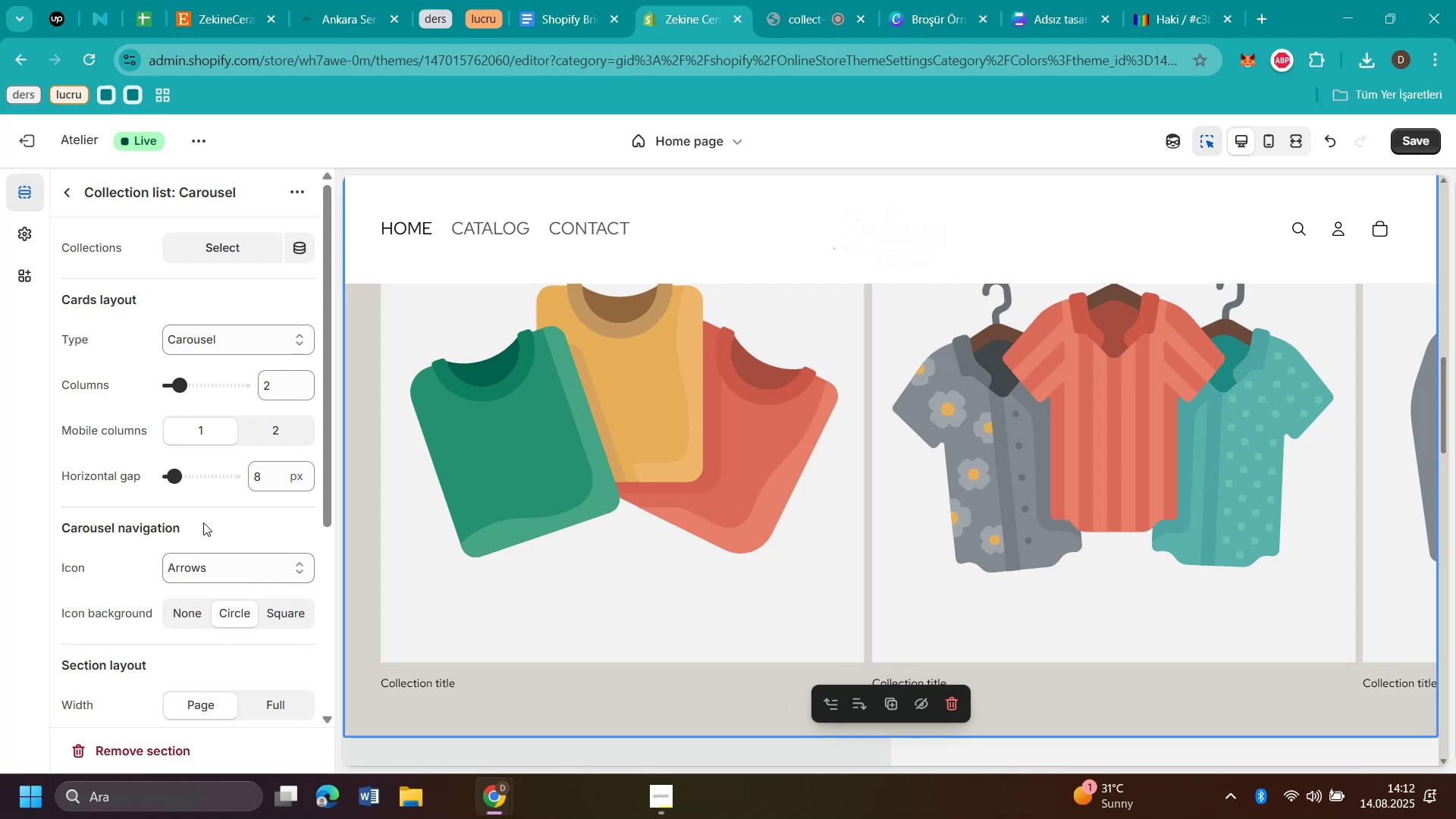 
left_click([262, 431])
 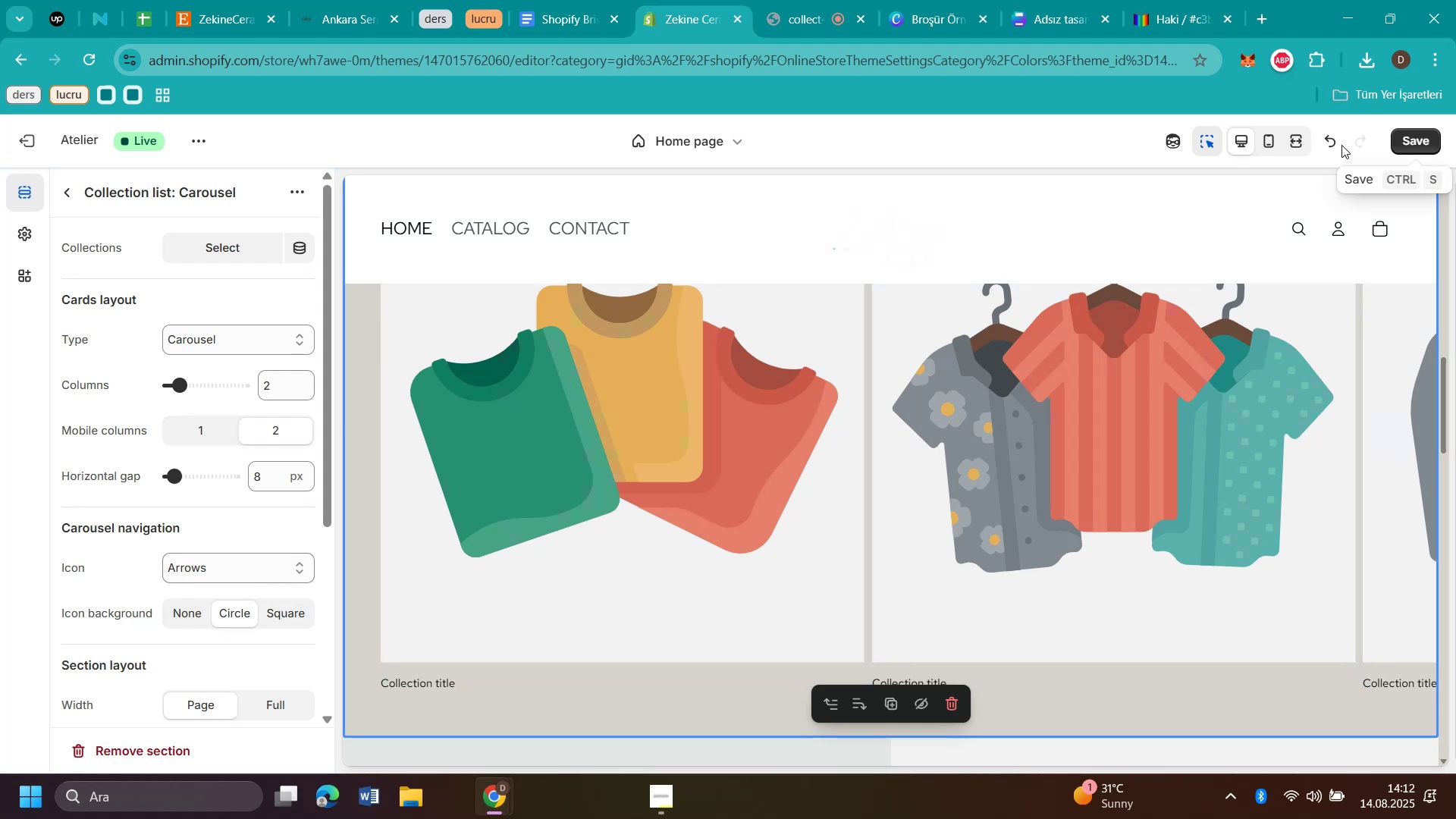 
left_click([1269, 132])
 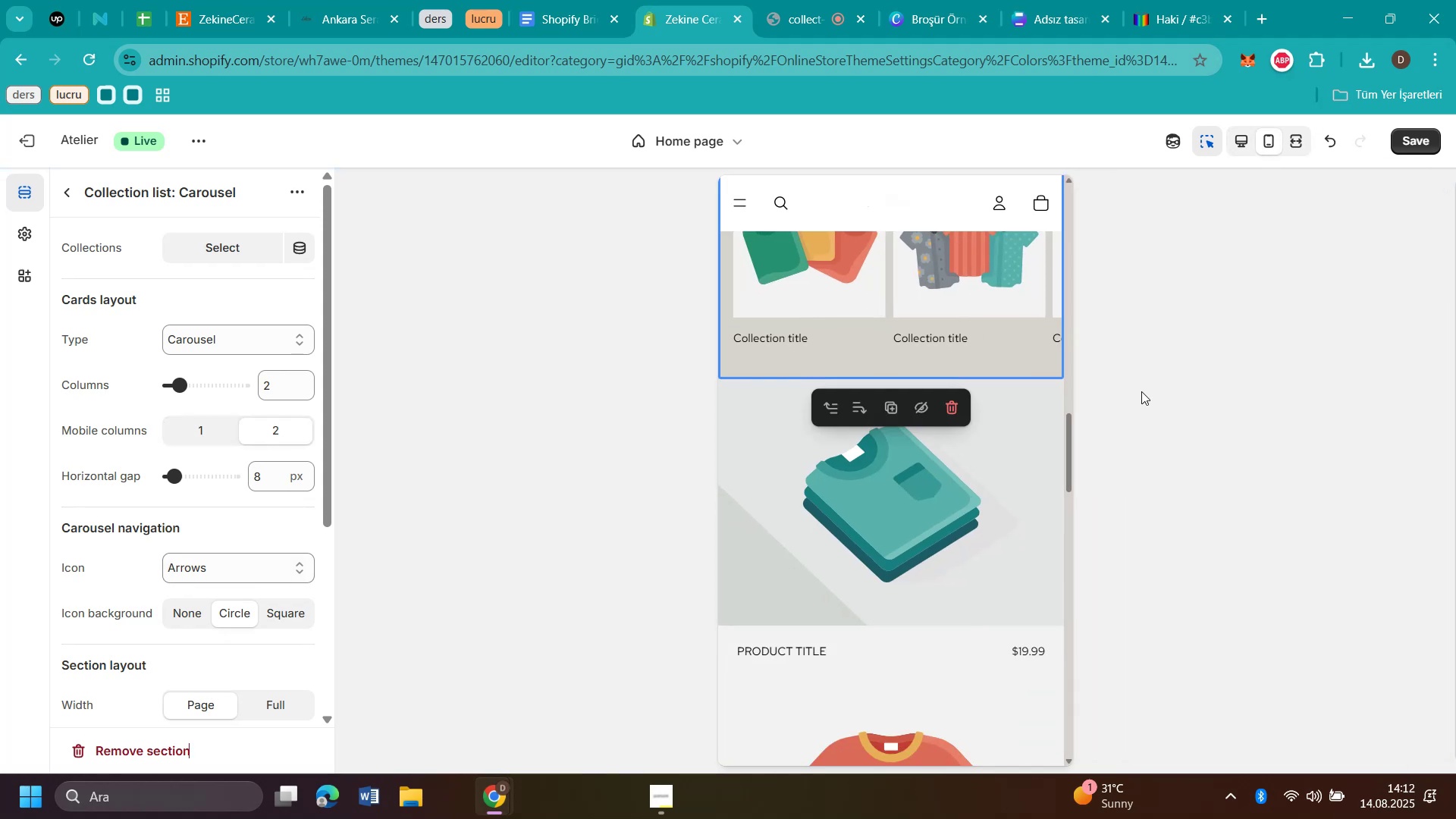 
scroll: coordinate [969, 542], scroll_direction: up, amount: 14.0
 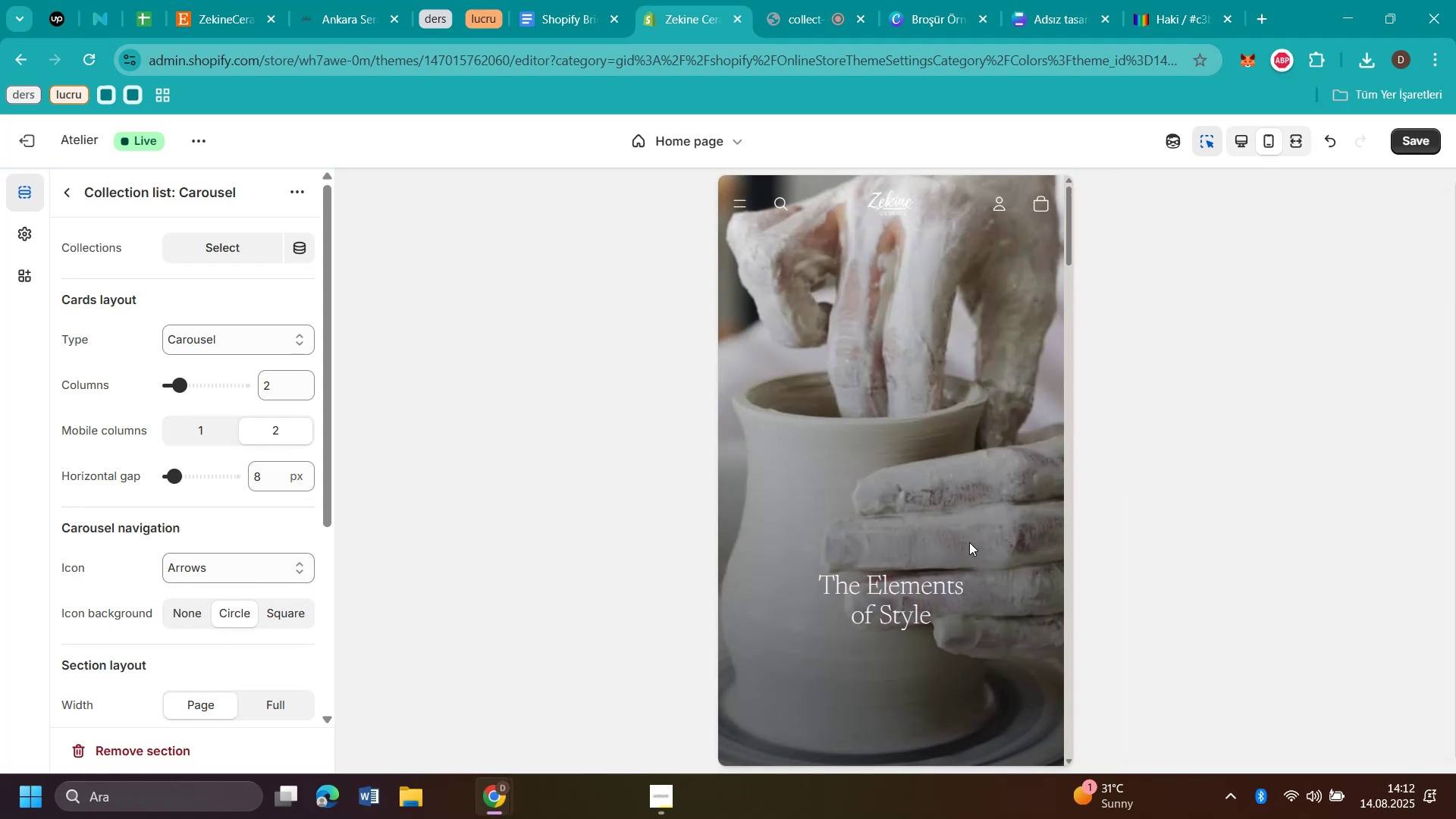 
scroll: coordinate [969, 542], scroll_direction: down, amount: 9.0
 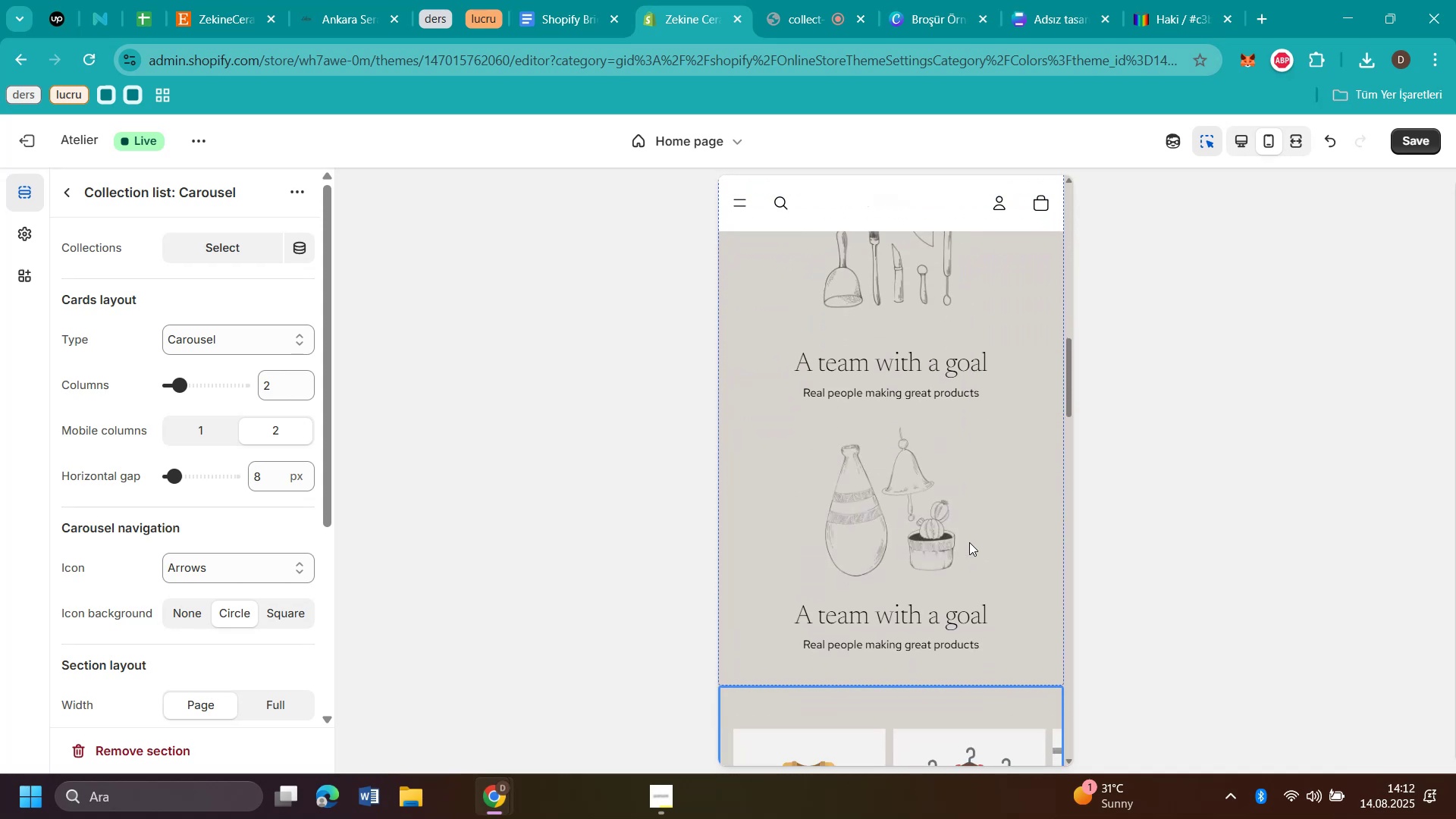 
scroll: coordinate [969, 542], scroll_direction: up, amount: 1.0
 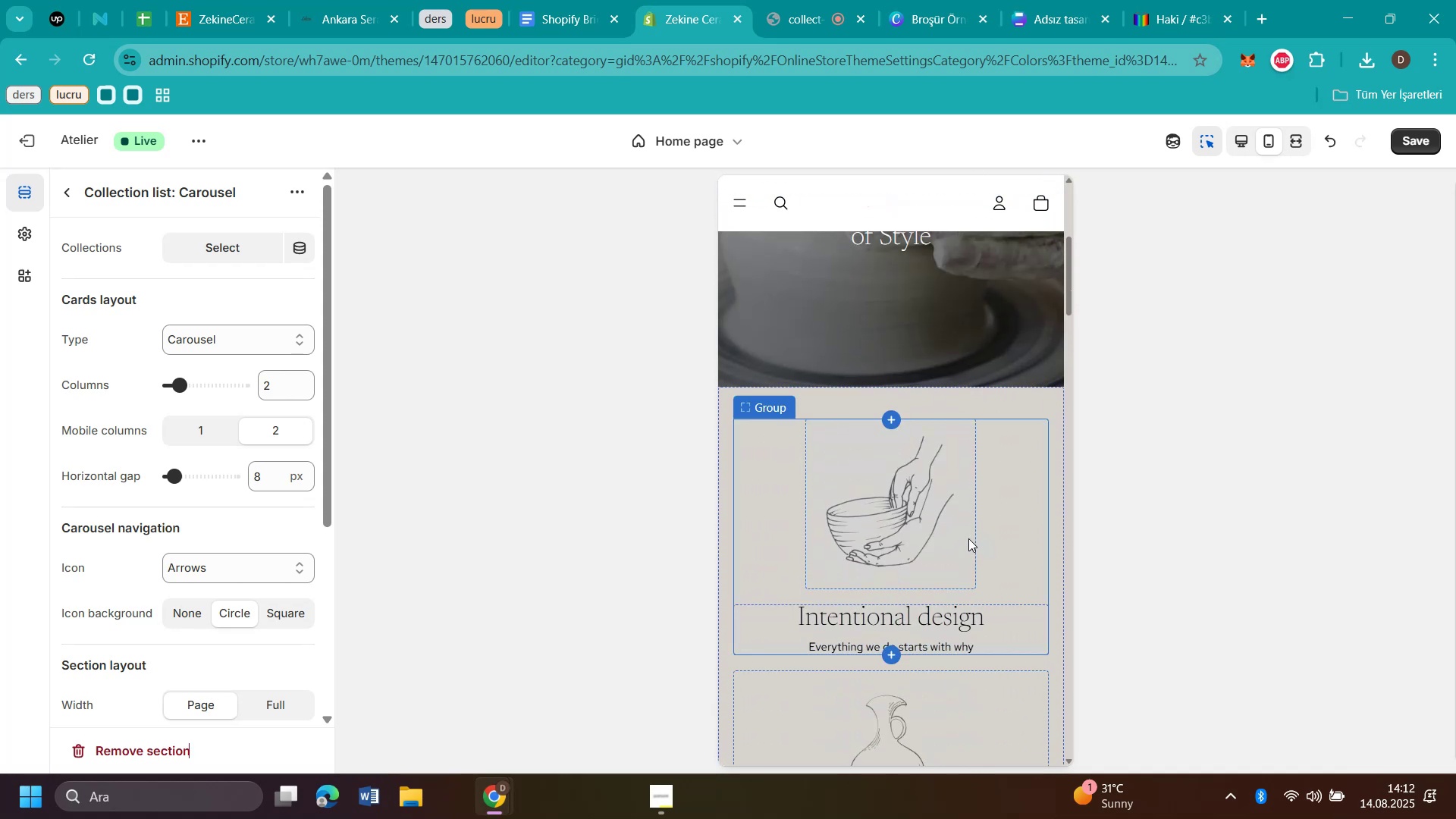 
left_click([959, 541])
 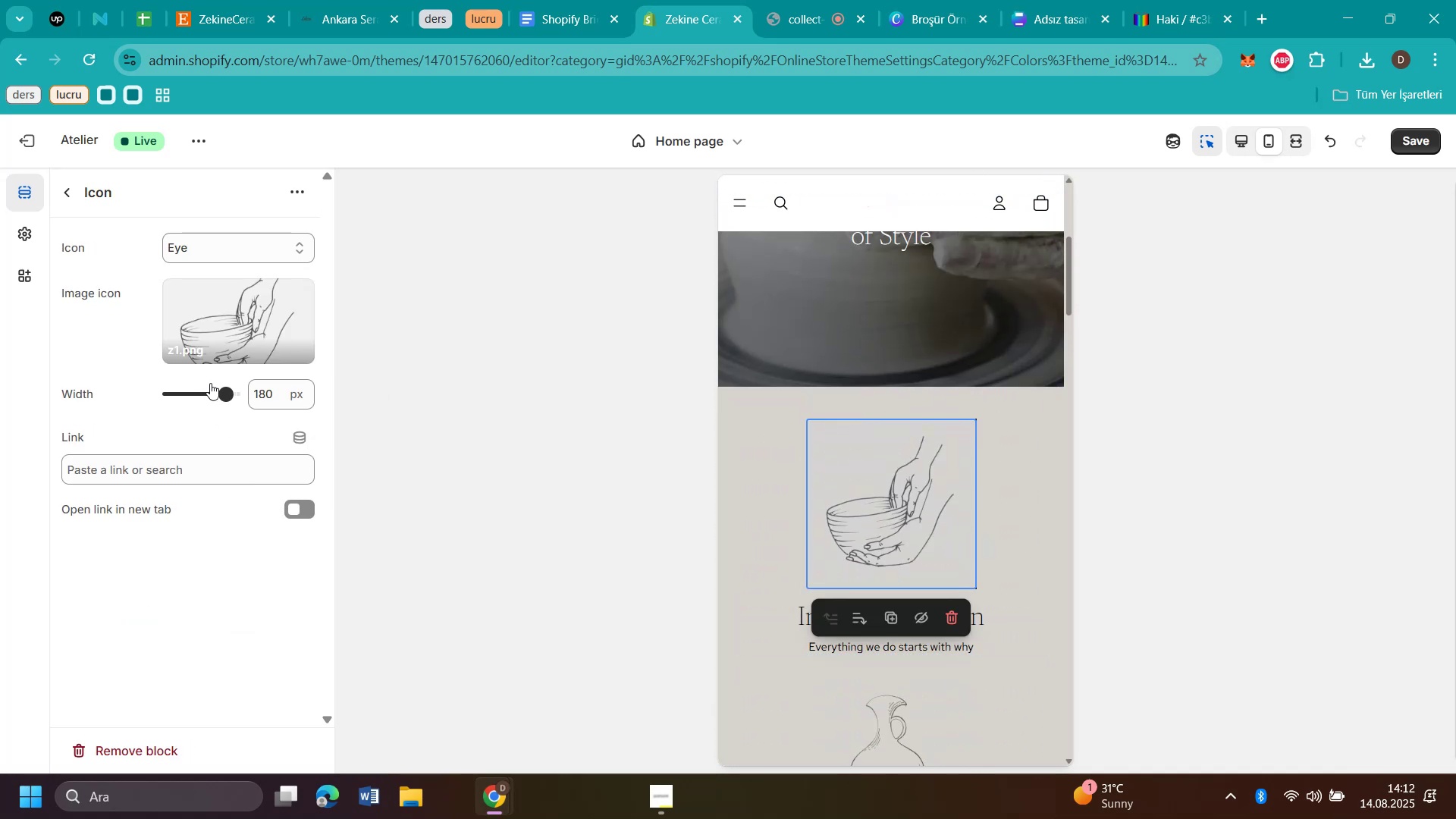 
left_click_drag(start_coordinate=[224, 390], to_coordinate=[212, 394])
 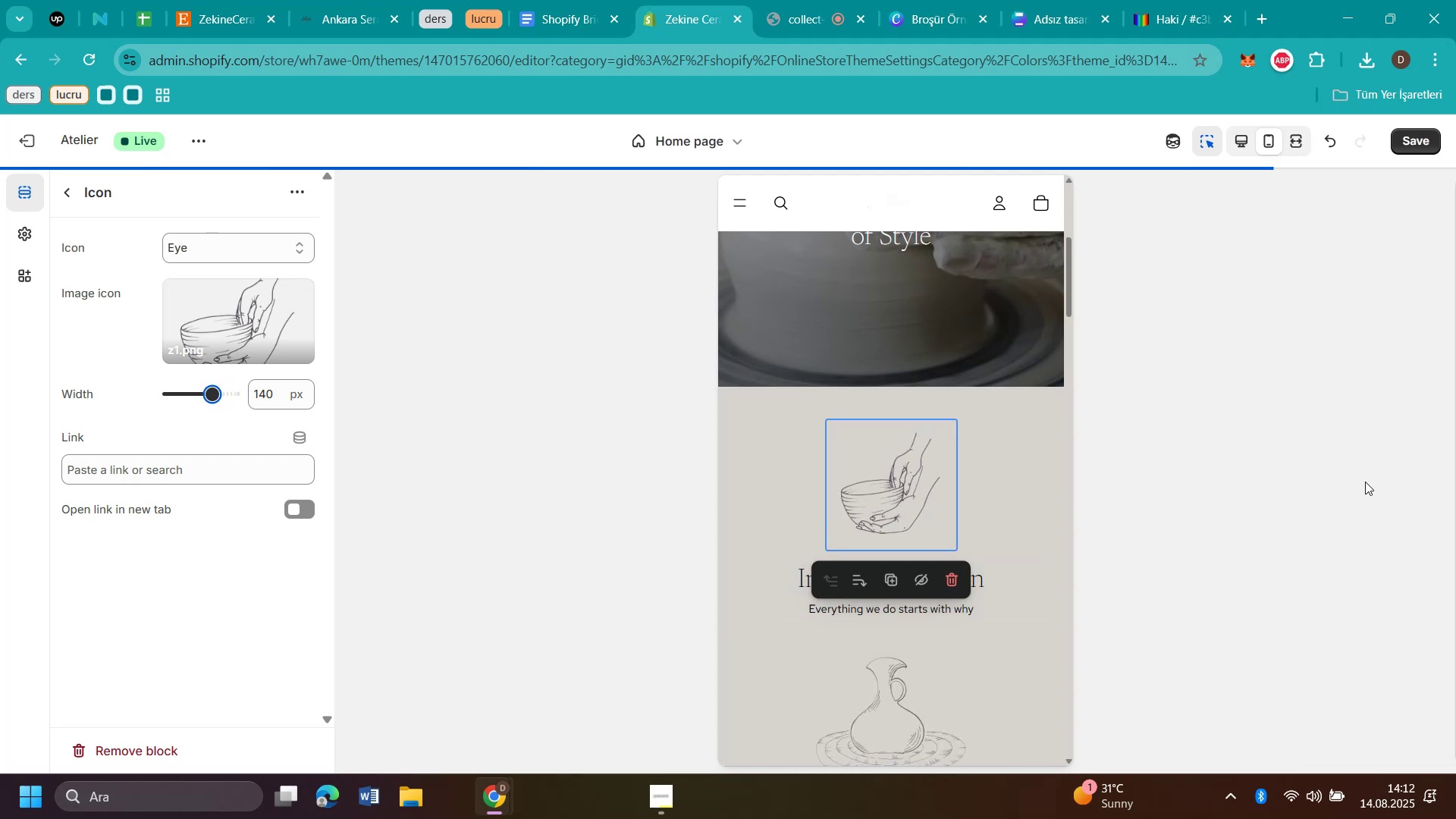 
scroll: coordinate [1032, 448], scroll_direction: up, amount: 11.0
 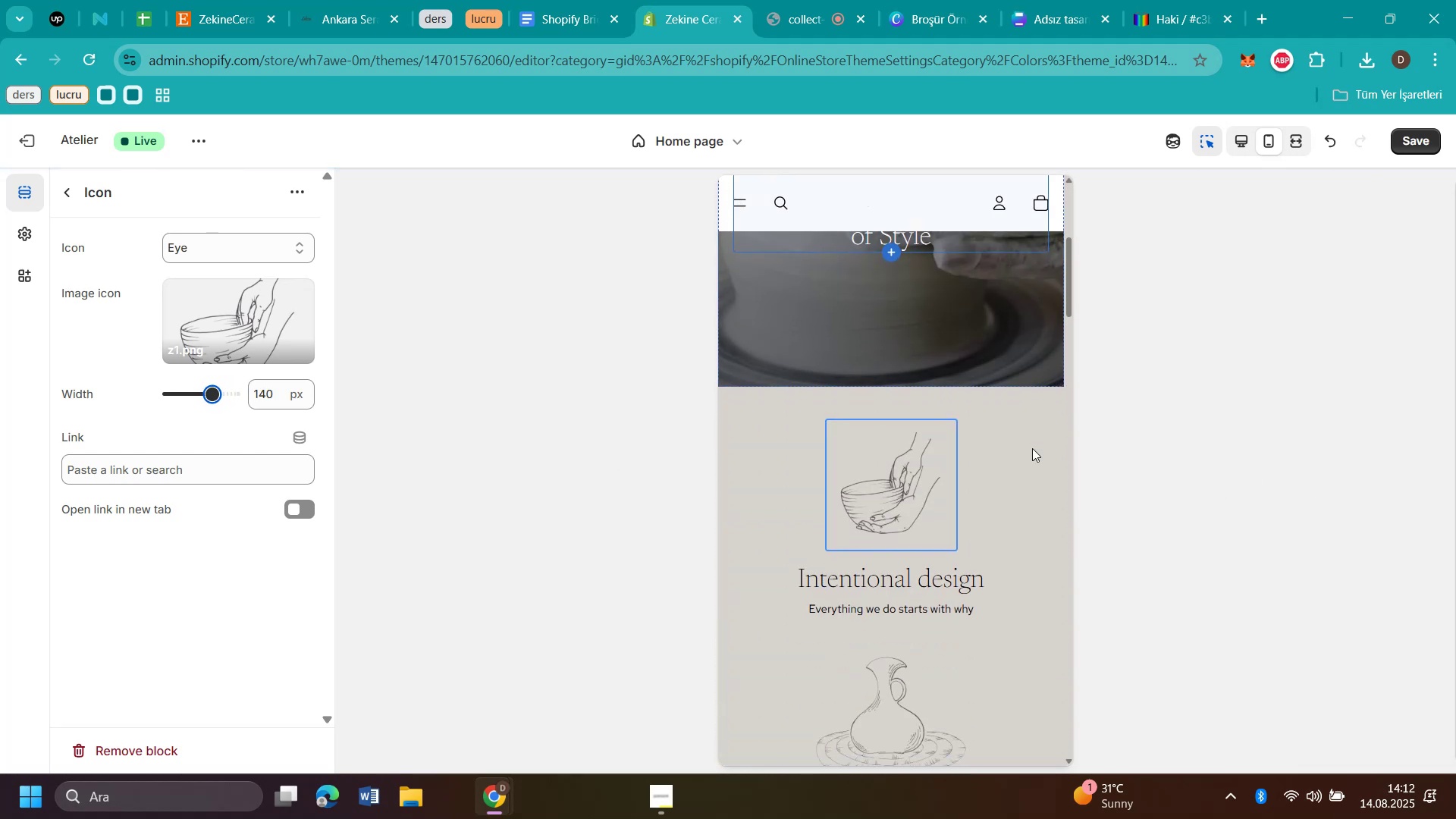 
scroll: coordinate [1032, 448], scroll_direction: down, amount: 2.0
 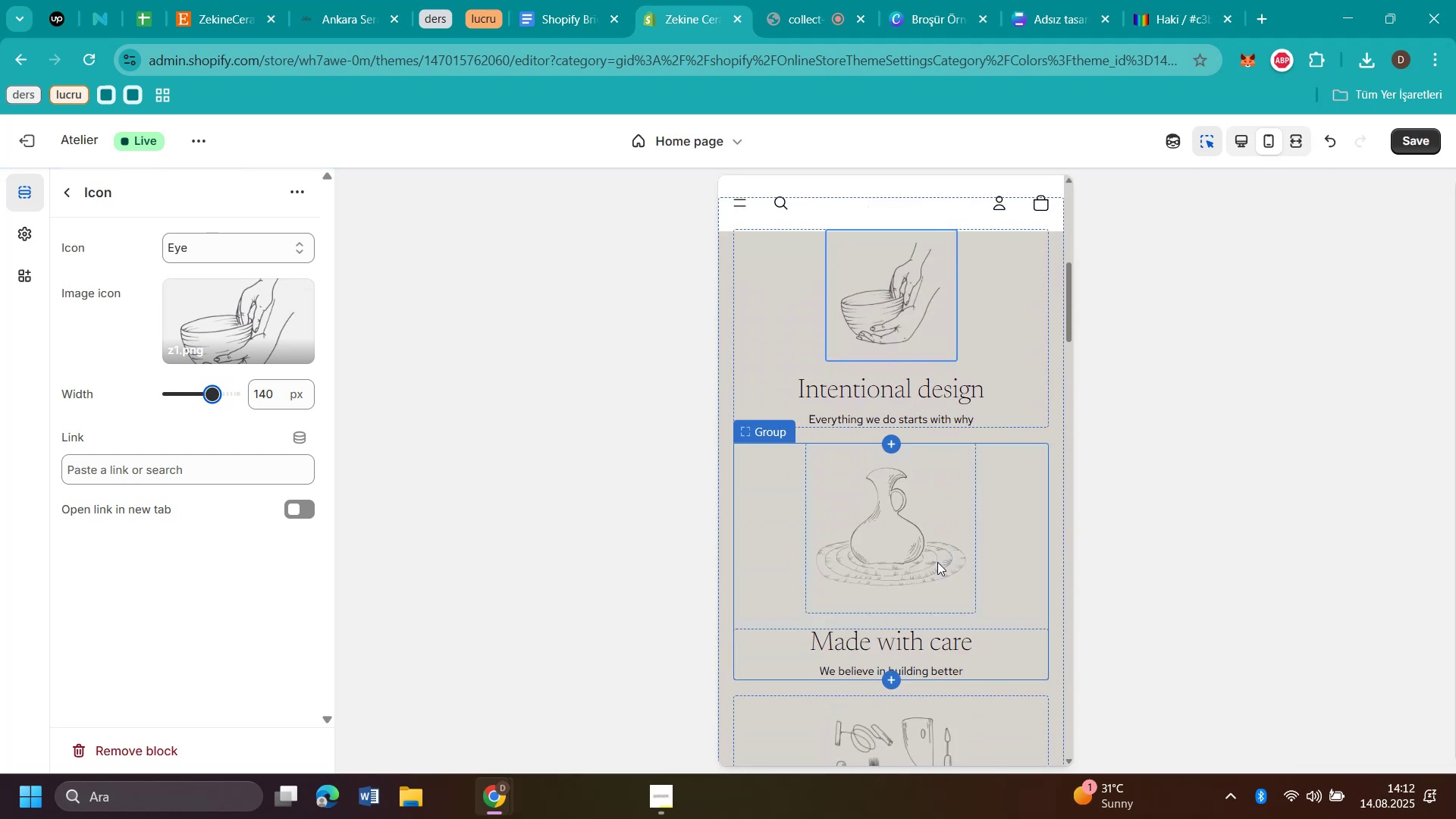 
left_click([934, 564])
 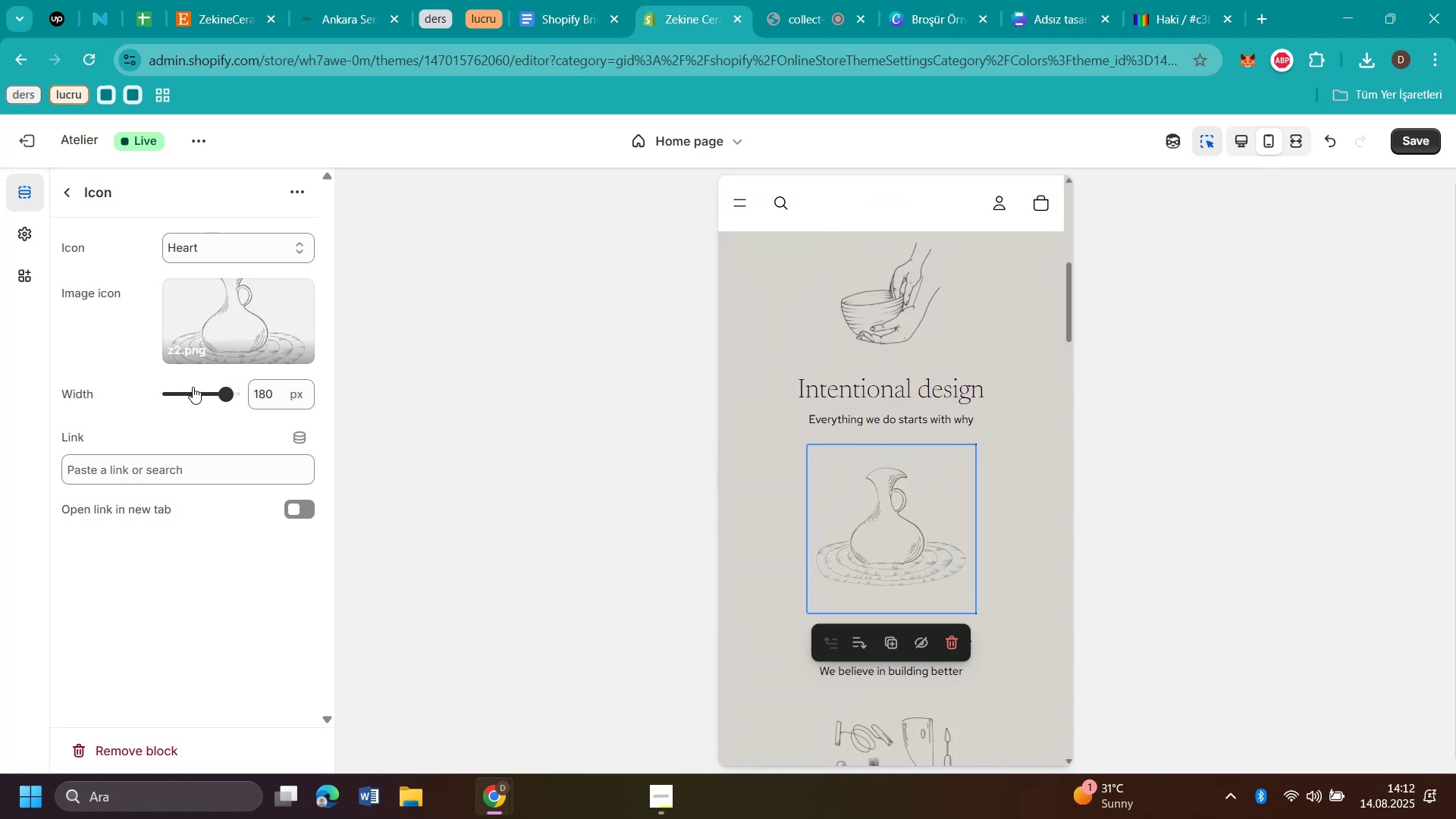 
left_click_drag(start_coordinate=[224, 393], to_coordinate=[213, 391])
 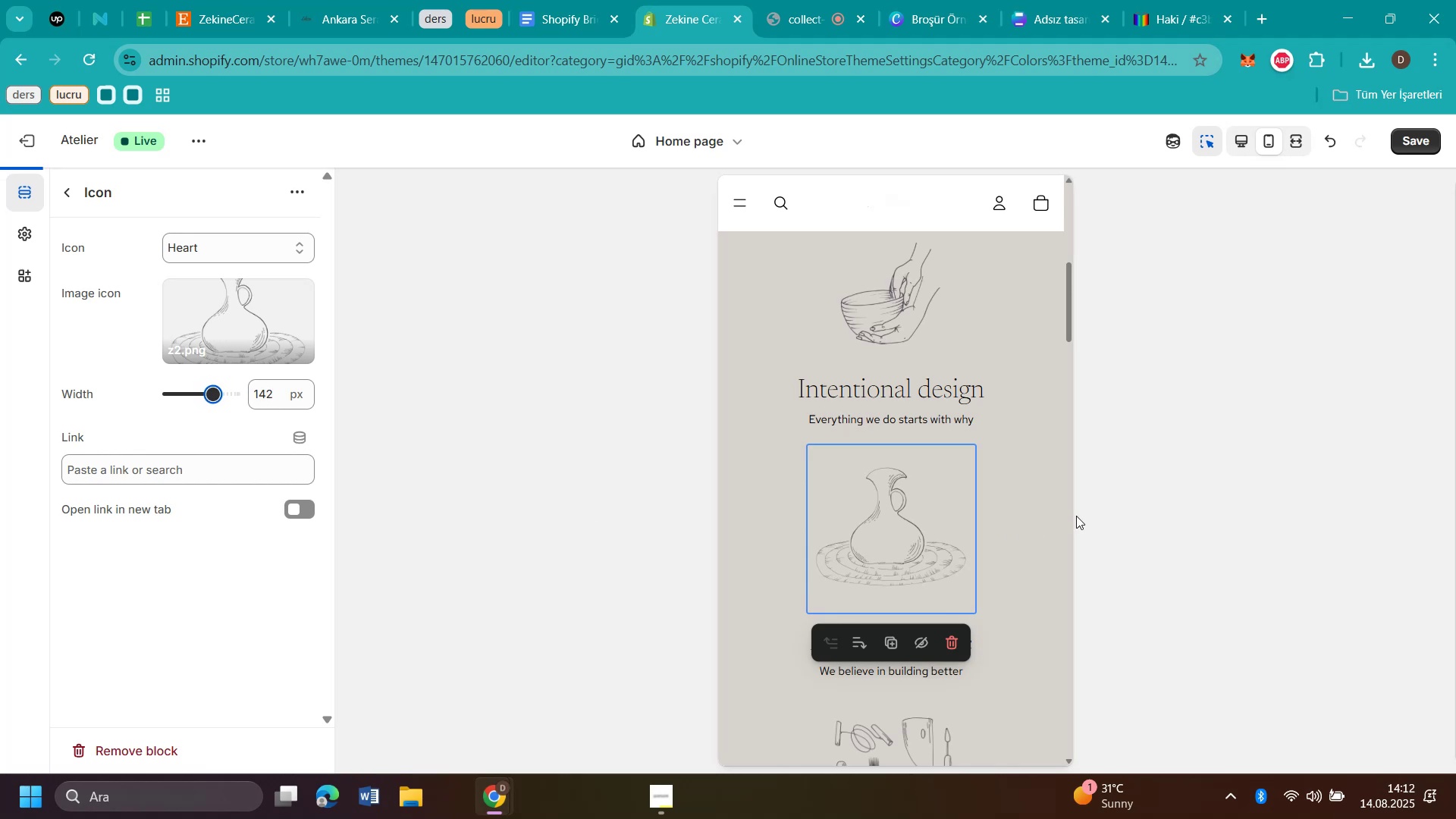 
scroll: coordinate [1000, 517], scroll_direction: down, amount: 10.0
 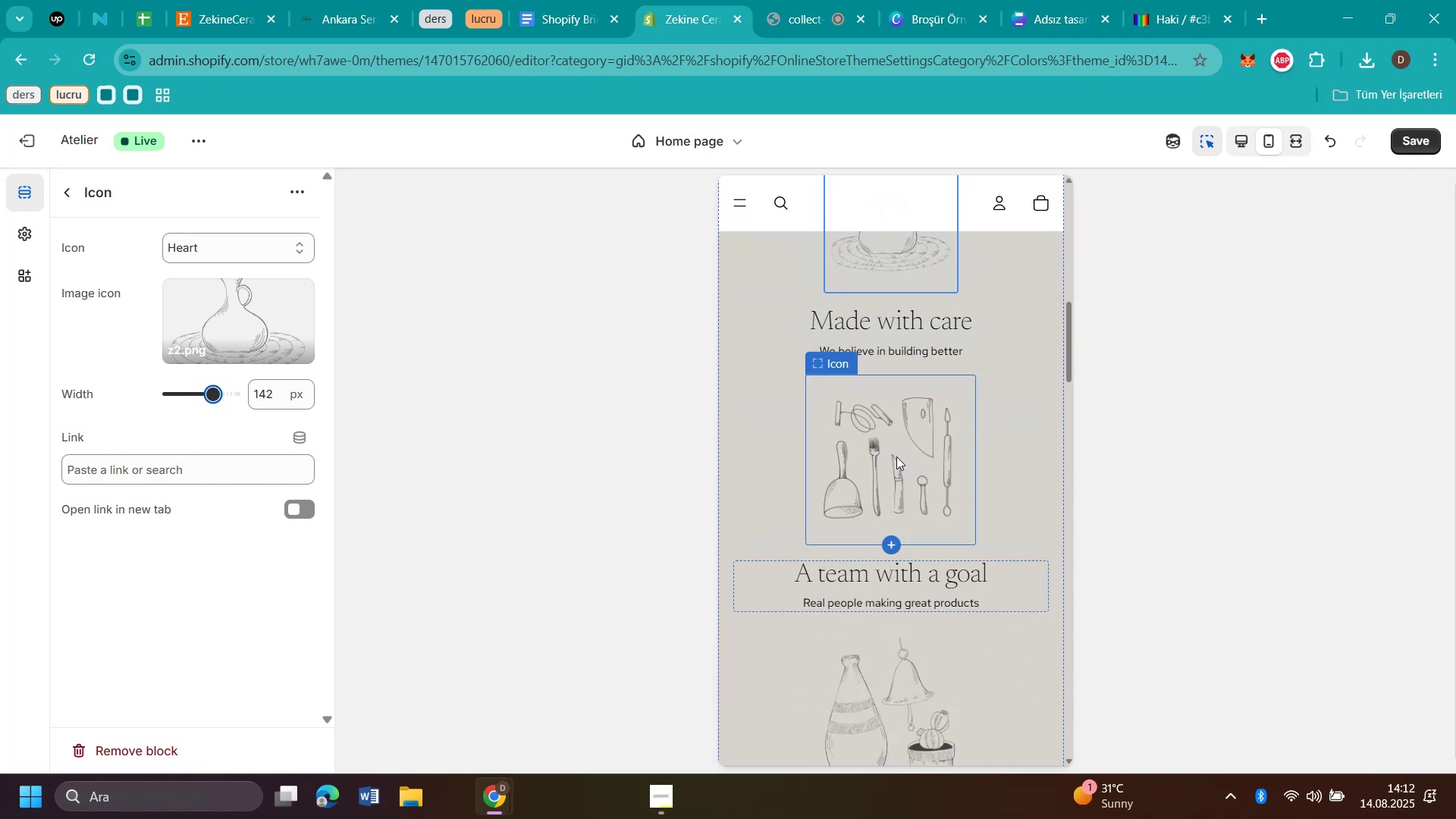 
left_click([896, 451])
 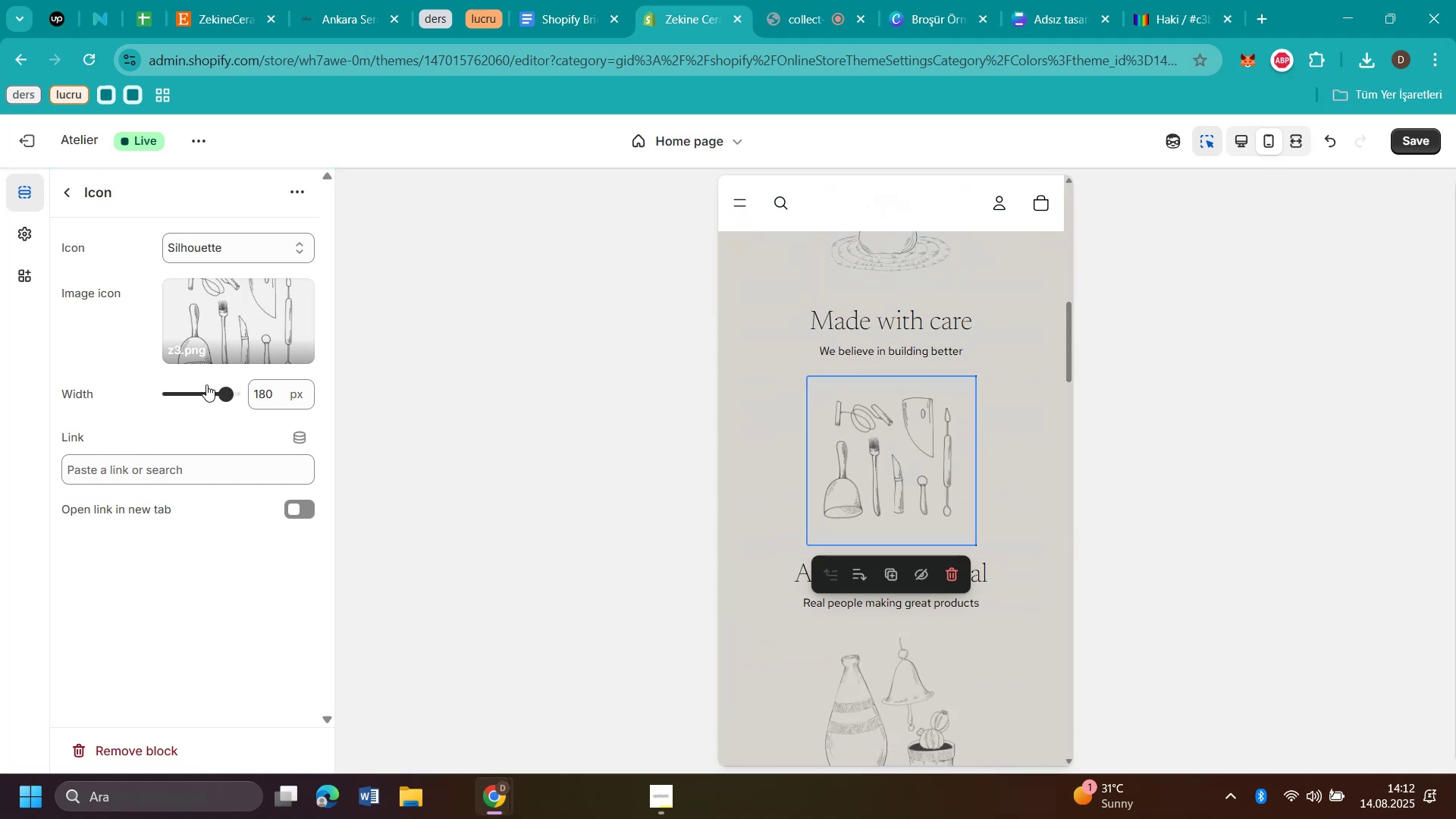 
left_click_drag(start_coordinate=[224, 393], to_coordinate=[212, 392])
 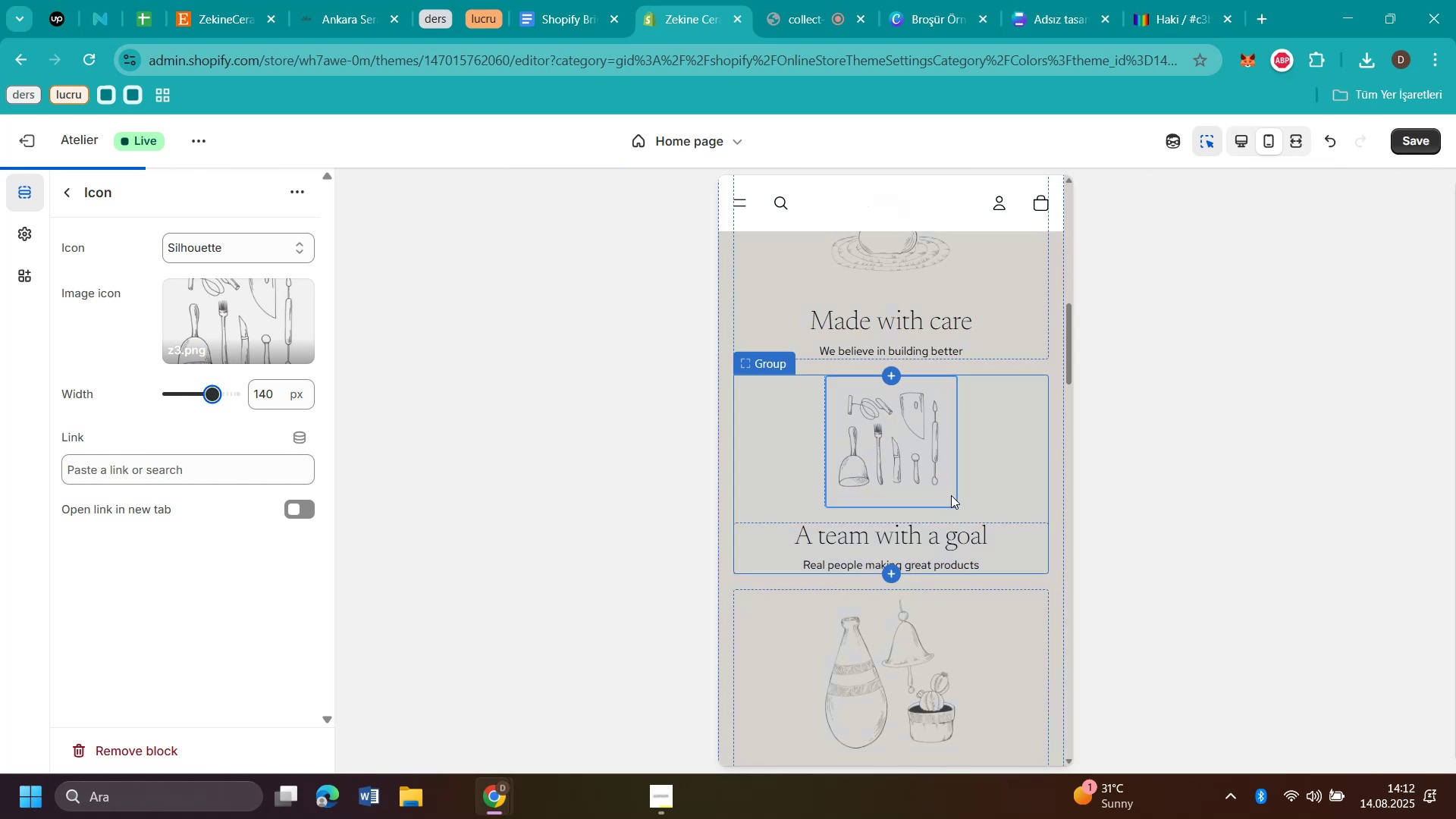 
scroll: coordinate [1023, 485], scroll_direction: down, amount: 2.0
 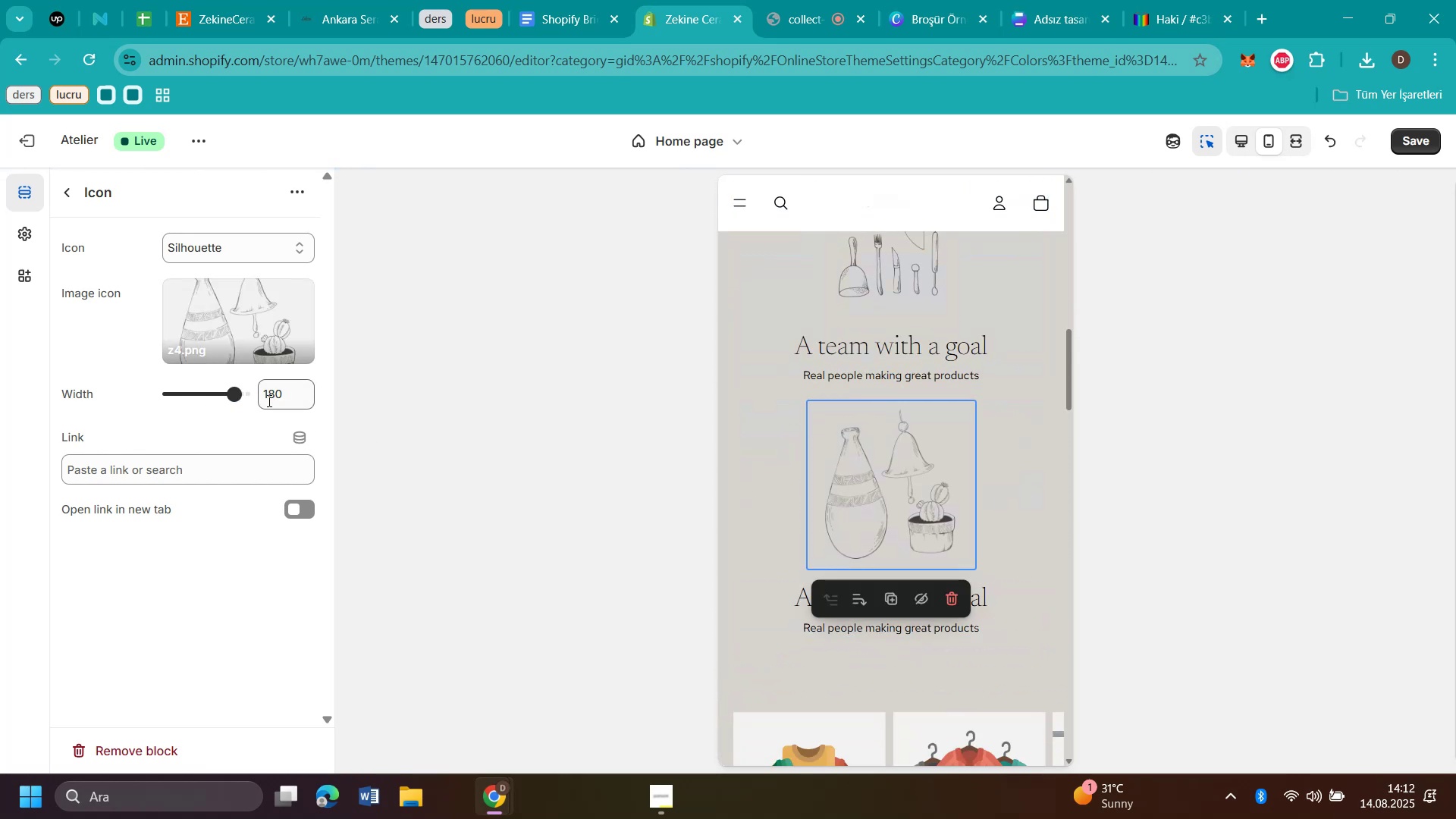 
left_click_drag(start_coordinate=[239, 391], to_coordinate=[219, 380])
 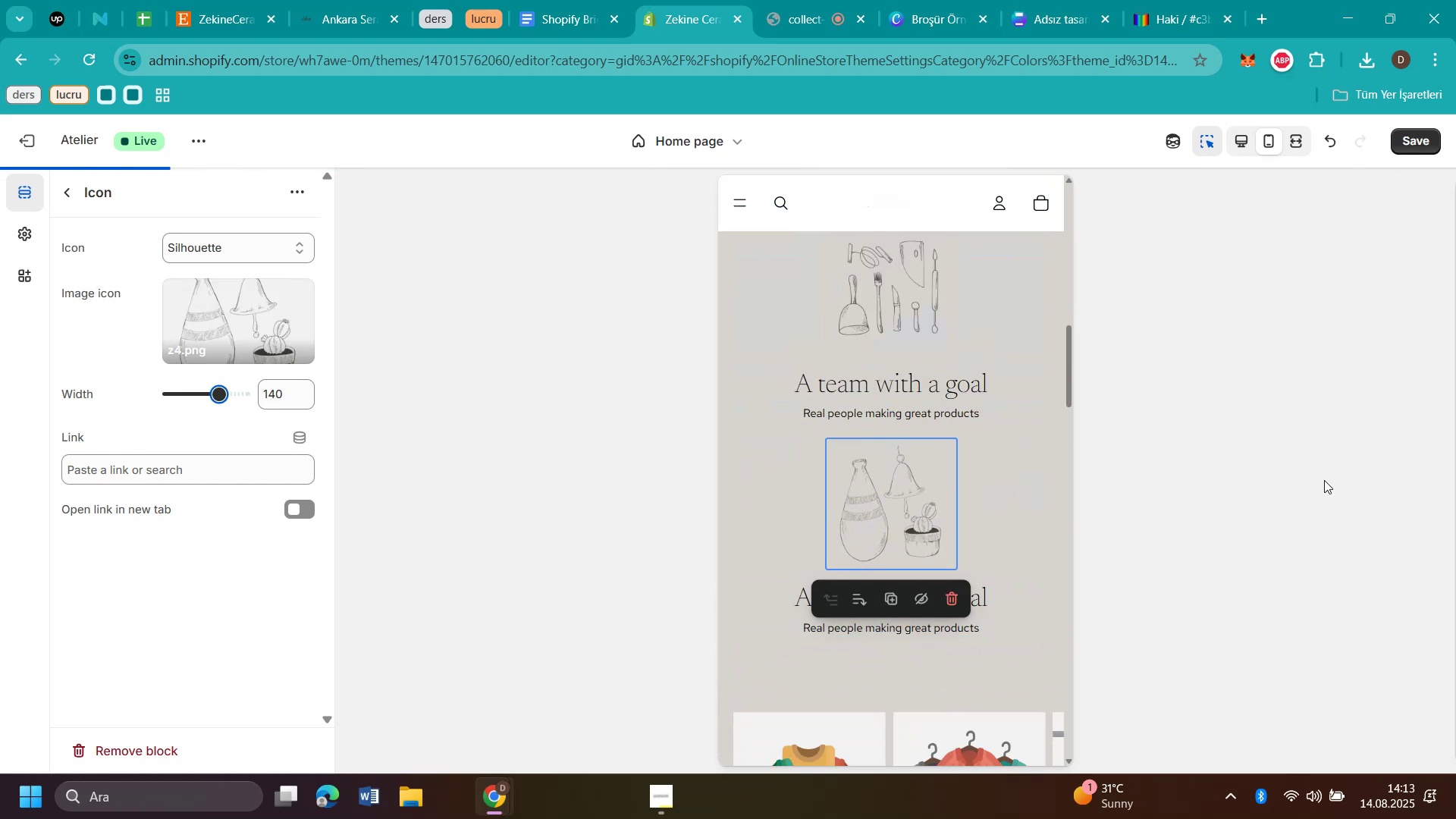 
left_click([1324, 480])
 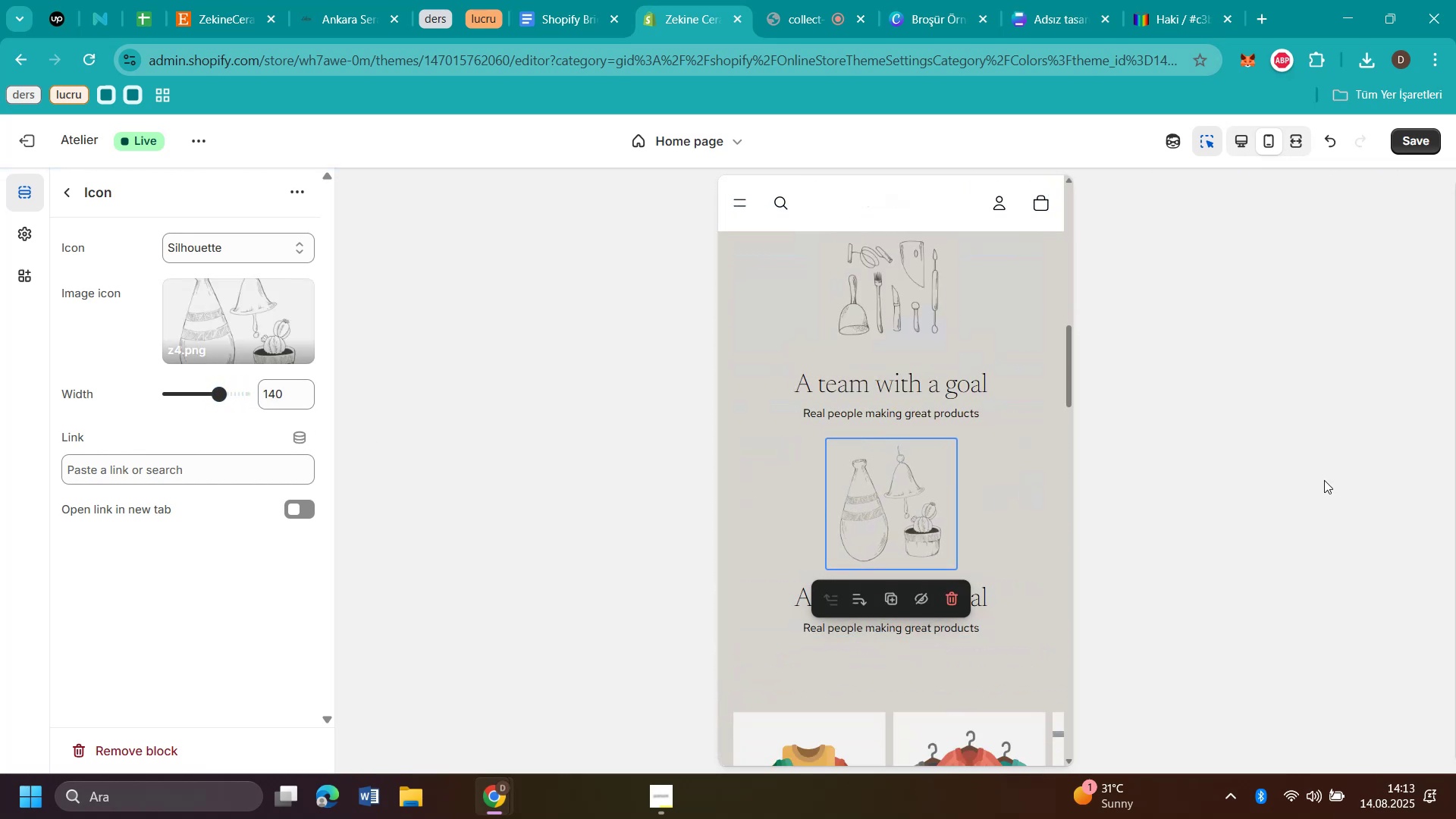 
scroll: coordinate [1324, 480], scroll_direction: up, amount: 6.0
 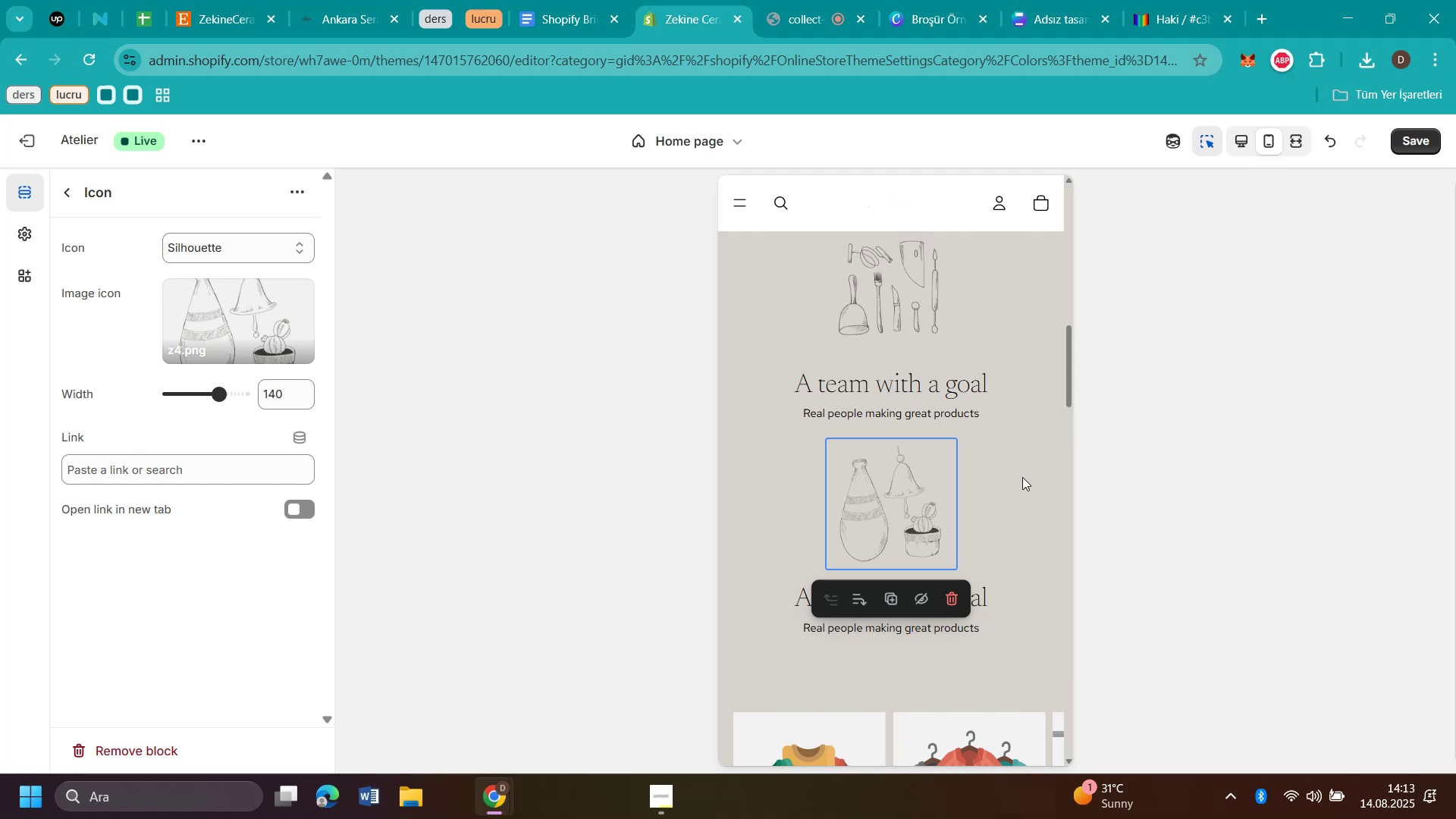 
scroll: coordinate [983, 438], scroll_direction: down, amount: 2.0
 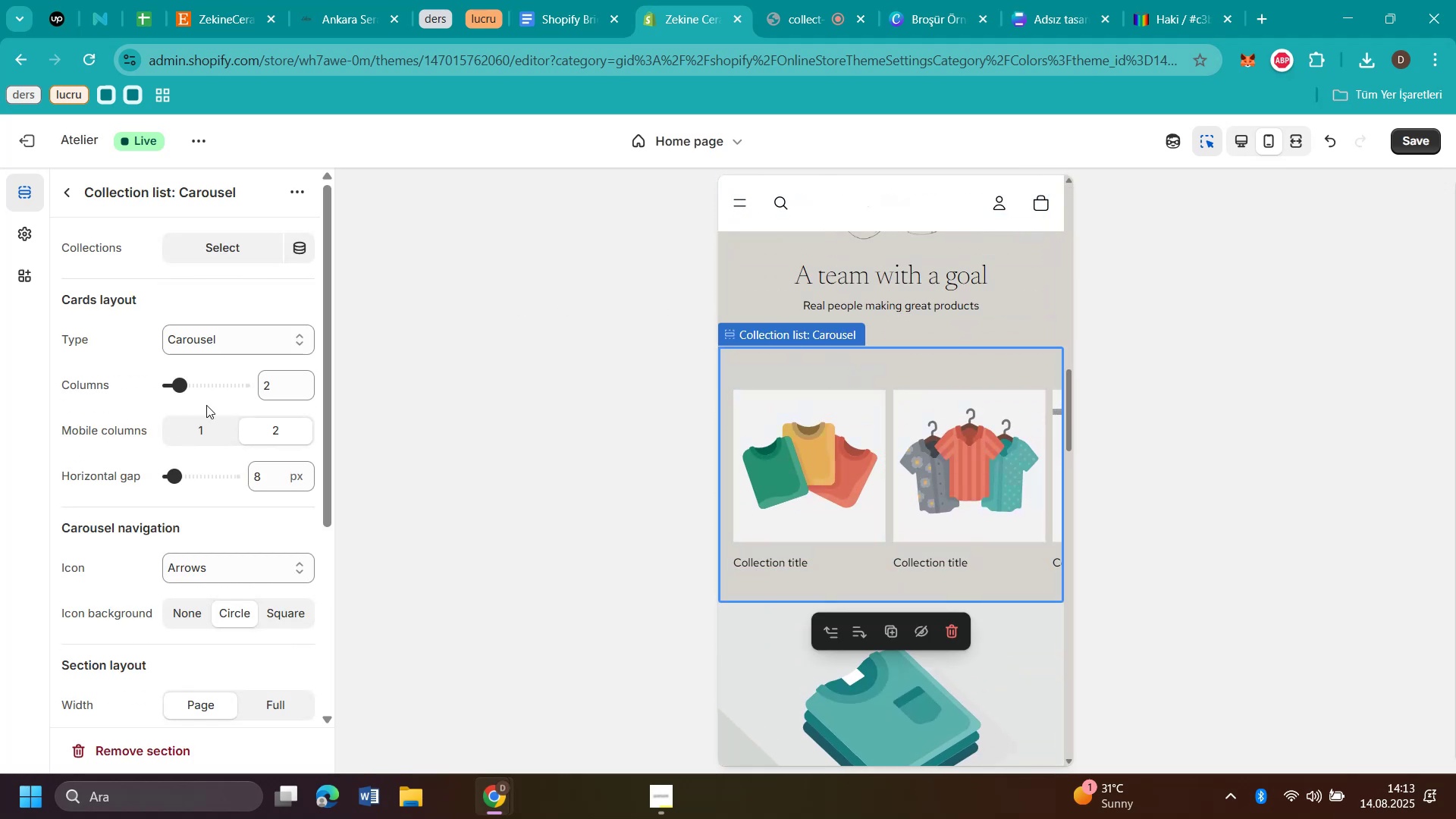 
wait(7.6)
 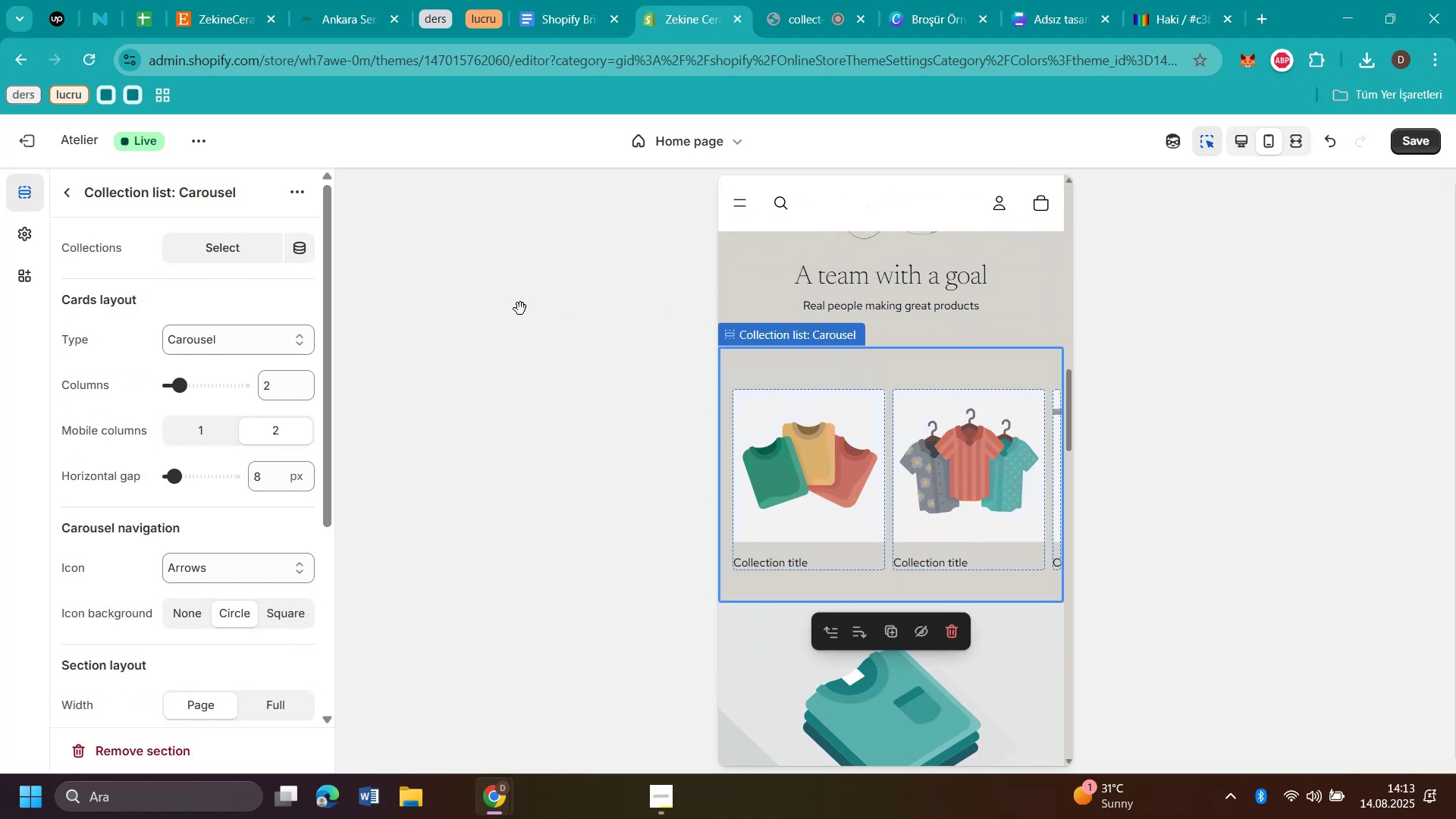 
left_click([222, 350])
 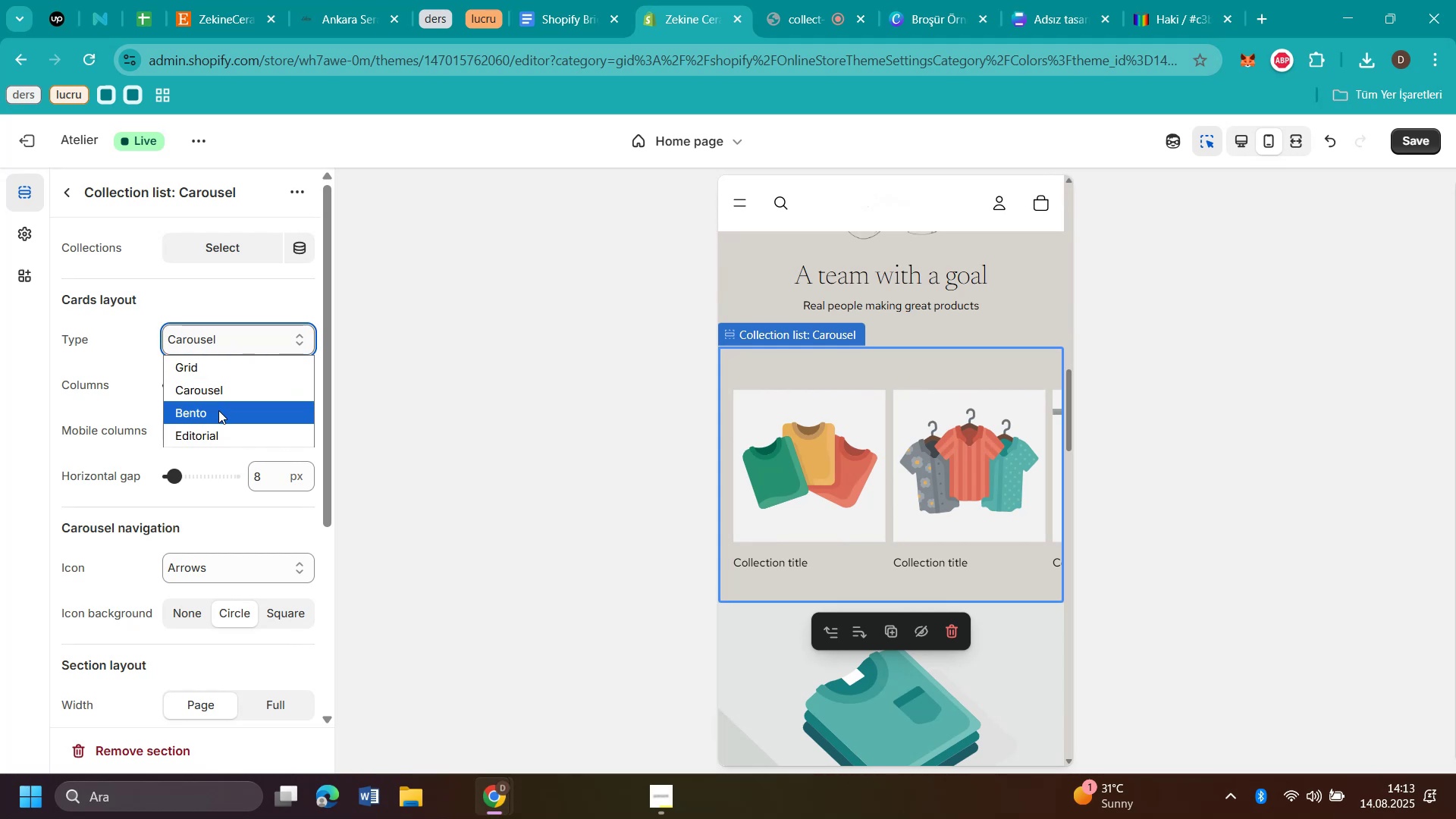 
left_click([218, 411])
 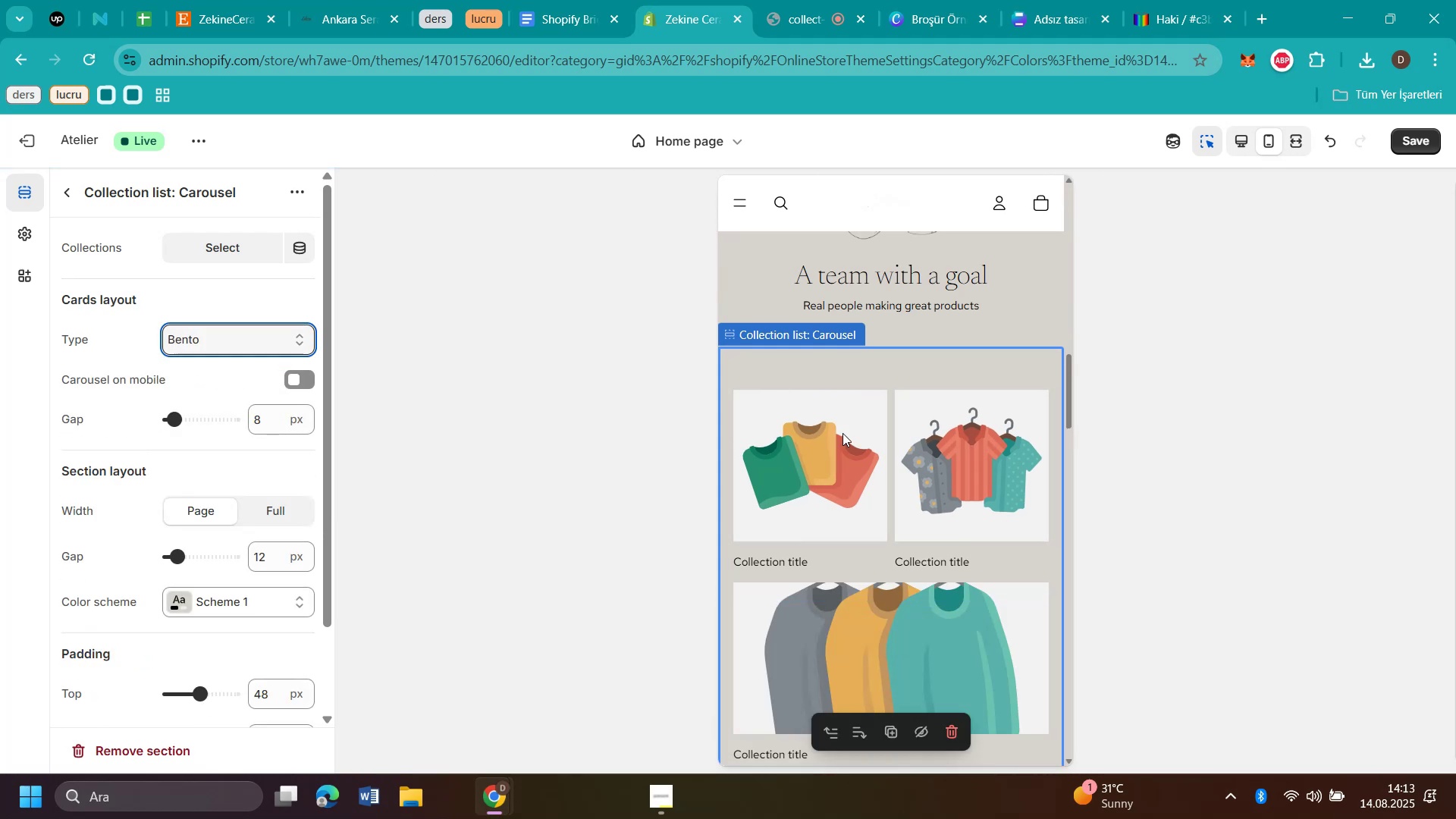 
scroll: coordinate [1056, 433], scroll_direction: down, amount: 1.0
 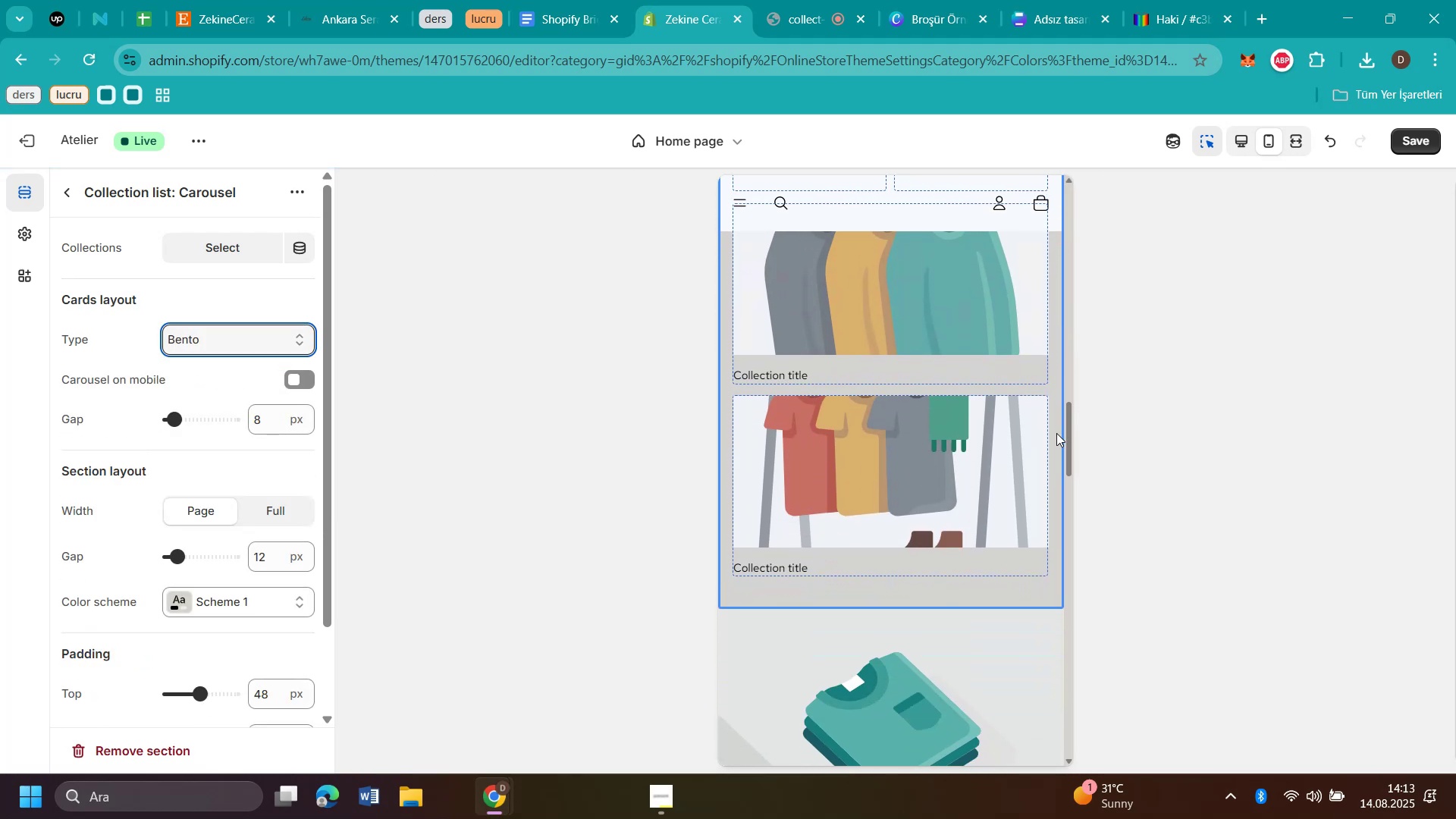 
scroll: coordinate [1056, 433], scroll_direction: up, amount: 5.0
 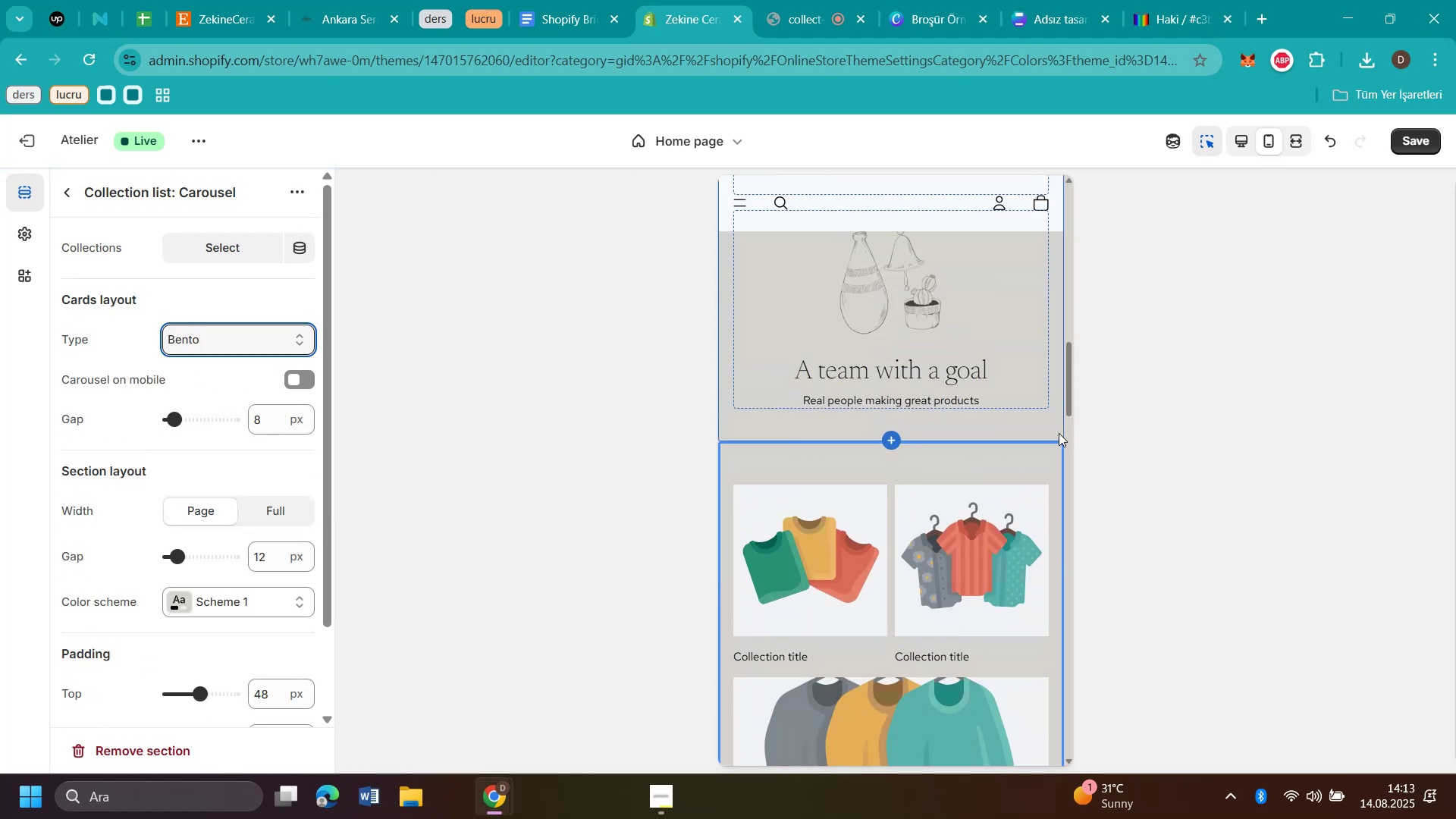 
scroll: coordinate [1059, 433], scroll_direction: down, amount: 4.0
 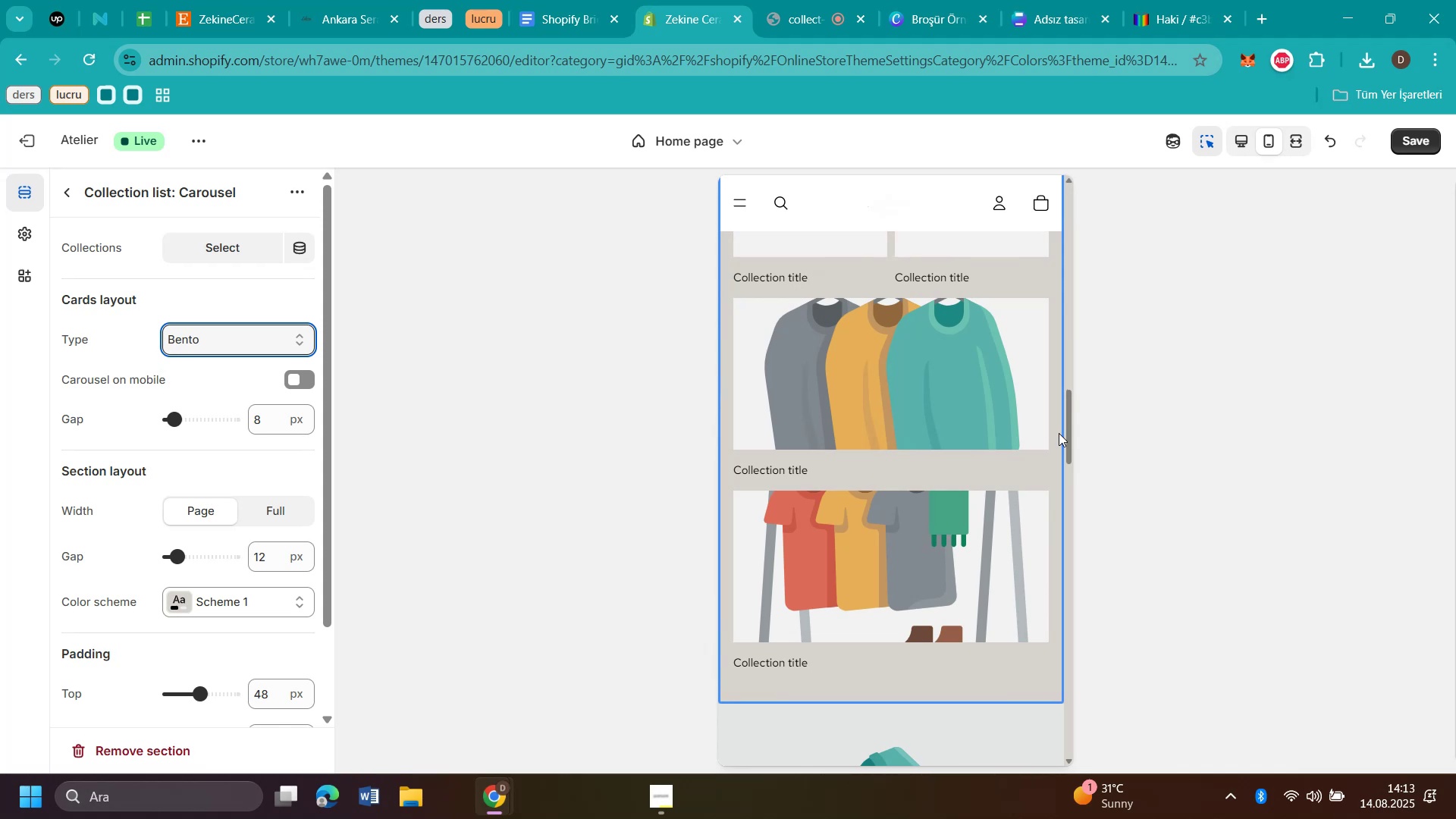 
scroll: coordinate [781, 495], scroll_direction: up, amount: 12.0
 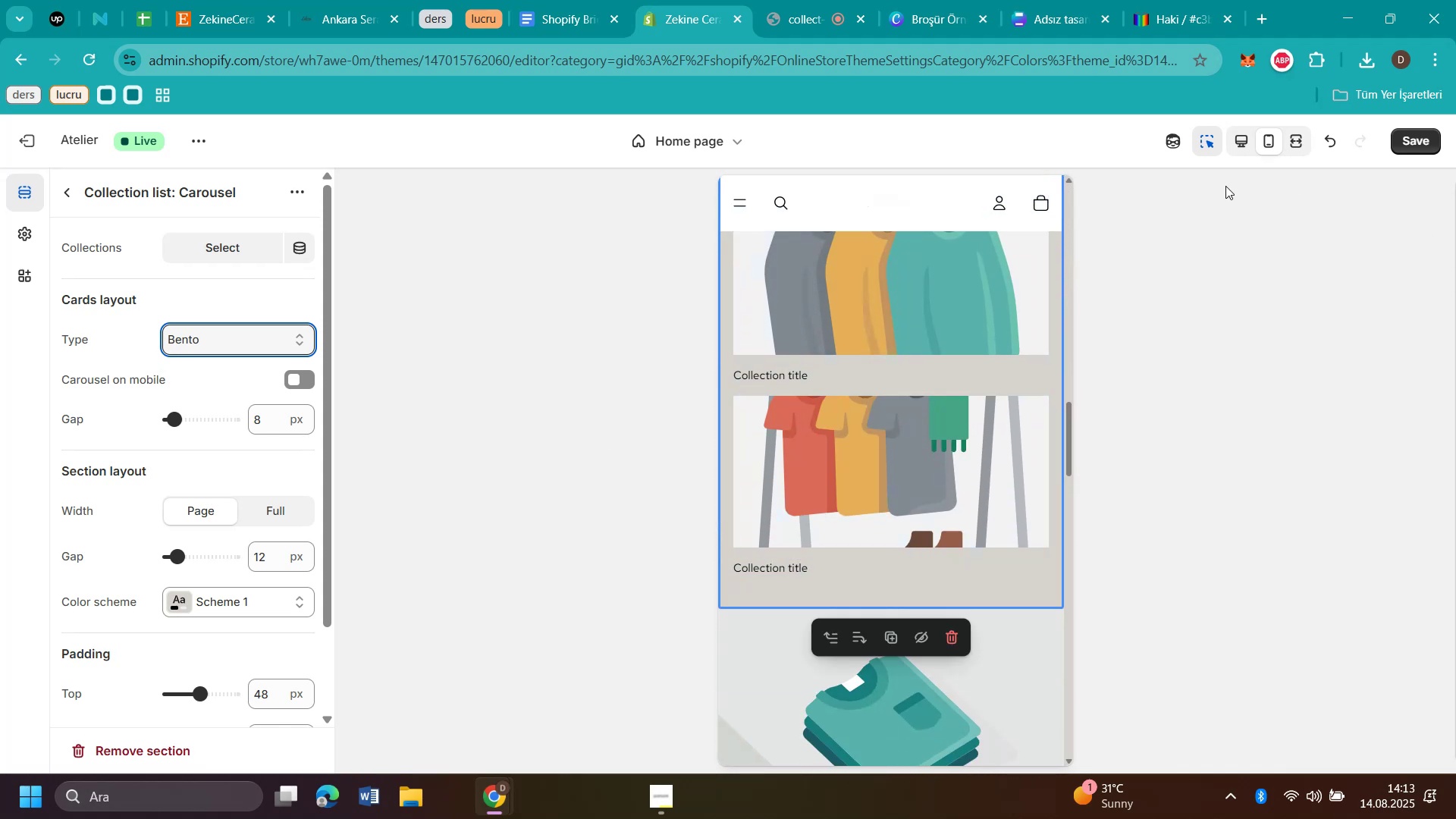 
left_click([1241, 140])
 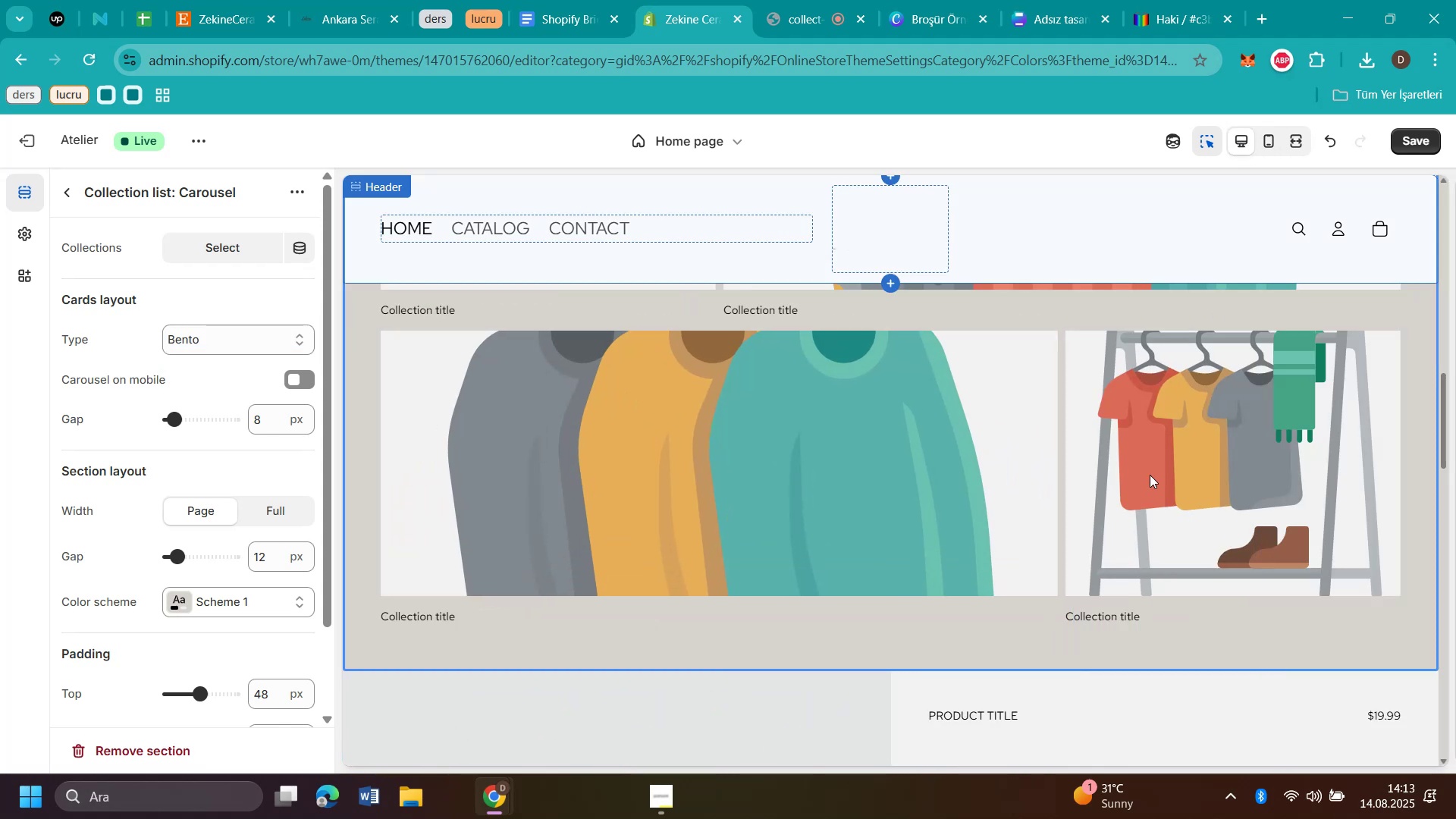 
scroll: coordinate [1148, 475], scroll_direction: up, amount: 5.0
 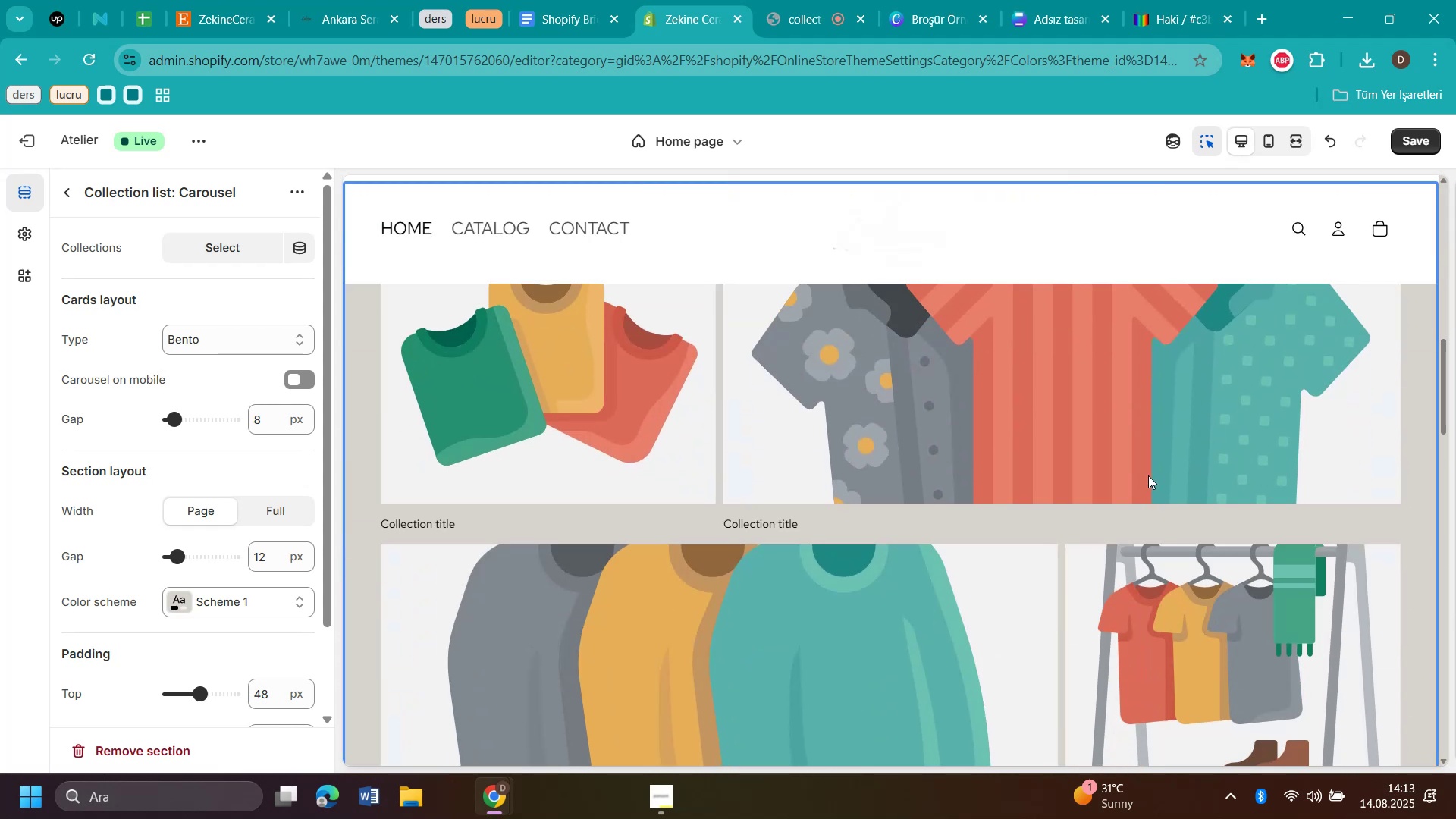 
scroll: coordinate [1148, 475], scroll_direction: down, amount: 1.0
 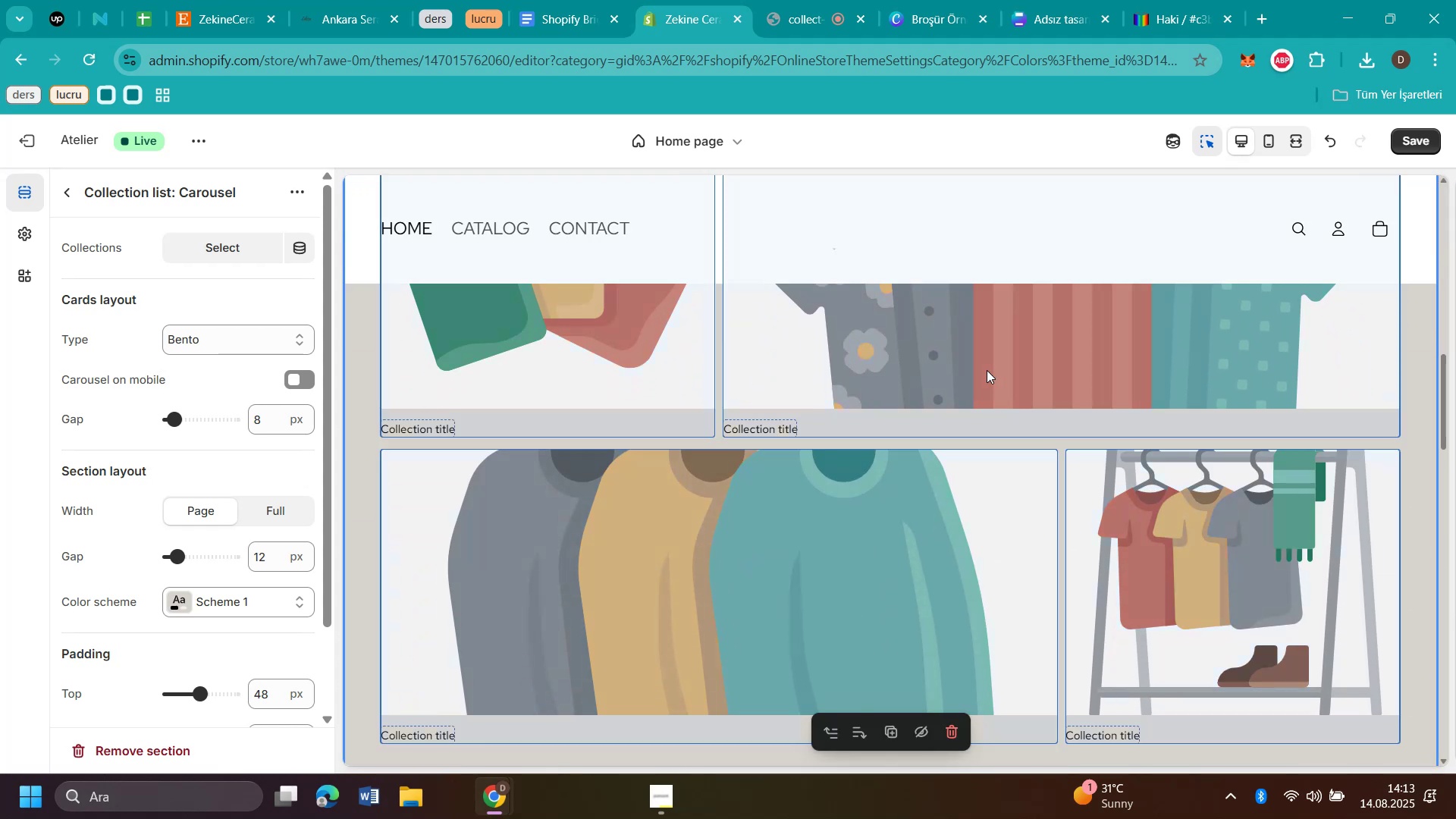 
left_click([987, 370])
 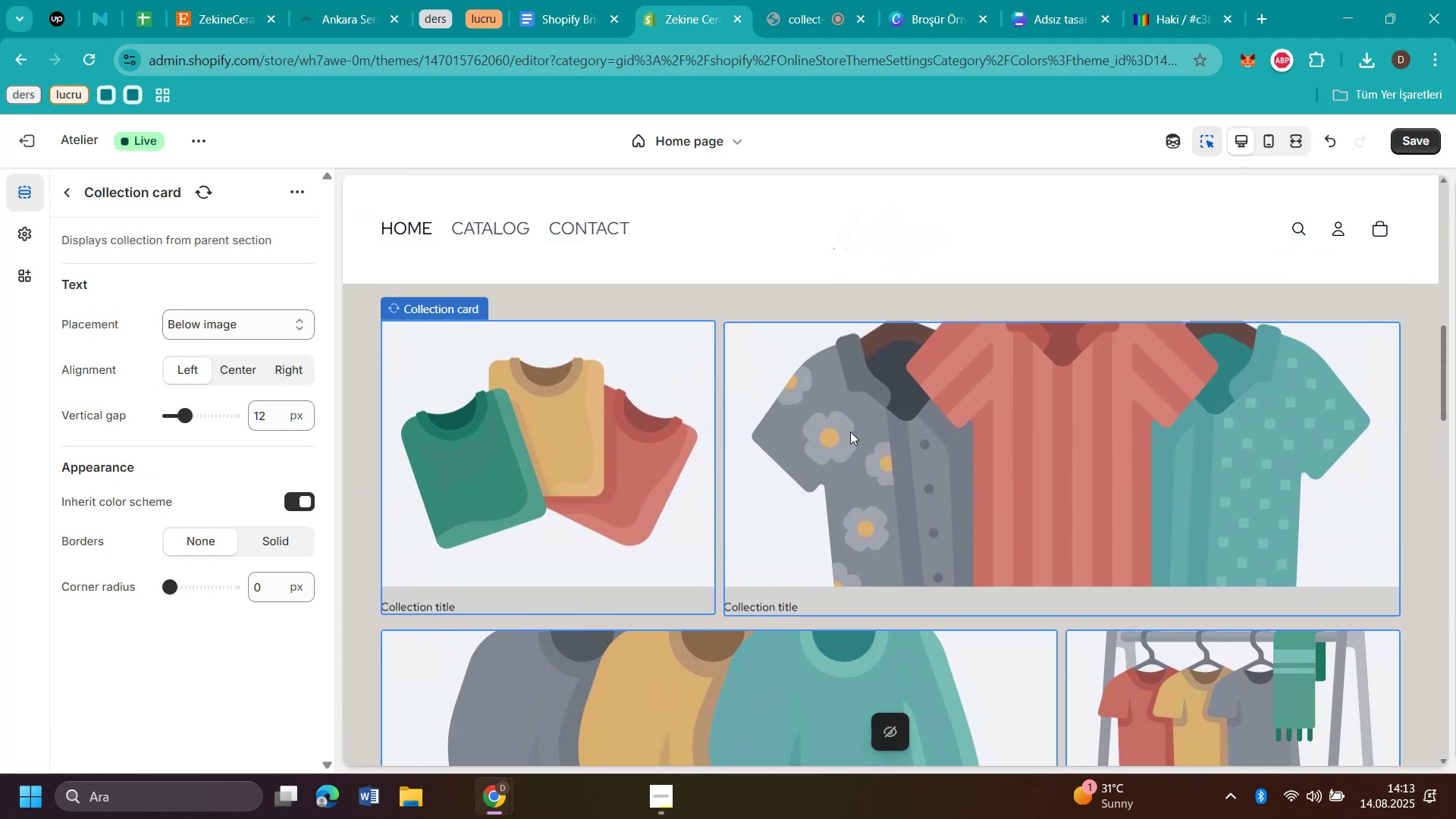 
scroll: coordinate [711, 371], scroll_direction: up, amount: 1.0
 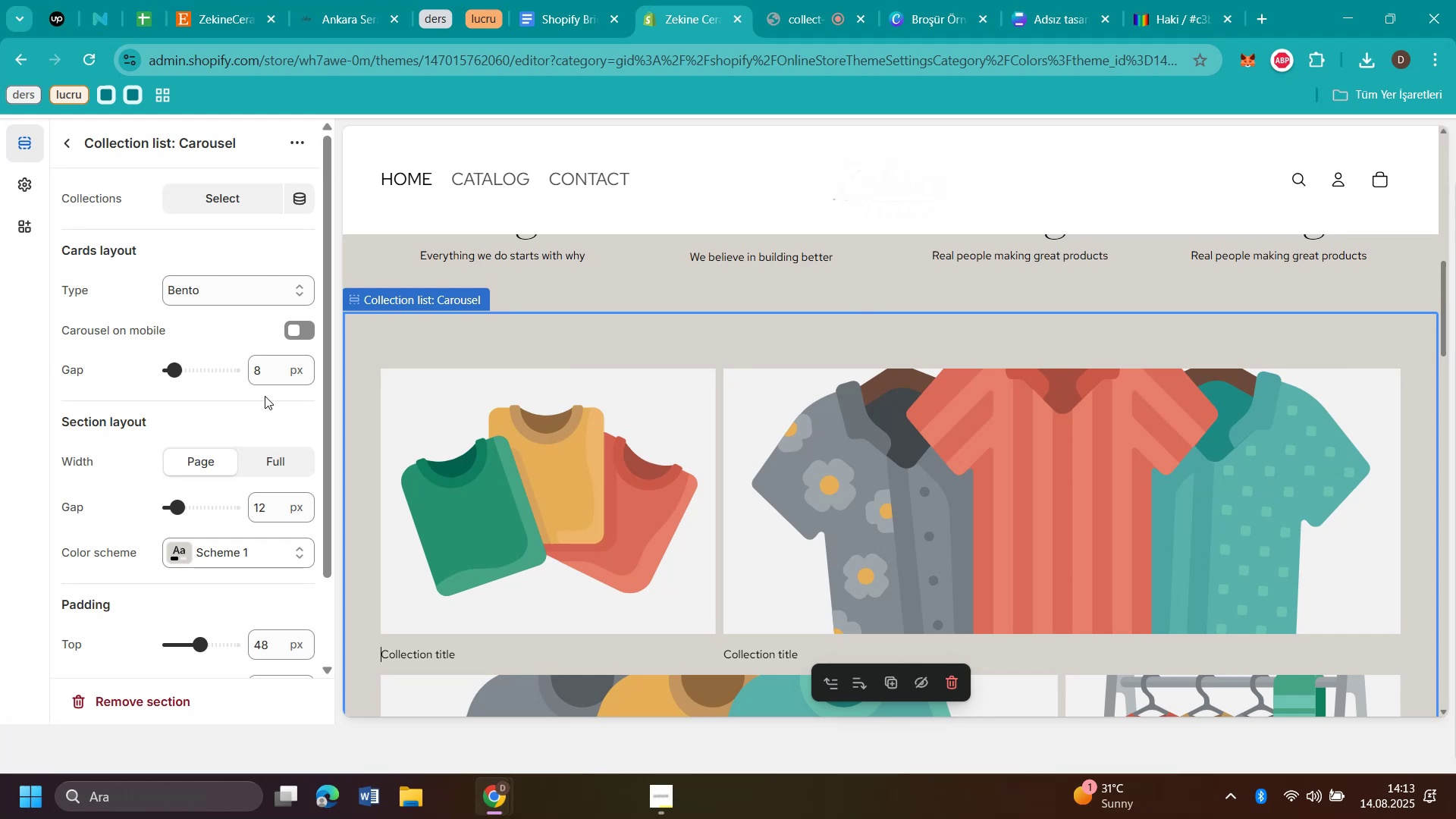 
wait(10.5)
 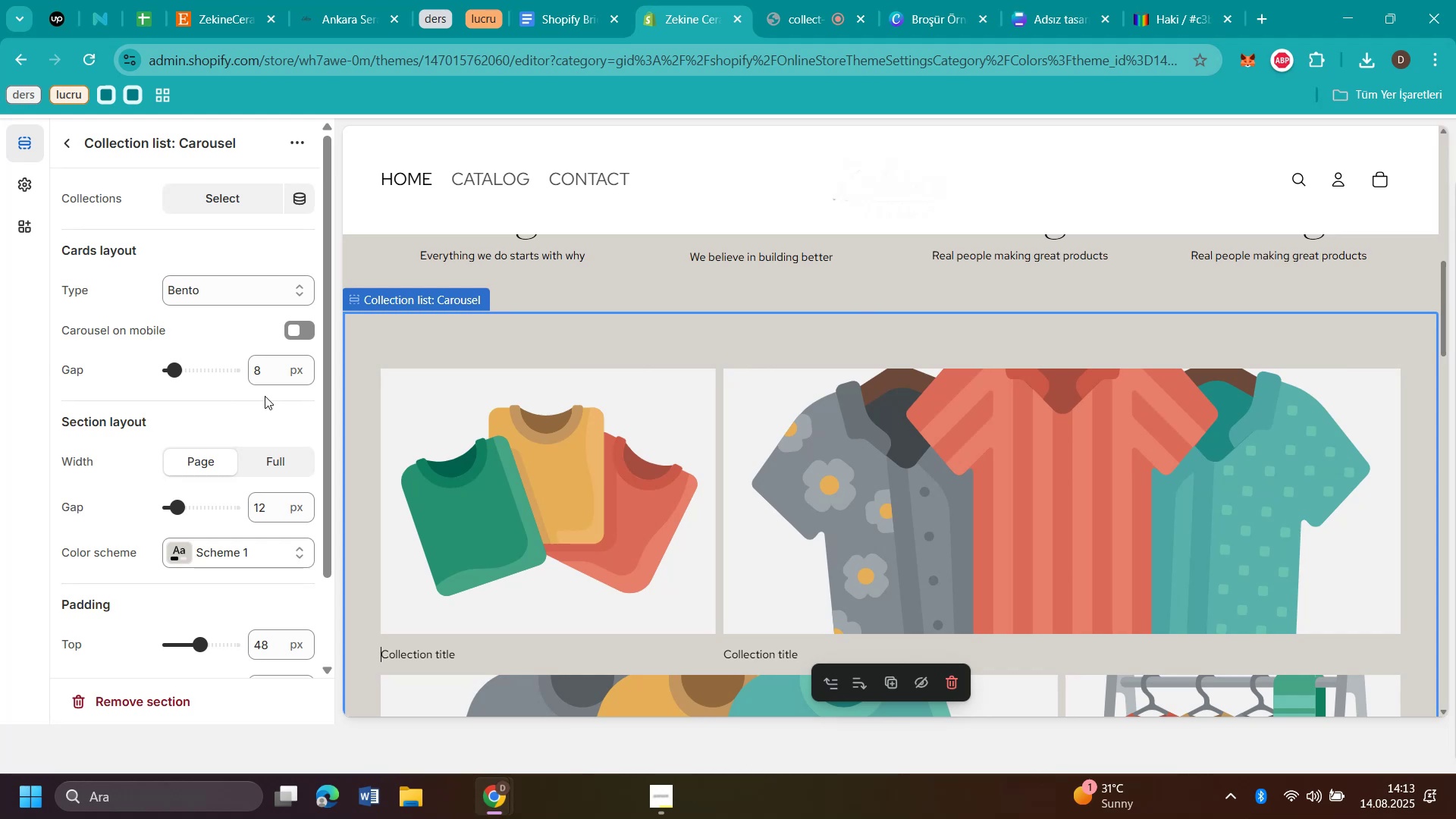 
left_click([265, 456])
 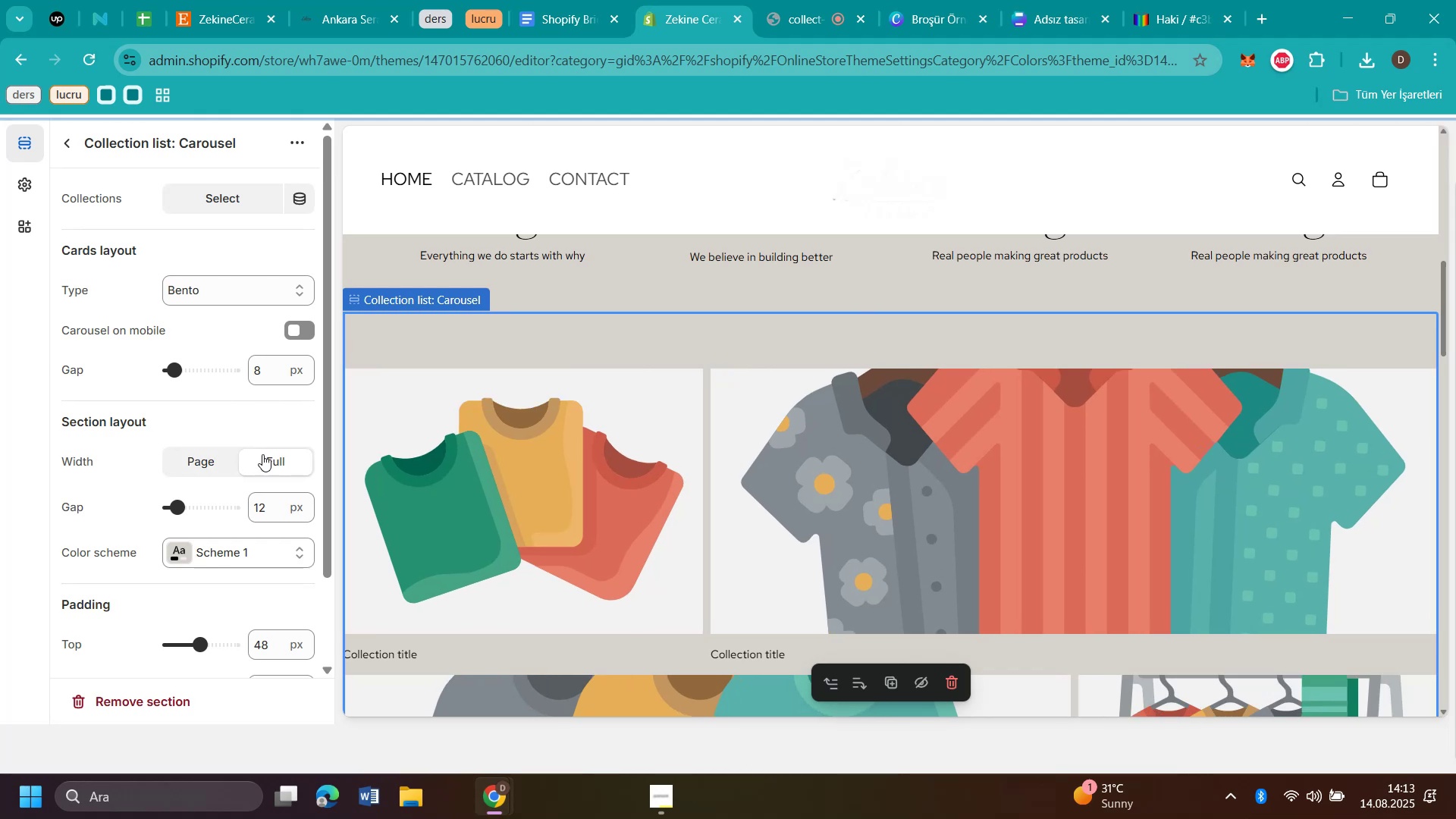 
left_click([224, 460])
 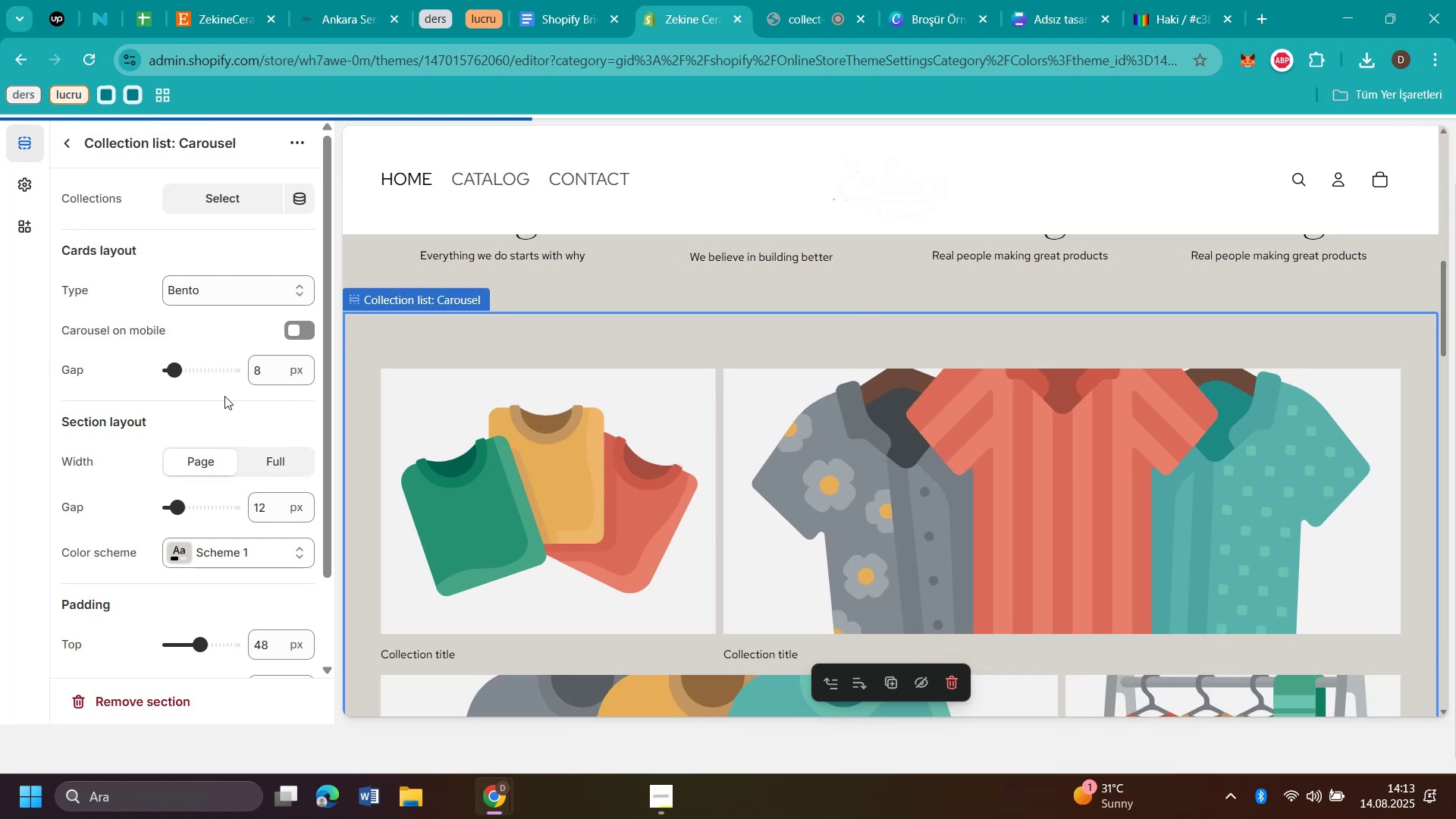 
scroll: coordinate [219, 388], scroll_direction: down, amount: 1.0
 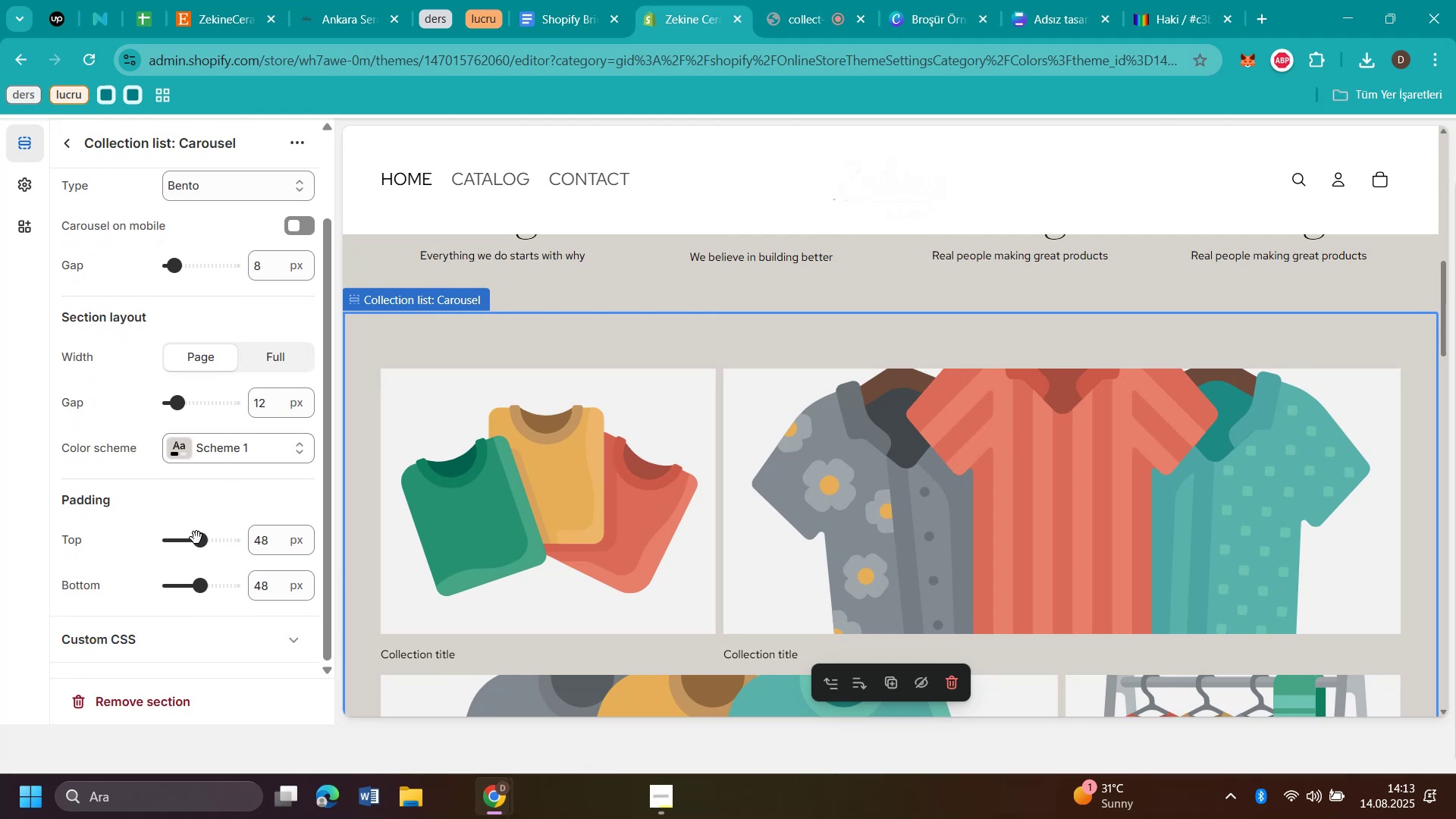 
left_click_drag(start_coordinate=[196, 538], to_coordinate=[48, 551])
 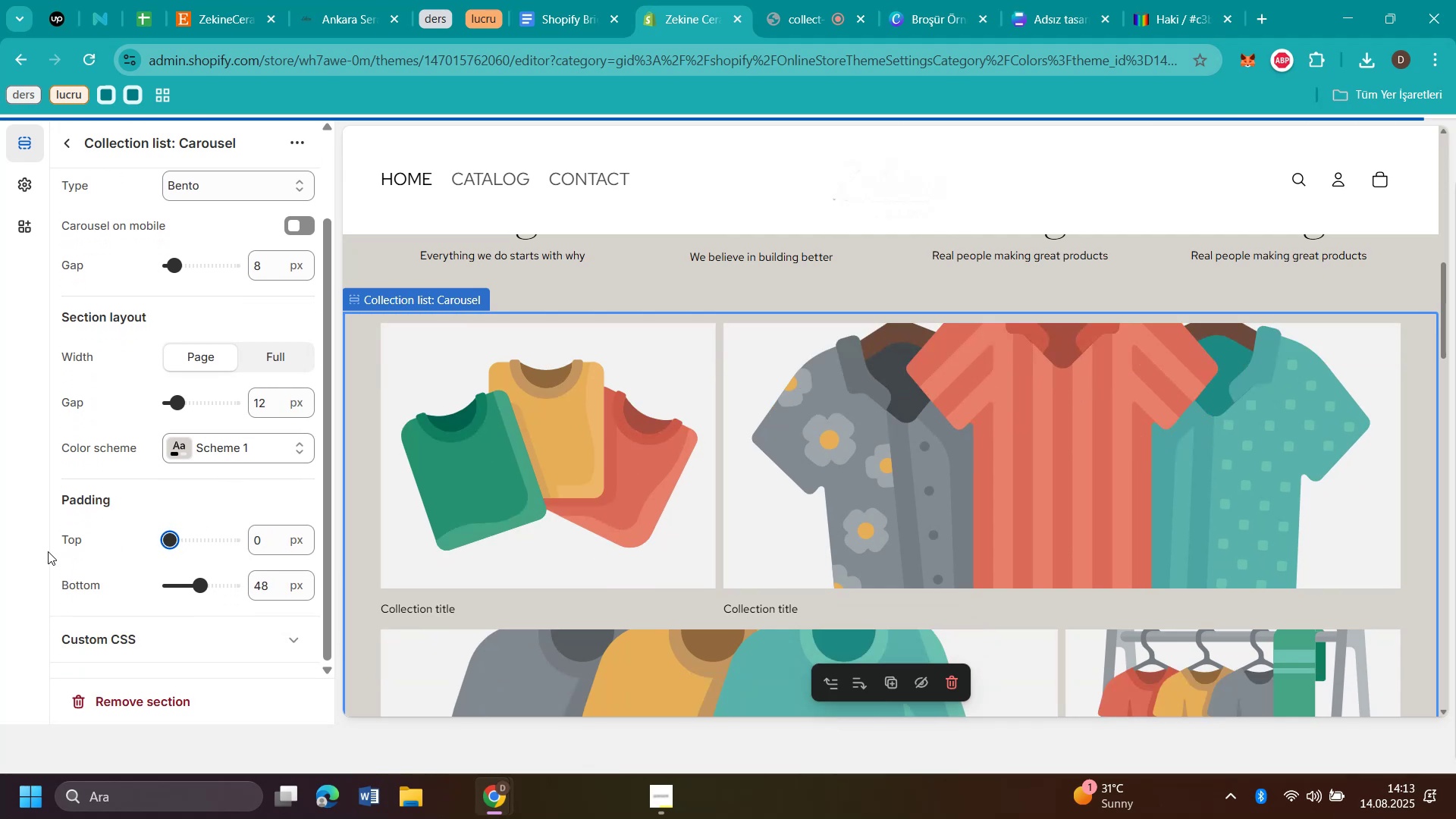 
scroll: coordinate [1224, 454], scroll_direction: up, amount: 8.0
 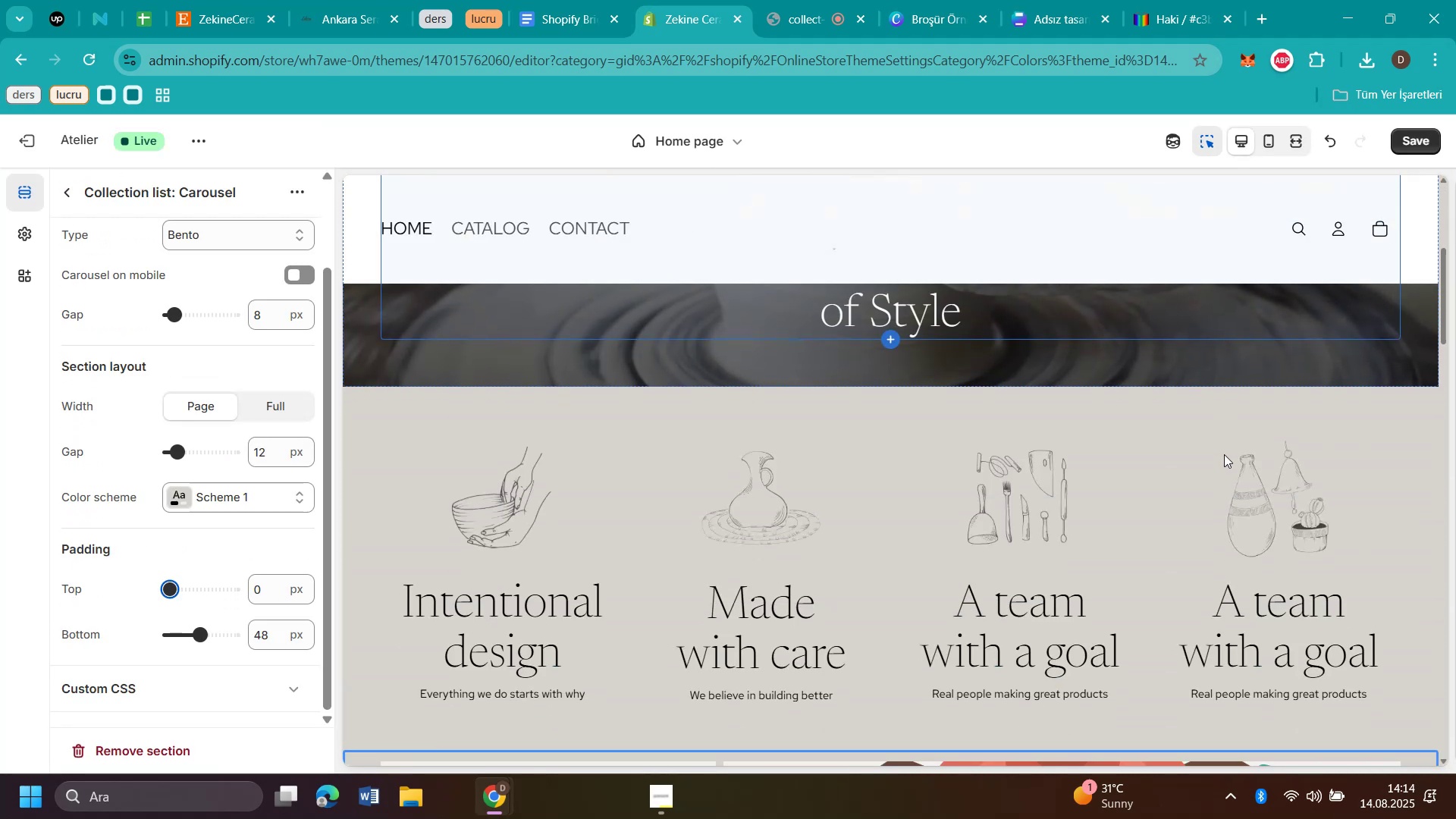 
scroll: coordinate [855, 498], scroll_direction: down, amount: 3.0
 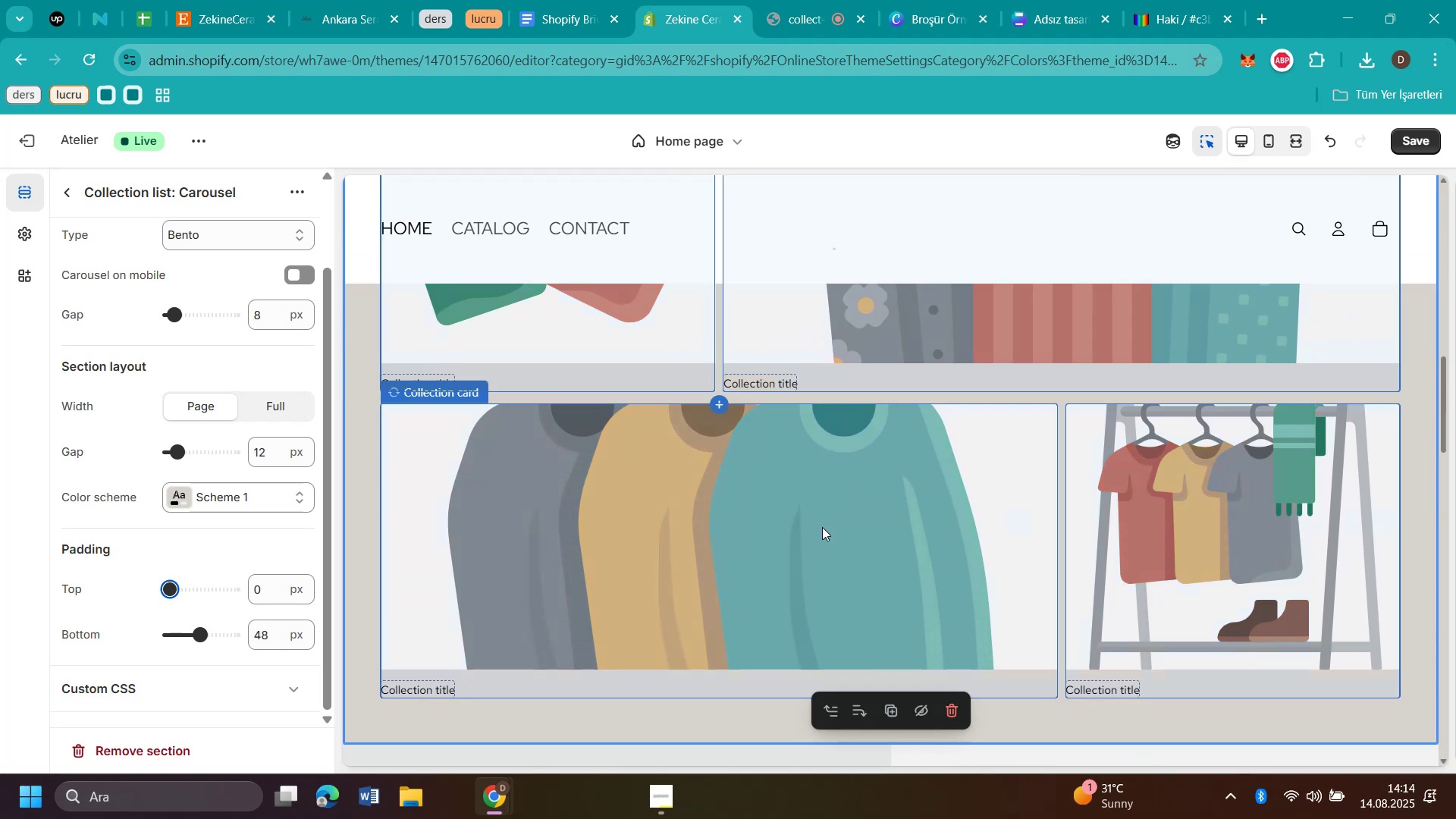 
scroll: coordinate [1110, 507], scroll_direction: up, amount: 3.0
 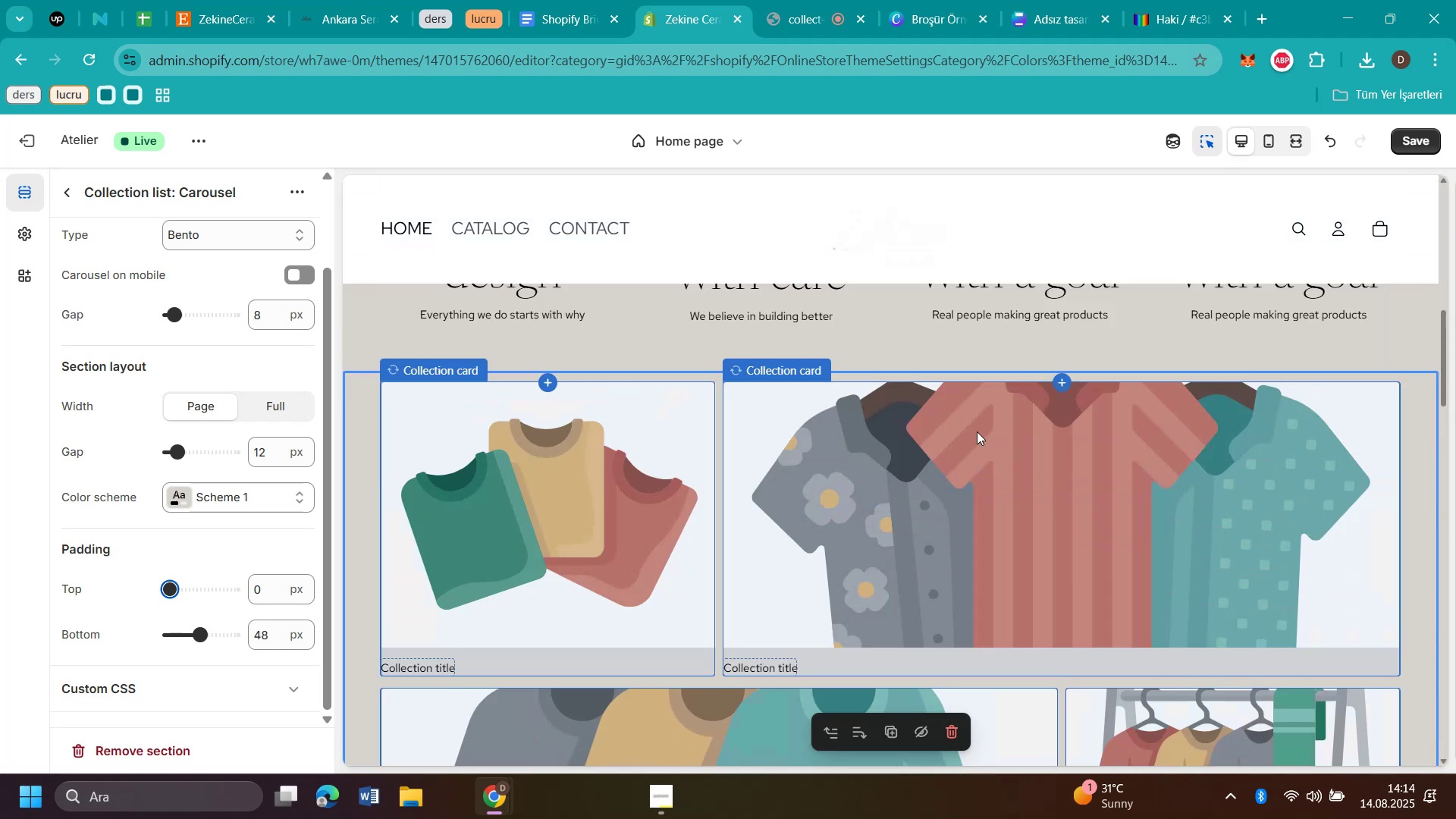 
left_click([977, 431])
 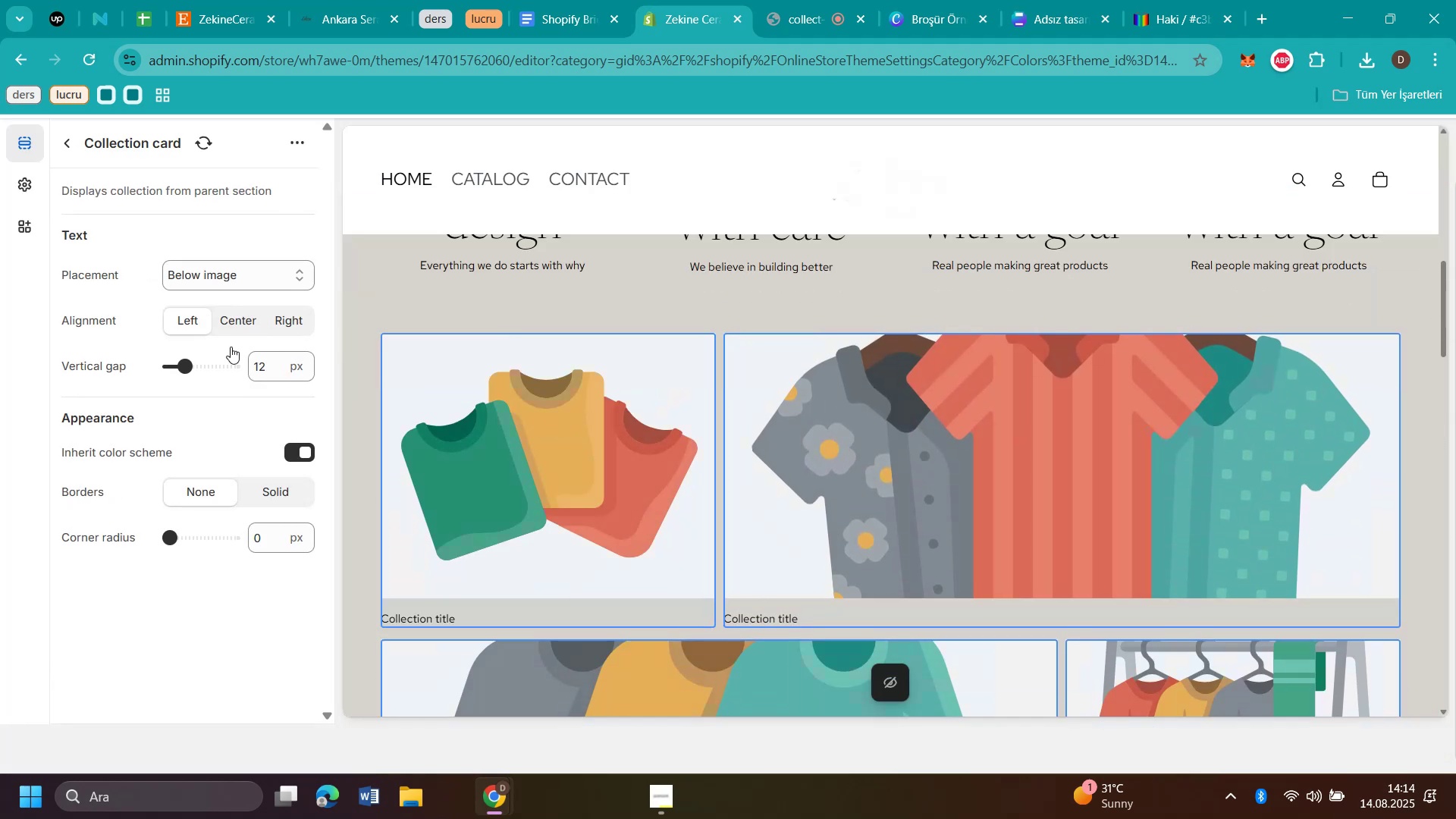 
left_click([231, 316])
 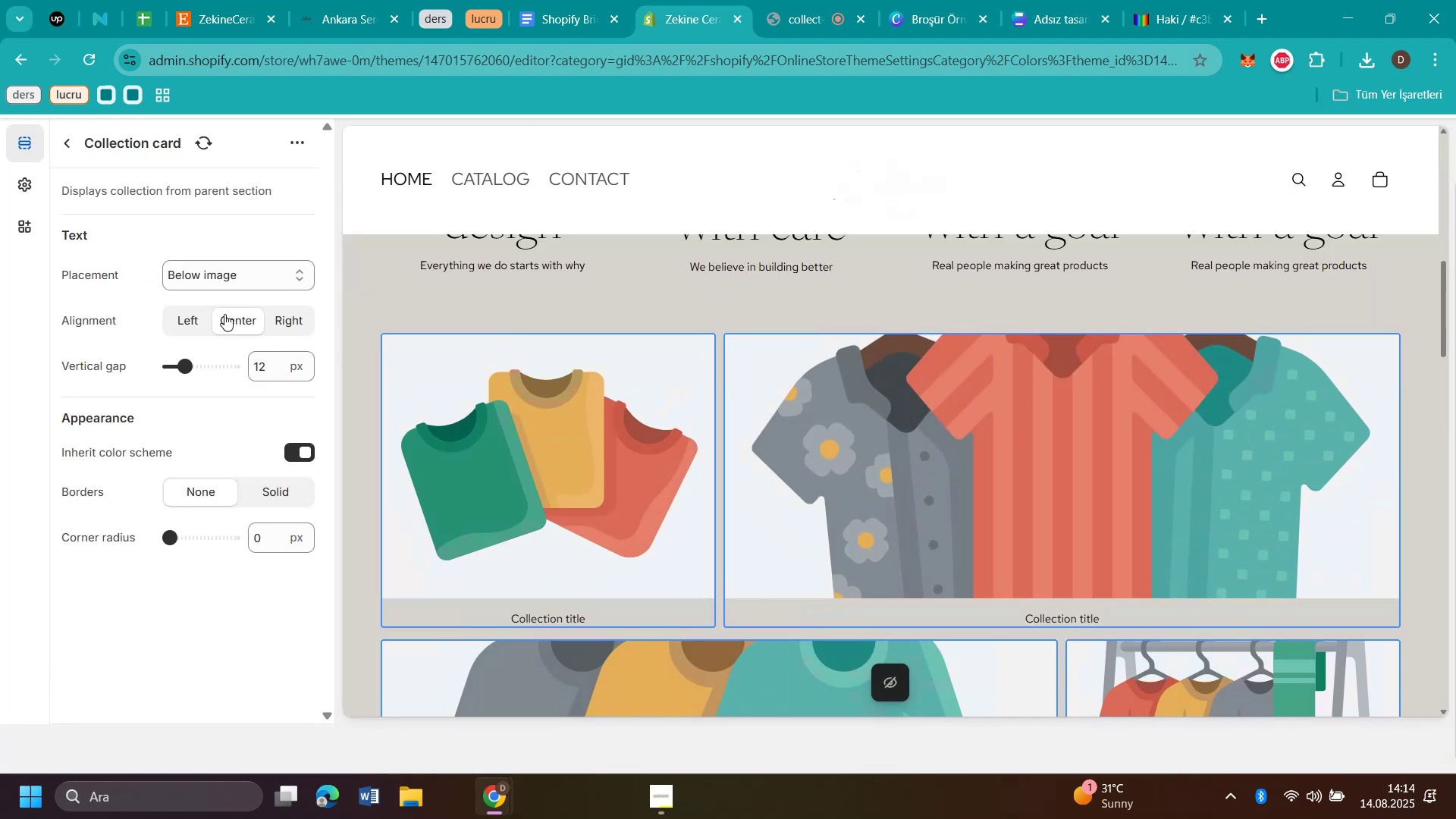 
left_click([167, 314])
 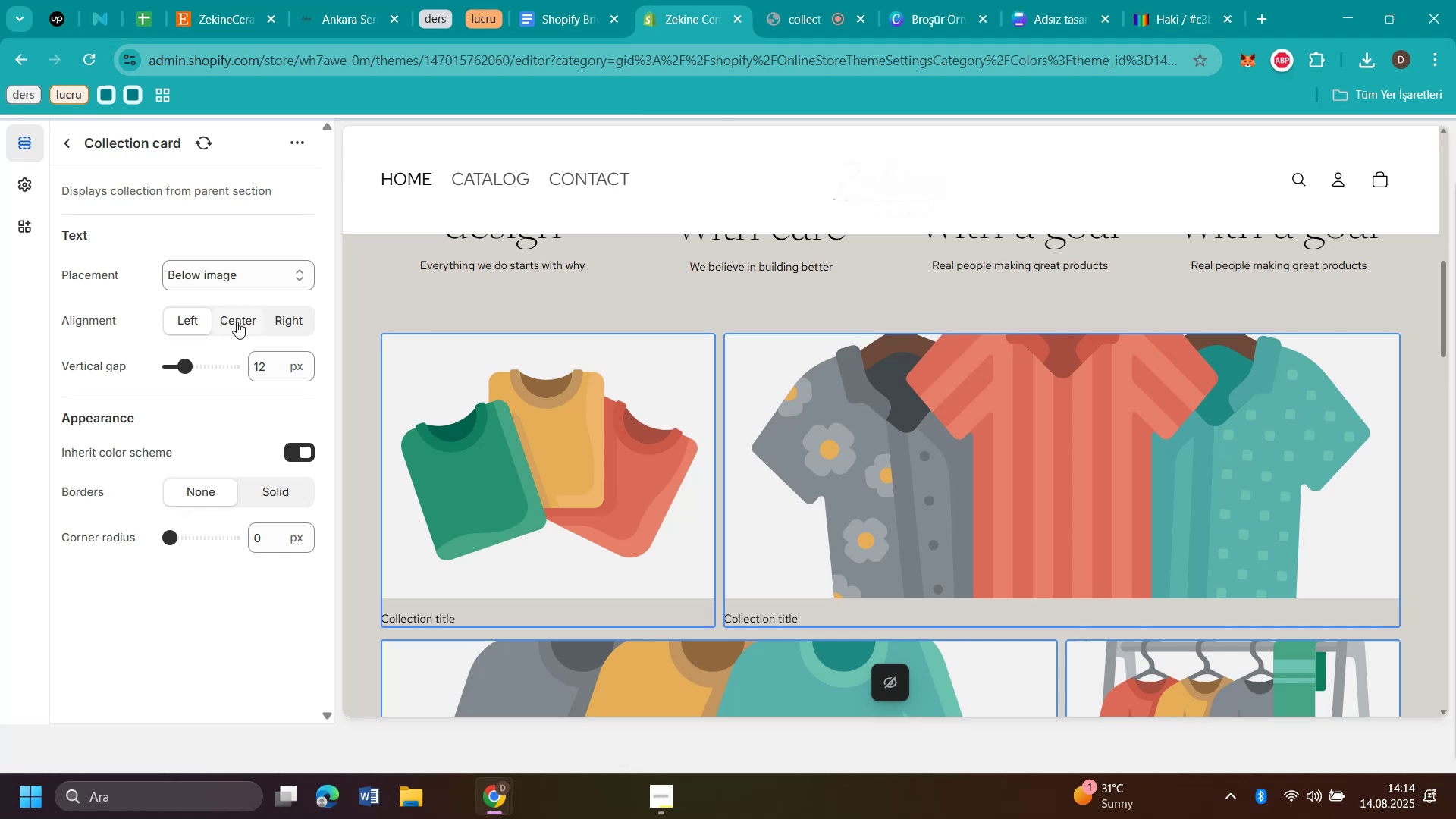 
left_click([241, 323])
 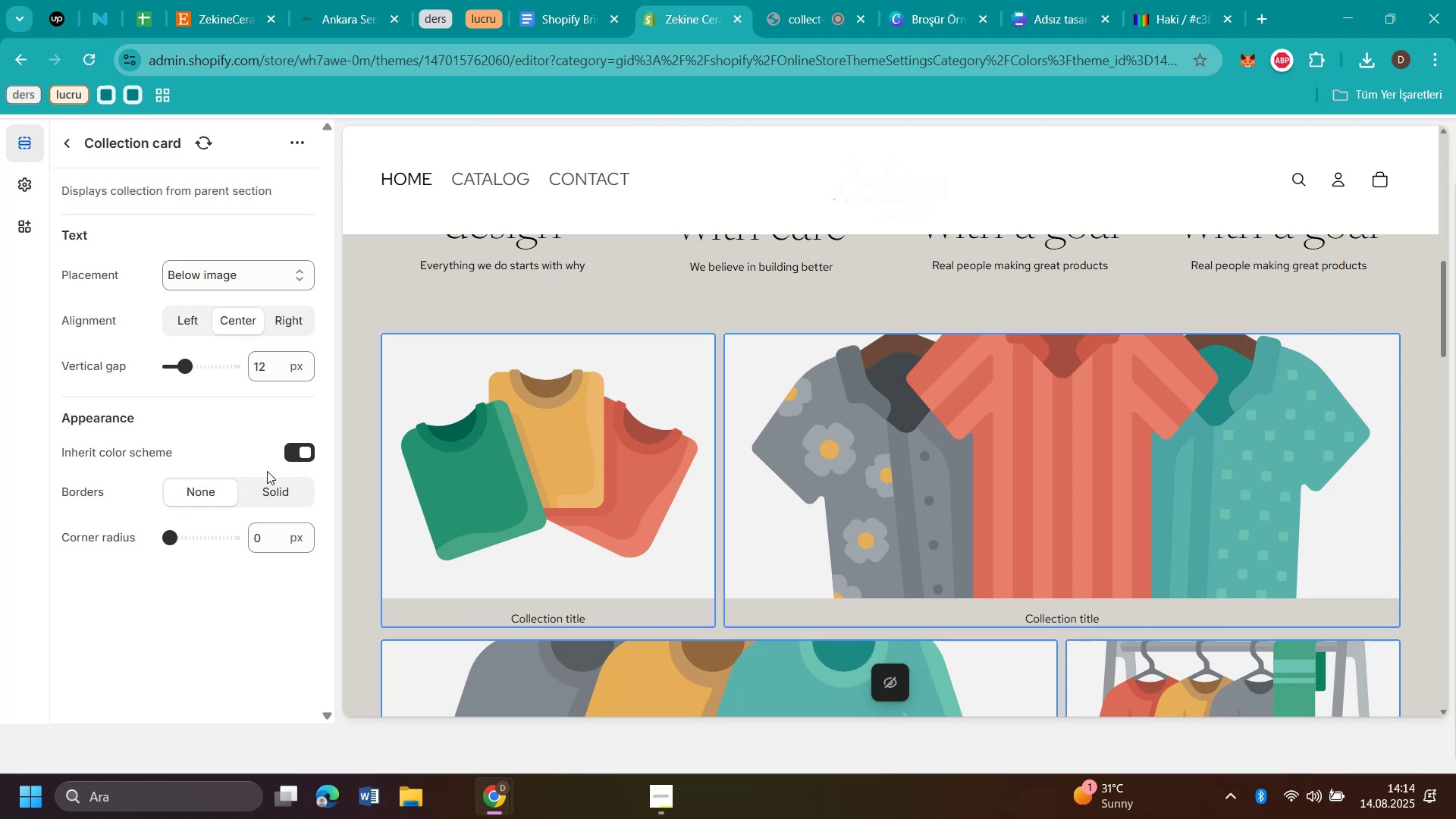 
left_click([275, 491])
 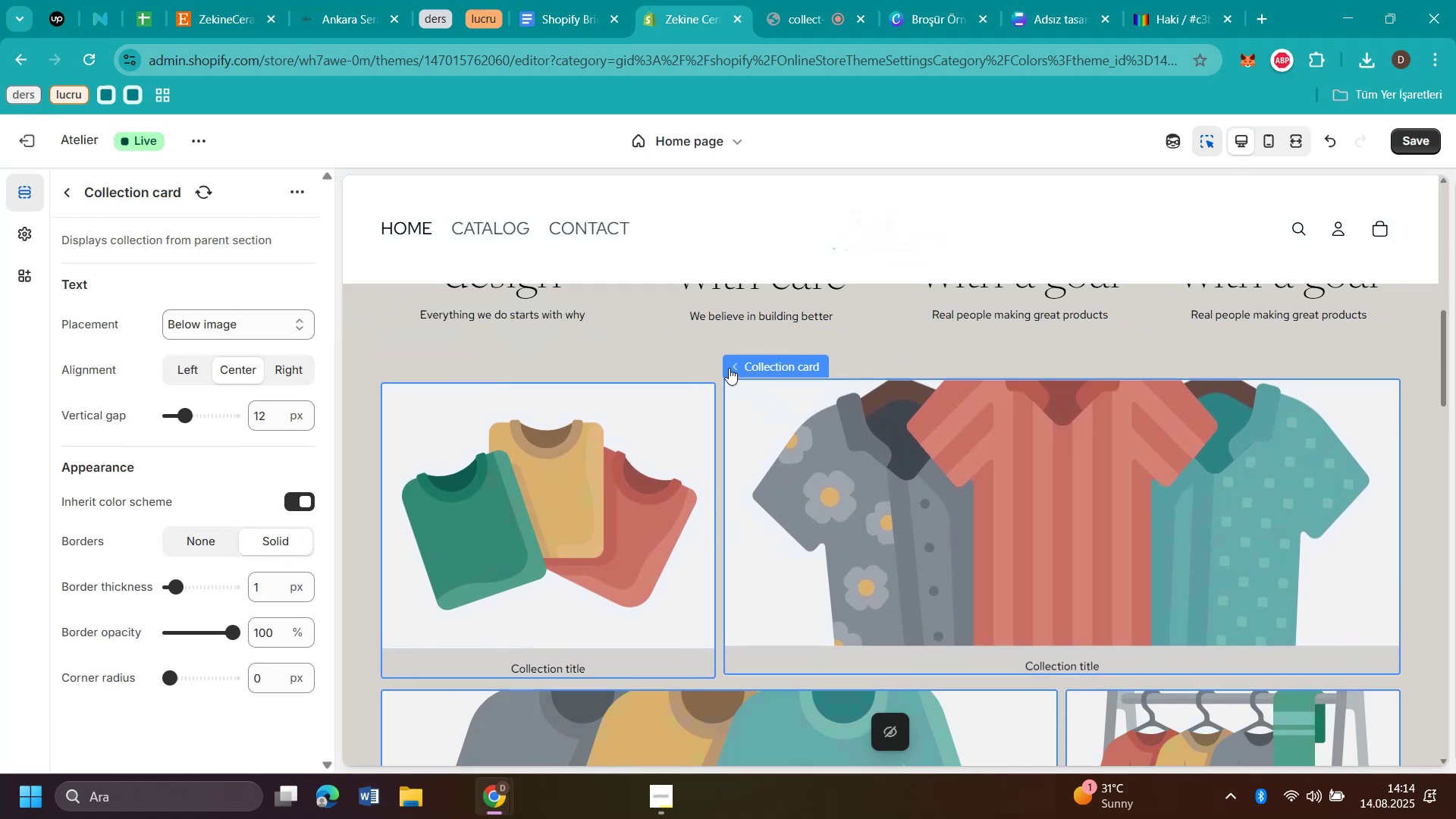 
wait(5.42)
 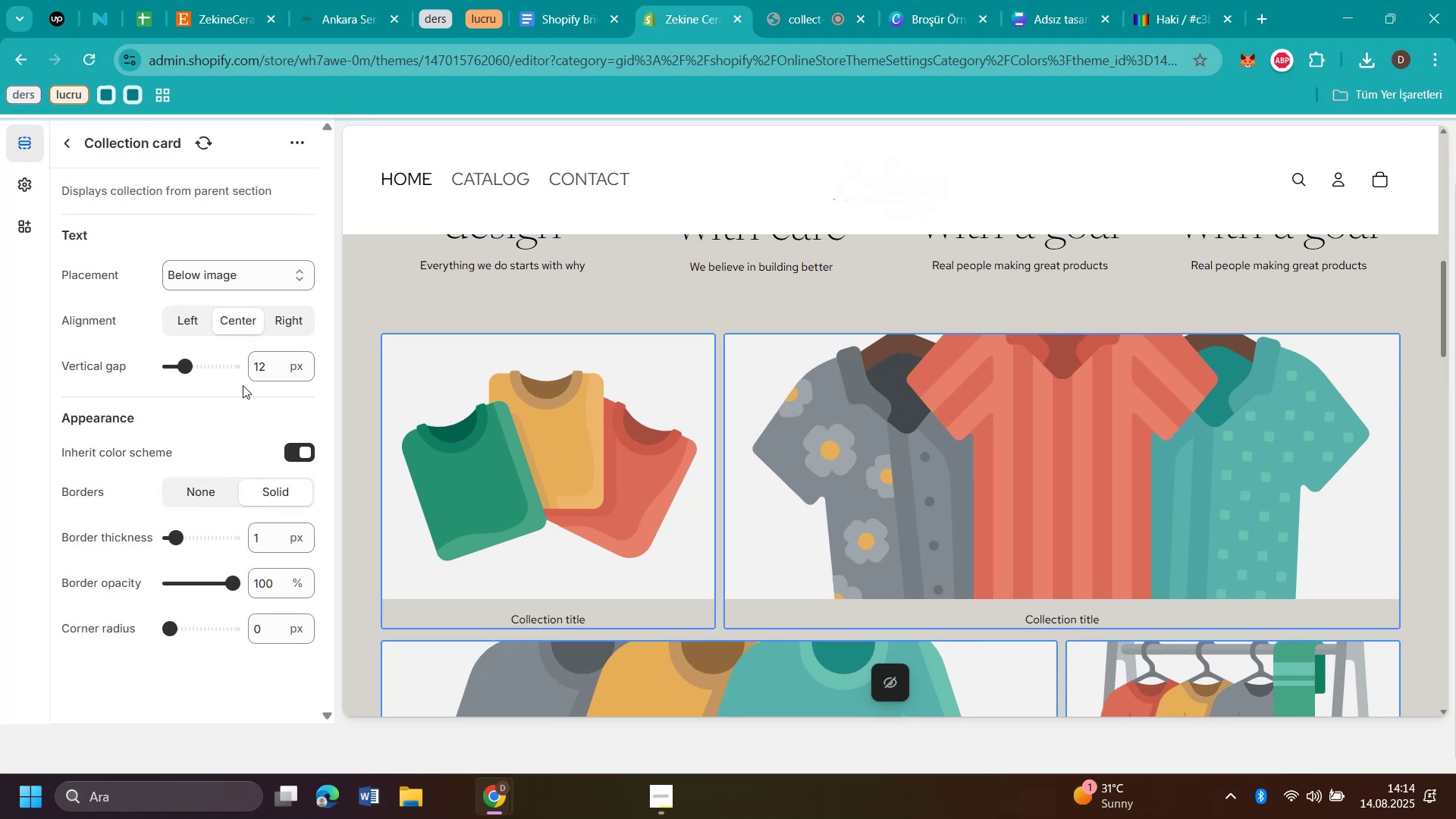 
scroll: coordinate [226, 325], scroll_direction: up, amount: 3.0
 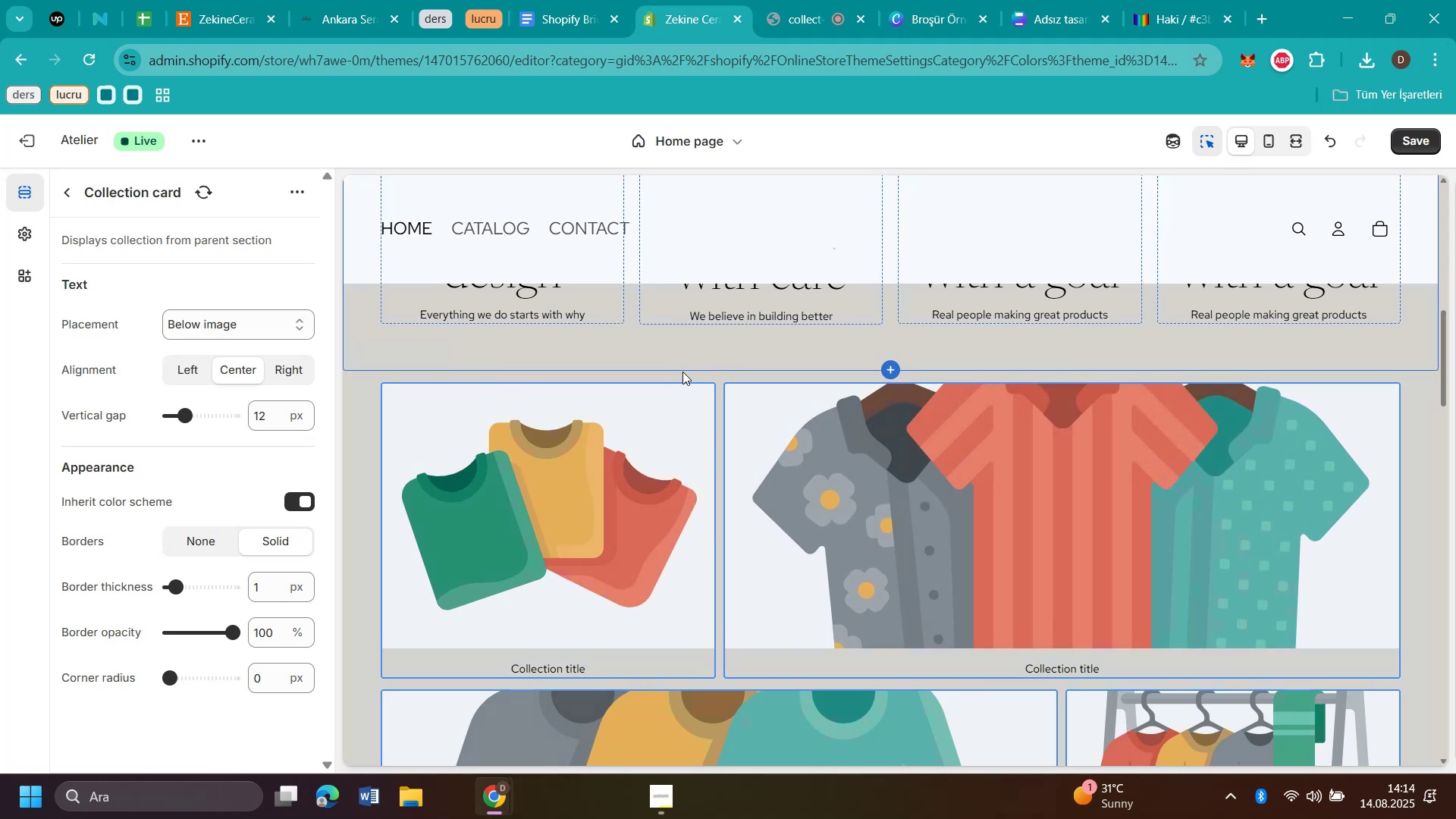 
left_click([683, 374])
 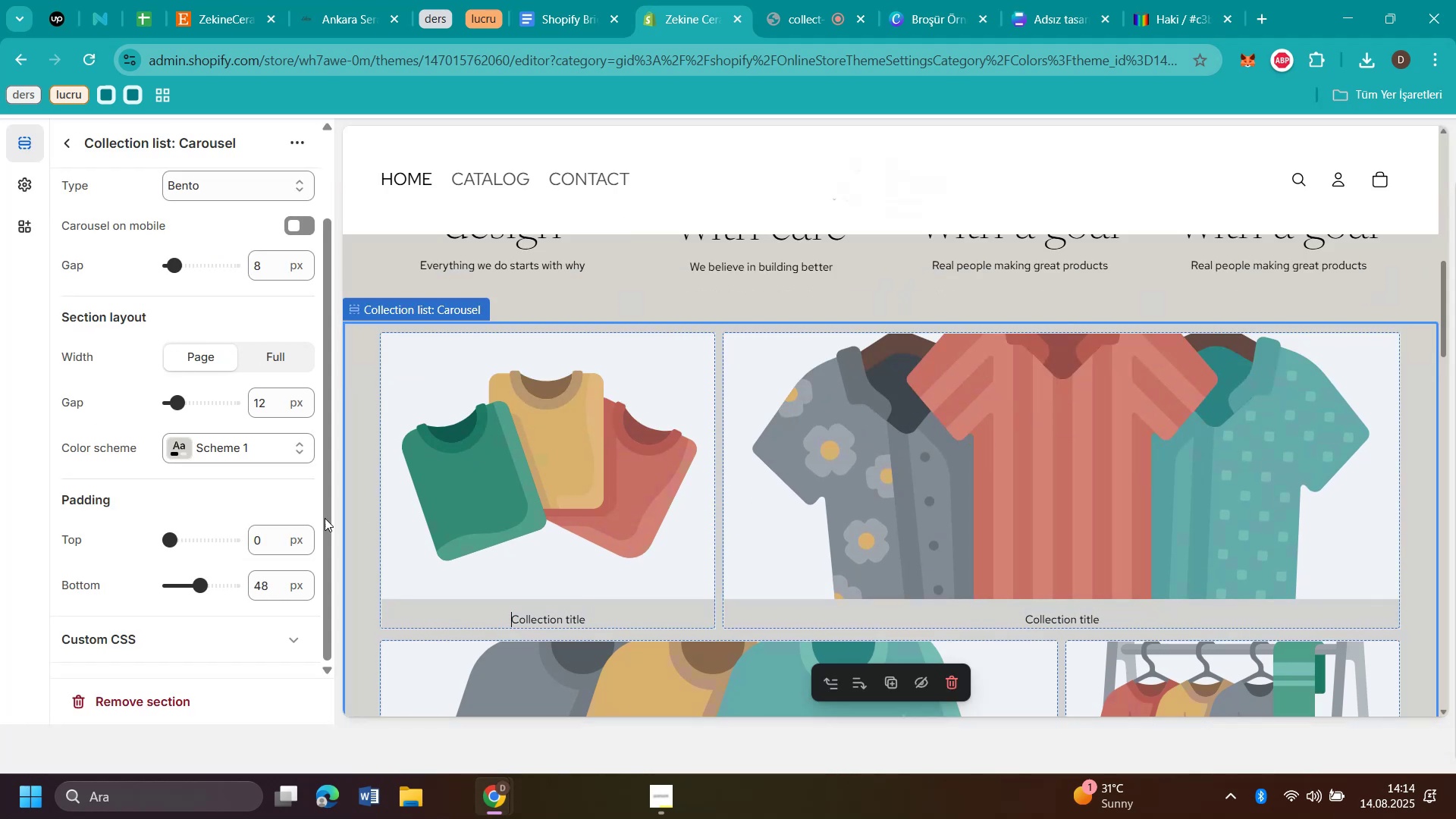 
scroll: coordinate [207, 493], scroll_direction: up, amount: 4.0
 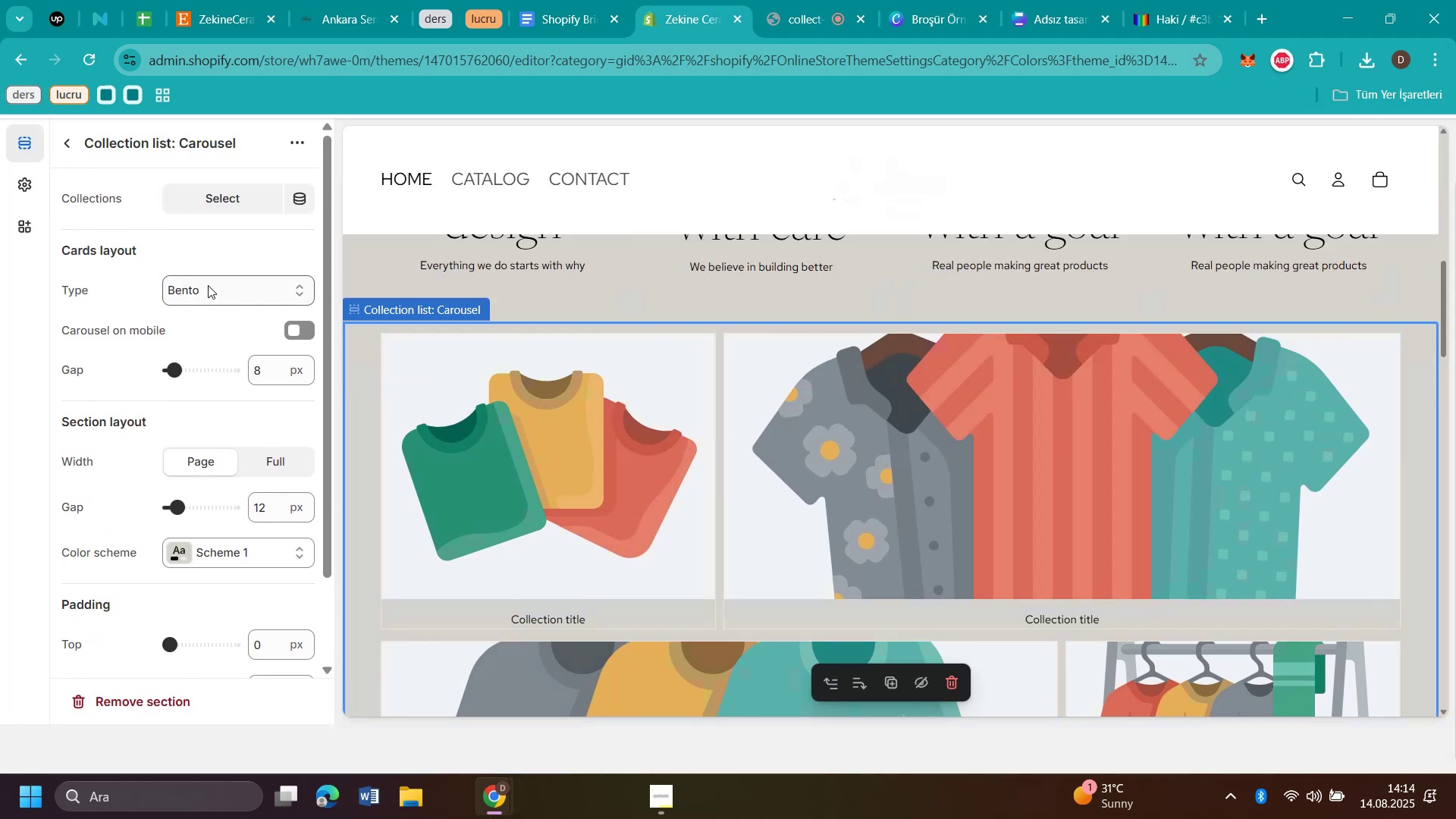 
left_click([208, 284])
 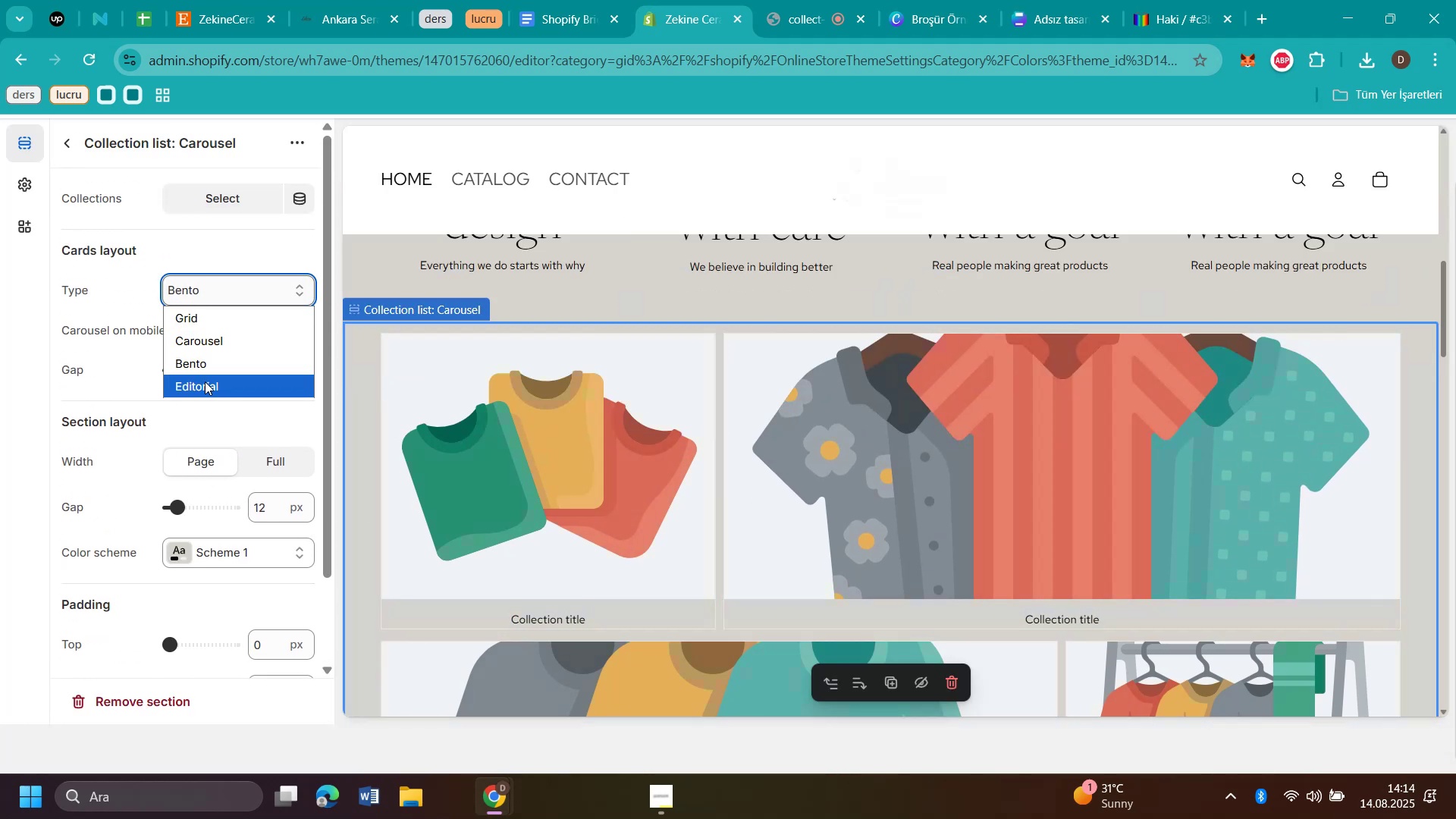 
left_click([205, 381])
 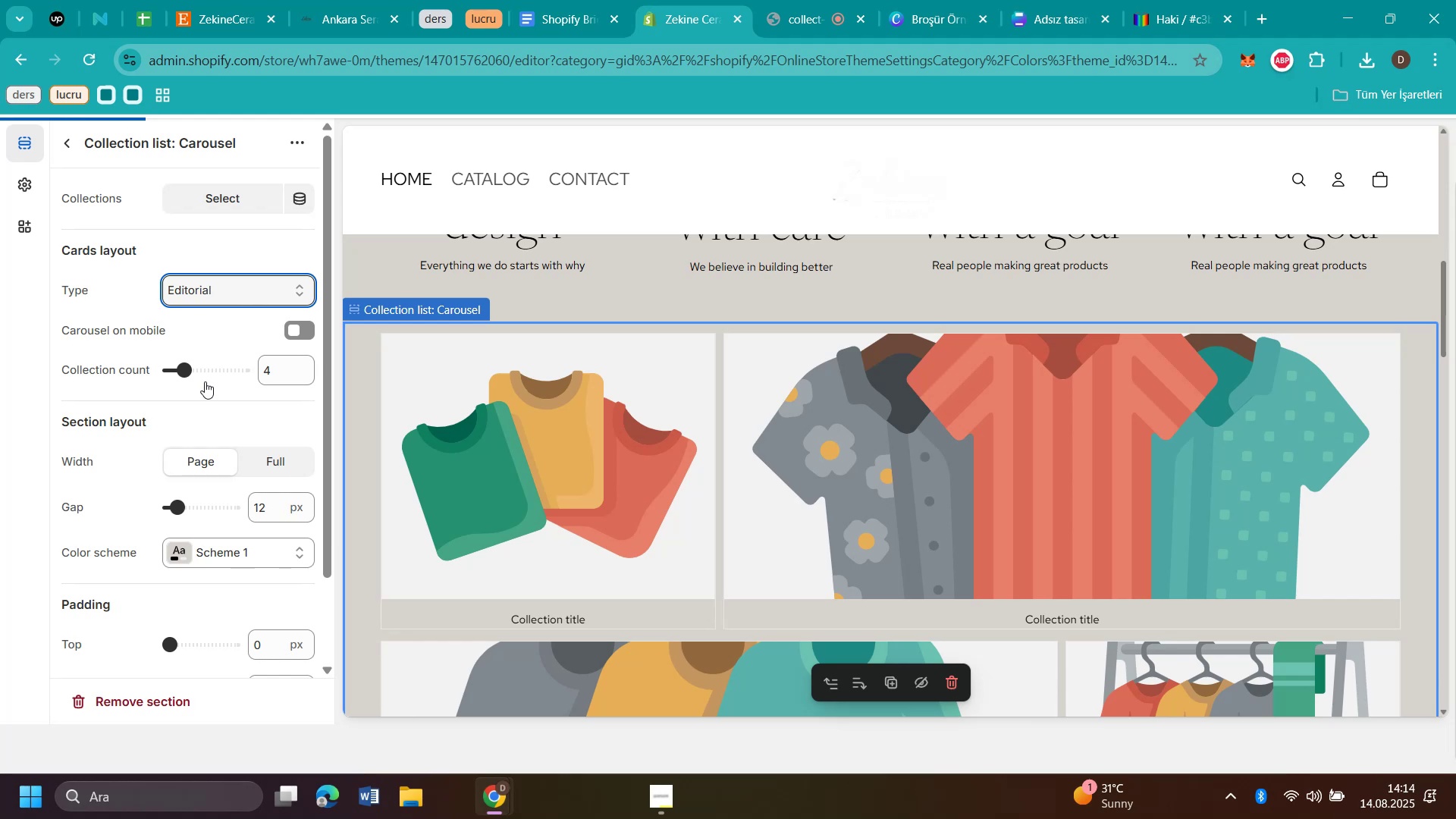 
scroll: coordinate [1029, 466], scroll_direction: down, amount: 4.0
 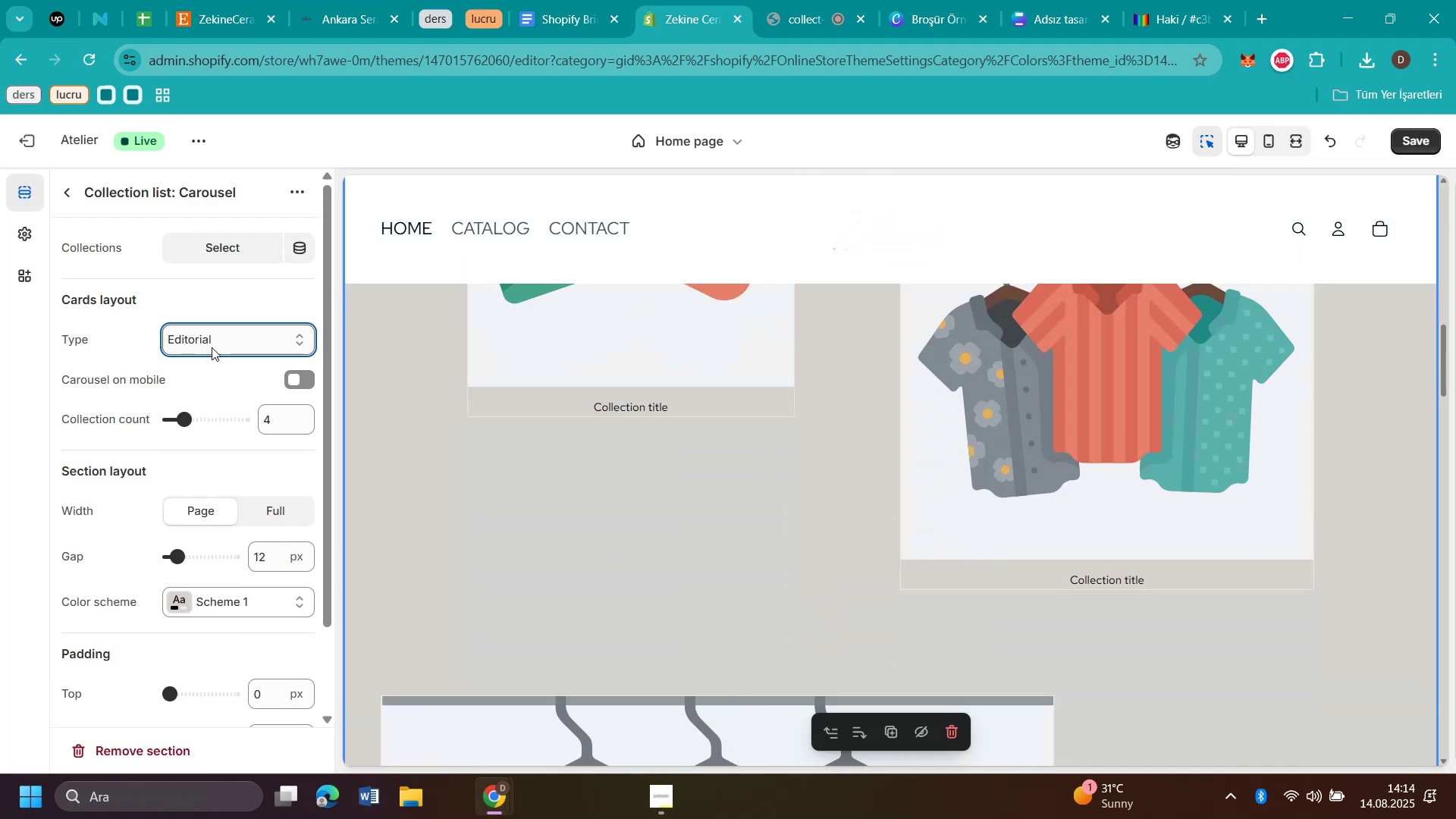 
left_click([212, 347])
 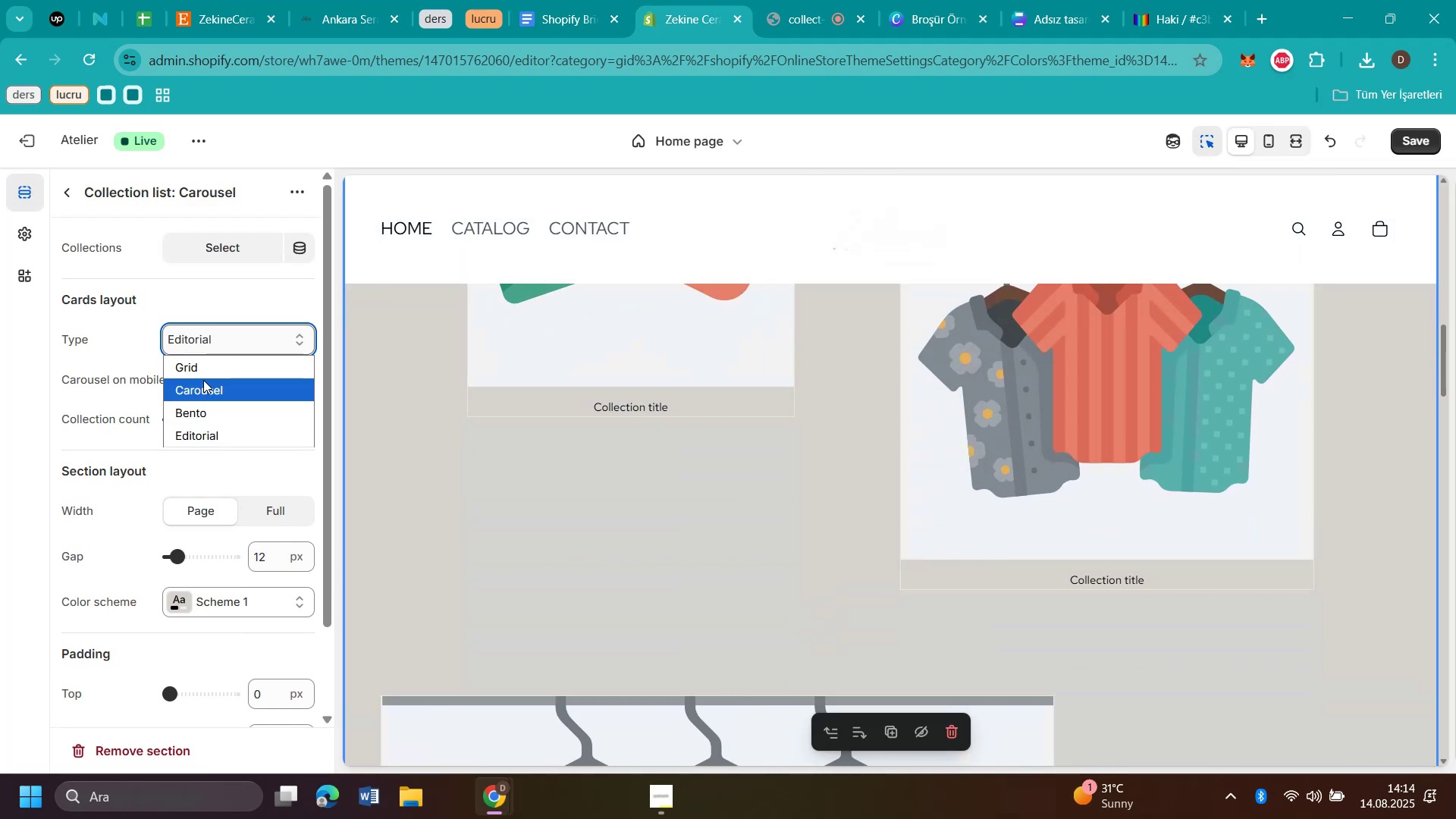 
left_click([204, 369])
 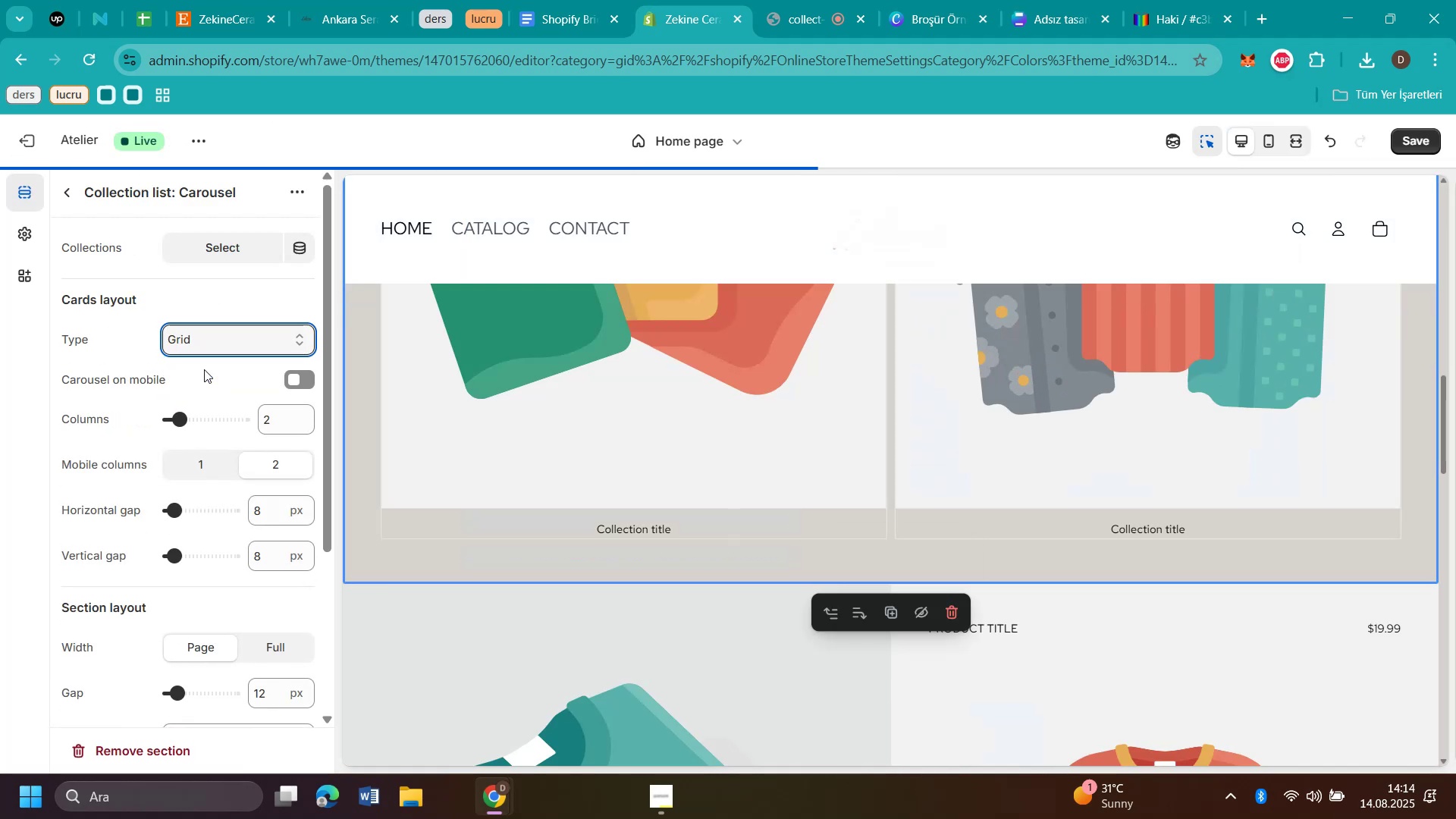 
scroll: coordinate [1098, 450], scroll_direction: up, amount: 4.0
 